 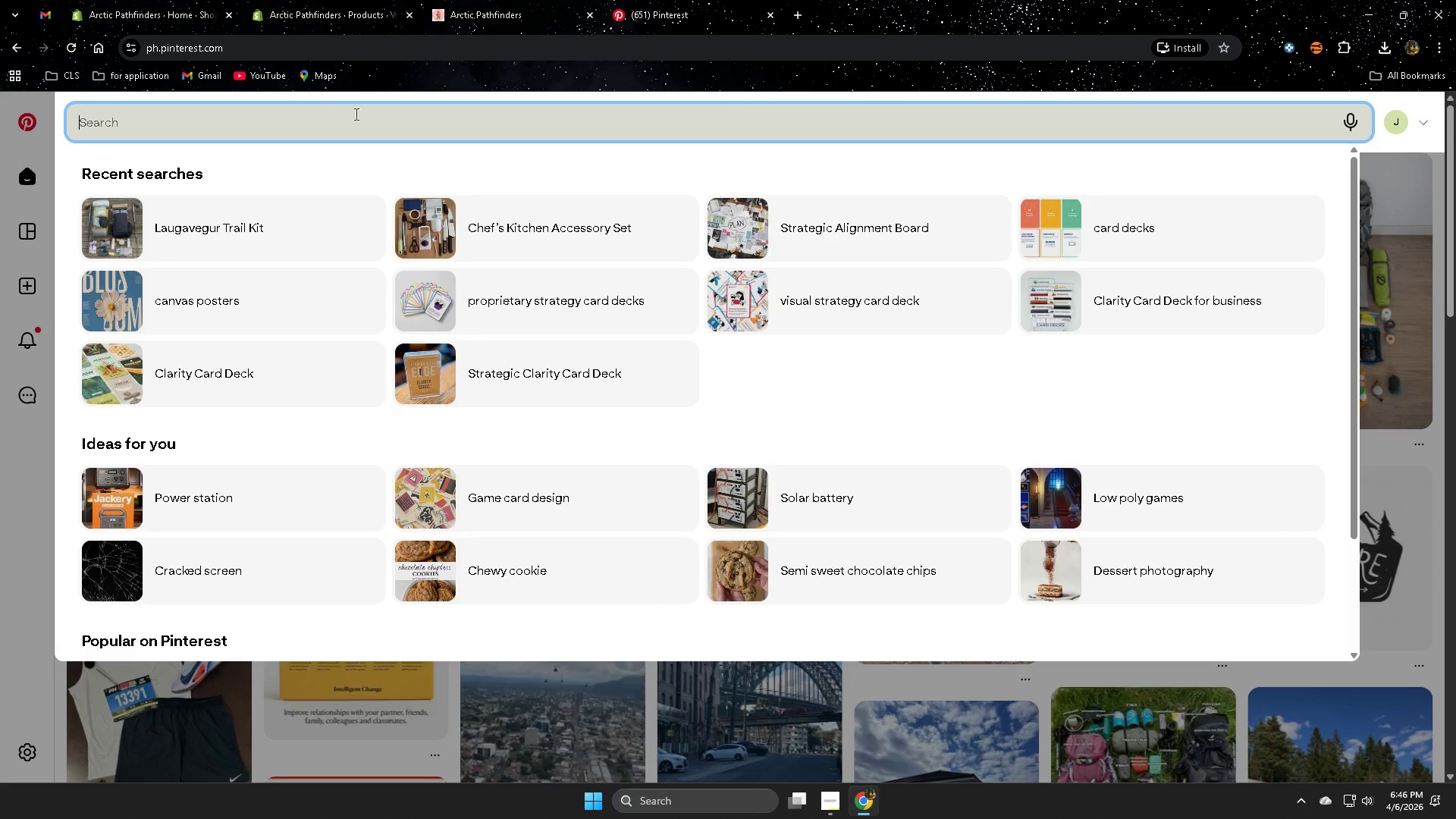 
type(iceland backpacking)
 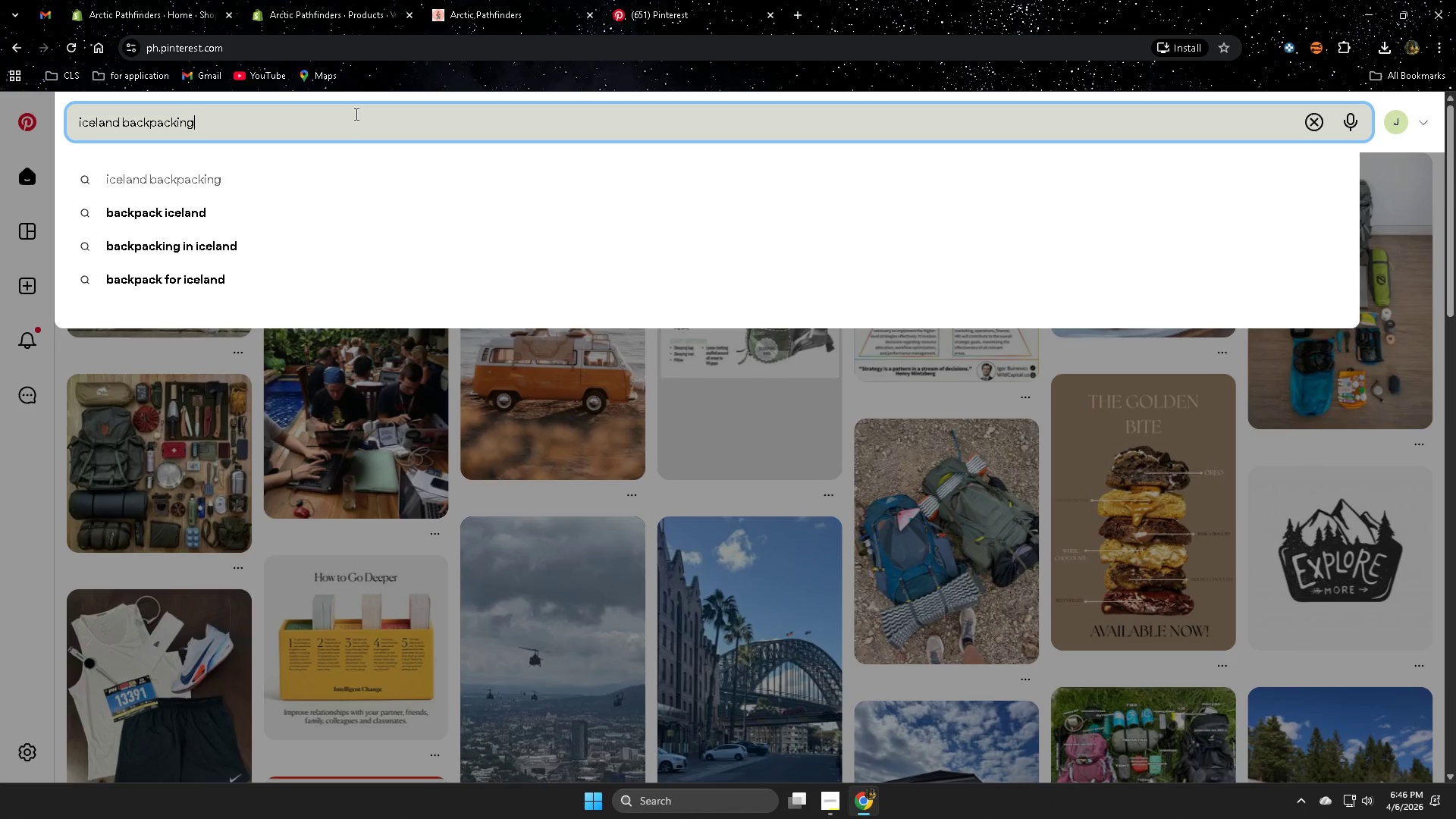 
key(Enter)
 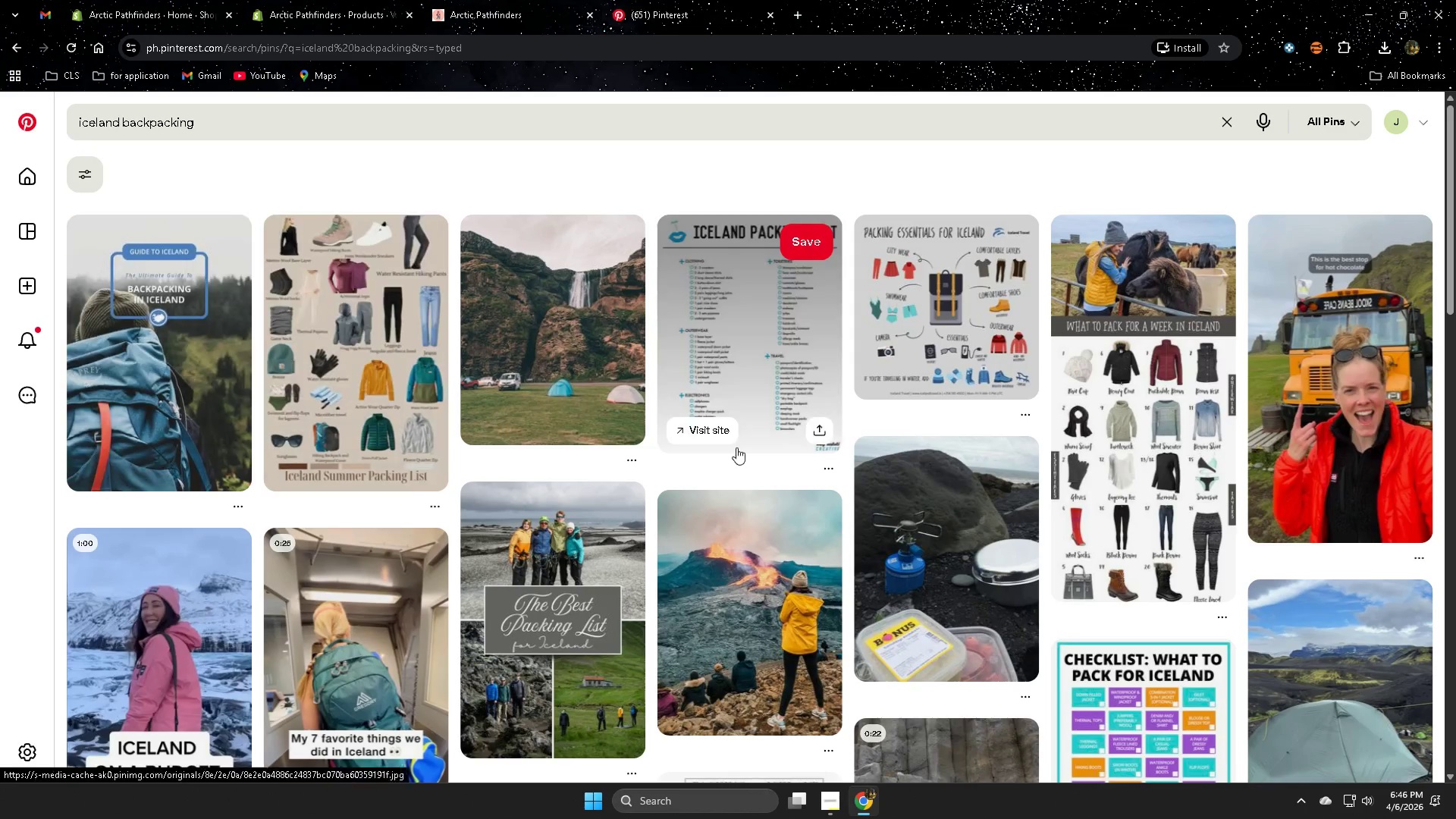 
wait(5.53)
 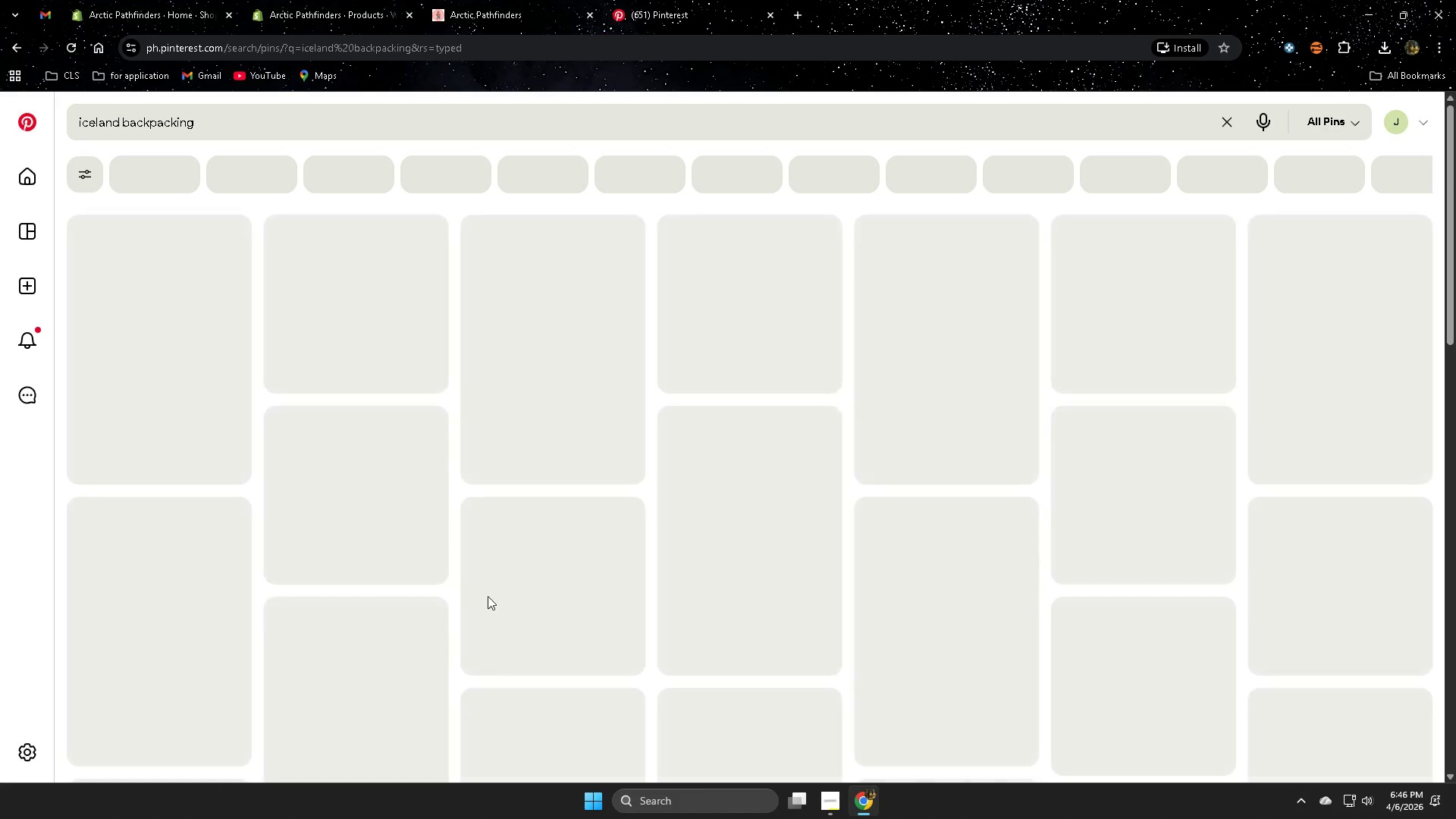 
scroll: coordinate [846, 468], scroll_direction: down, amount: 3.0
 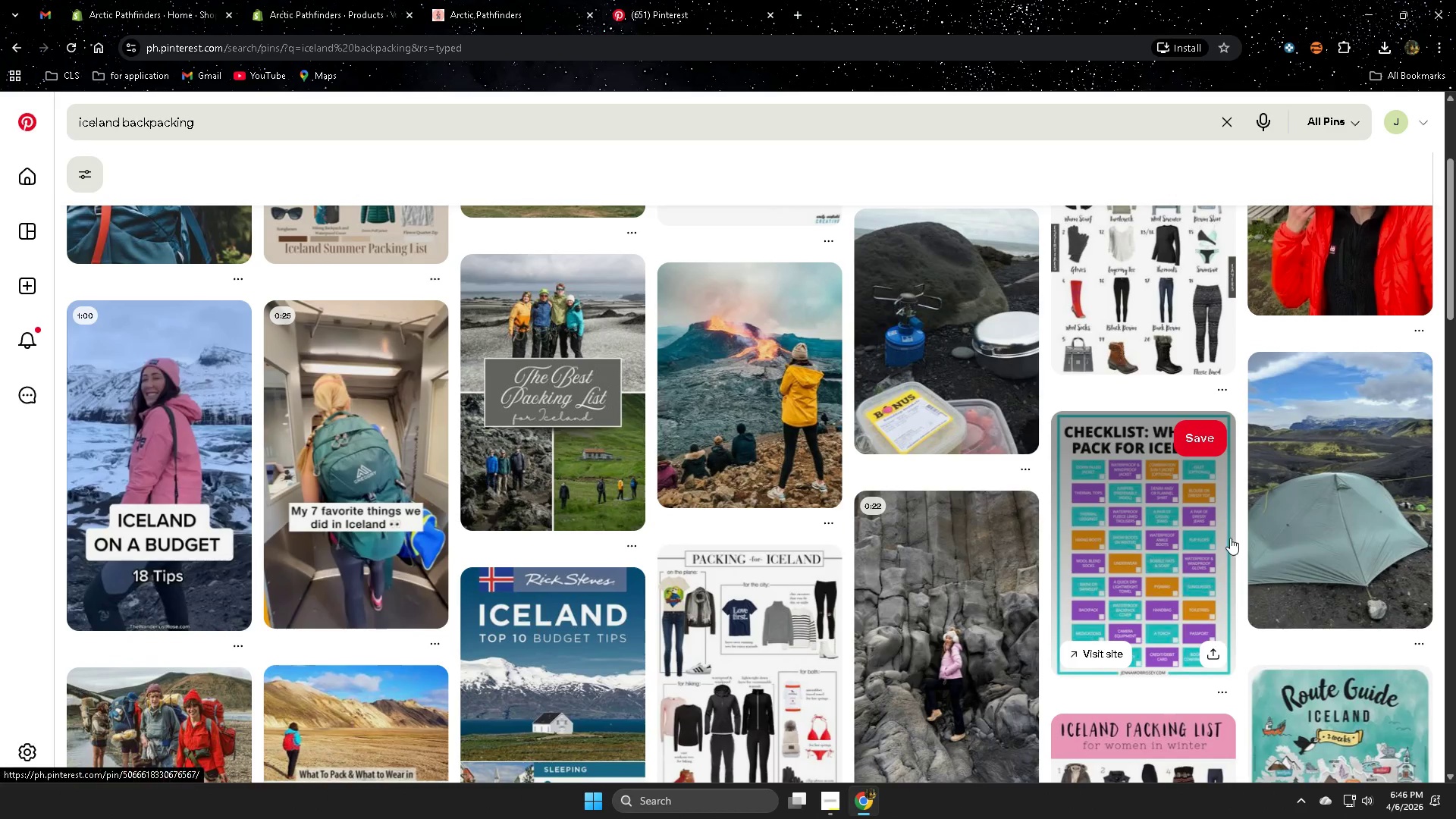 
left_click([337, 119])
 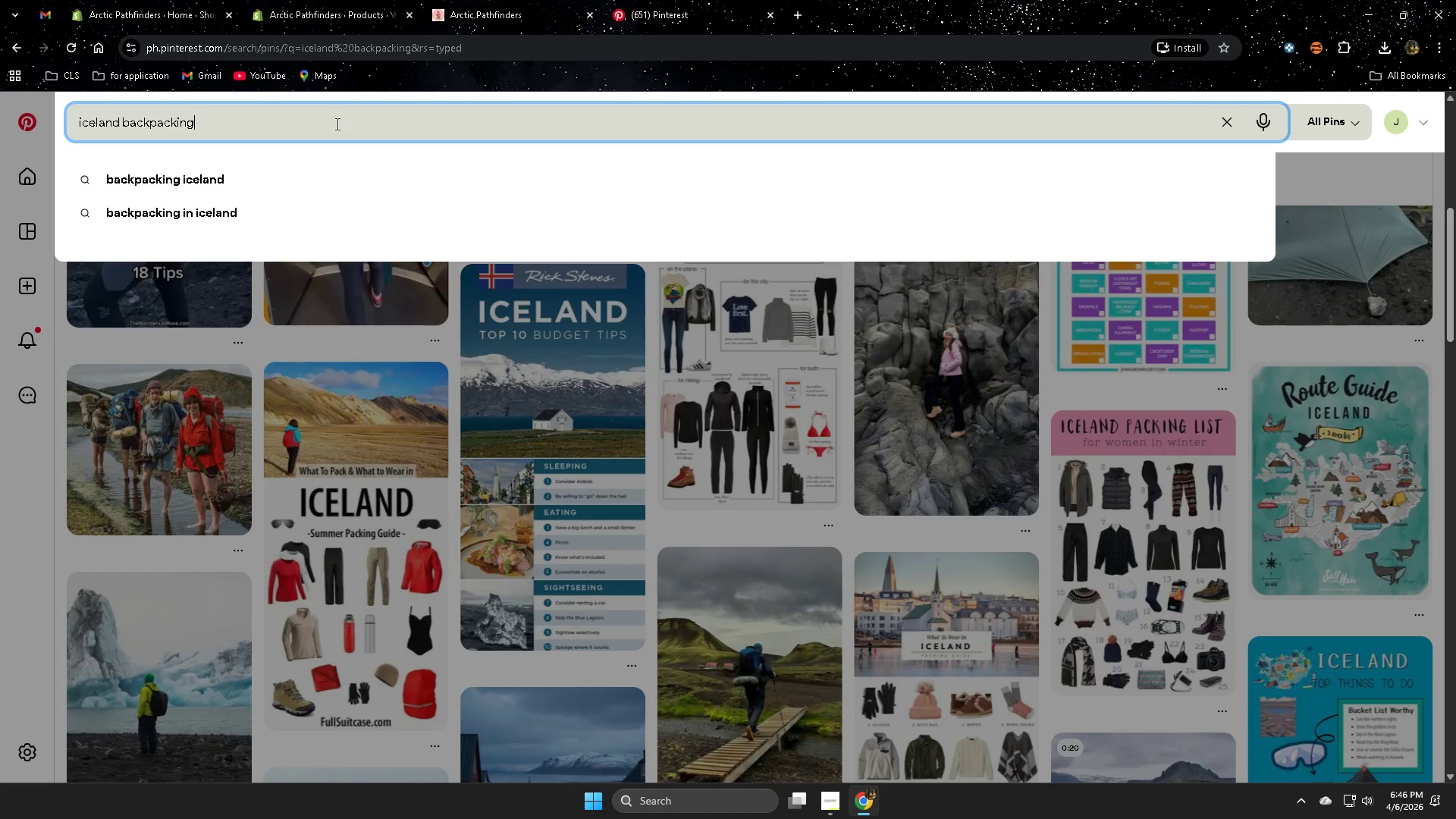 
key(Space)
 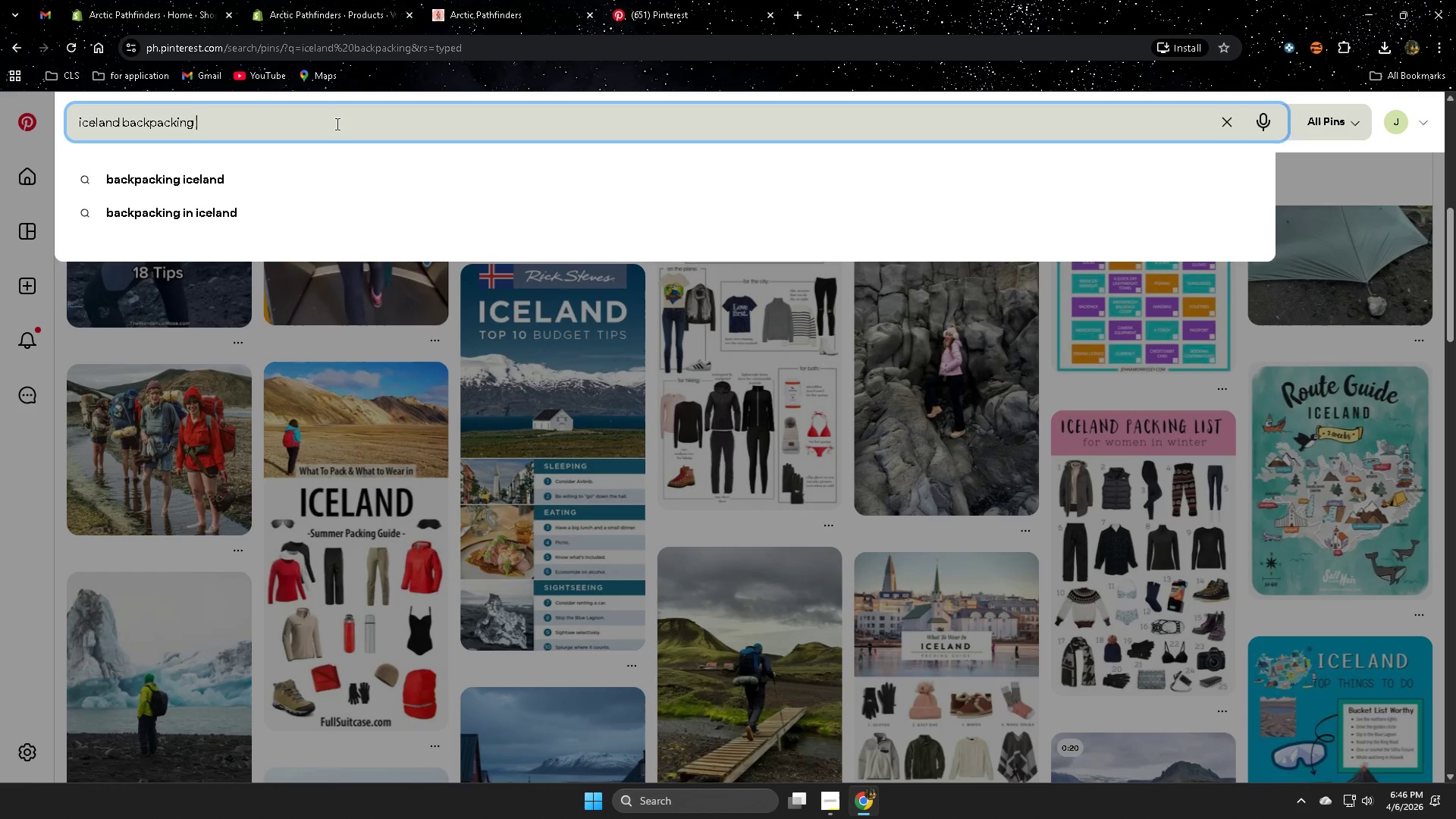 
type(themes)
 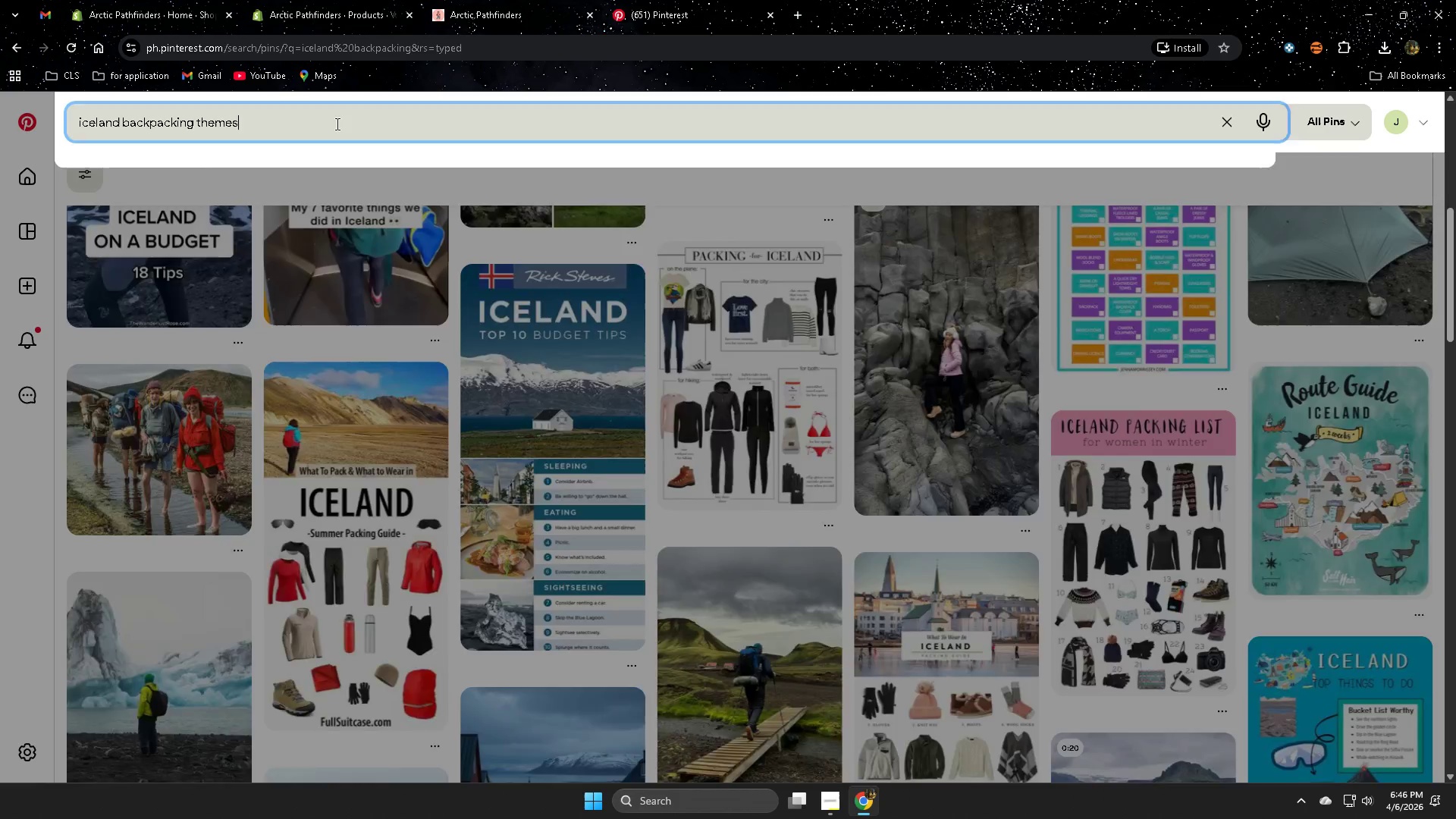 
key(Enter)
 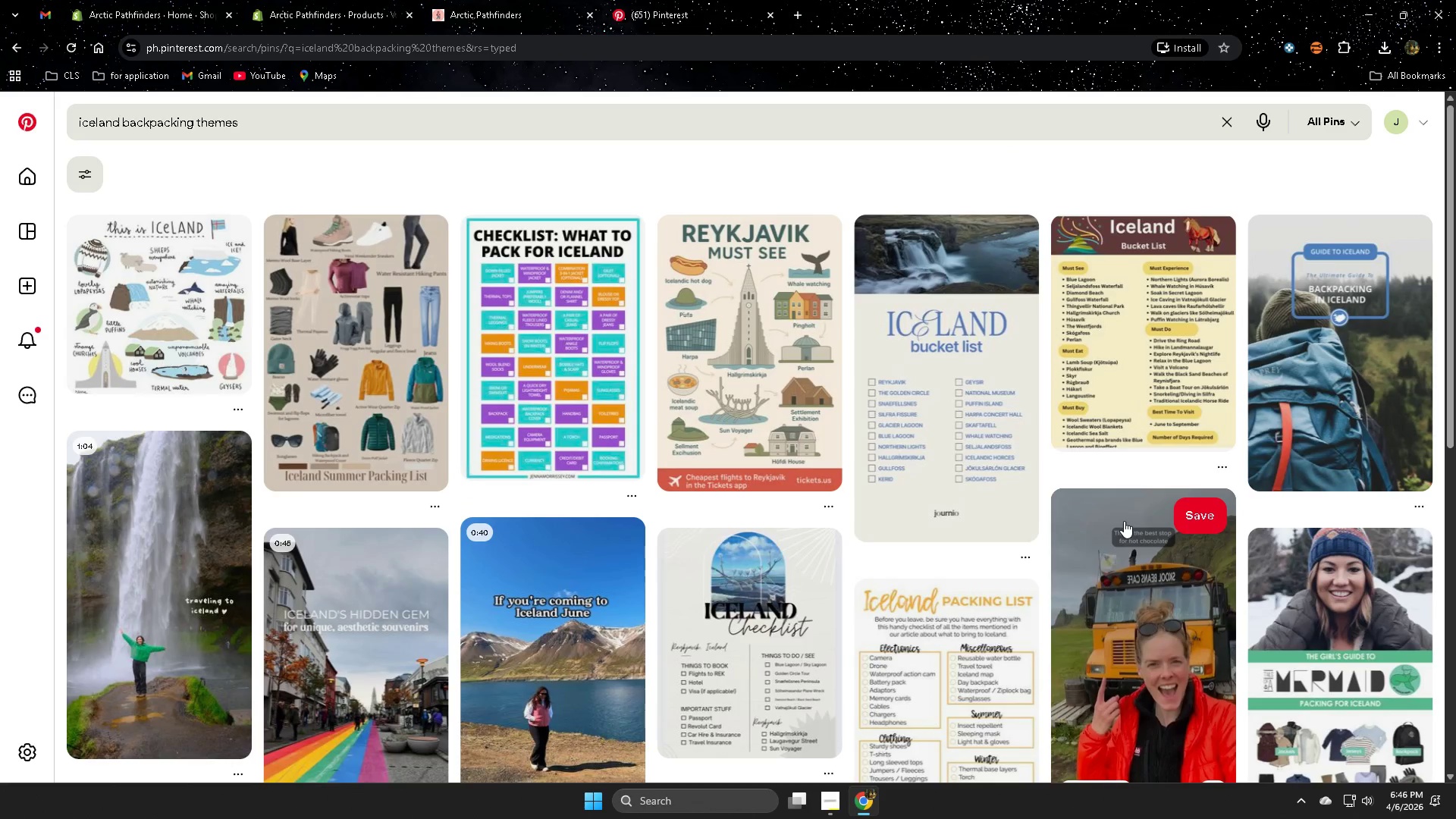 
scroll: coordinate [911, 462], scroll_direction: down, amount: 25.0
 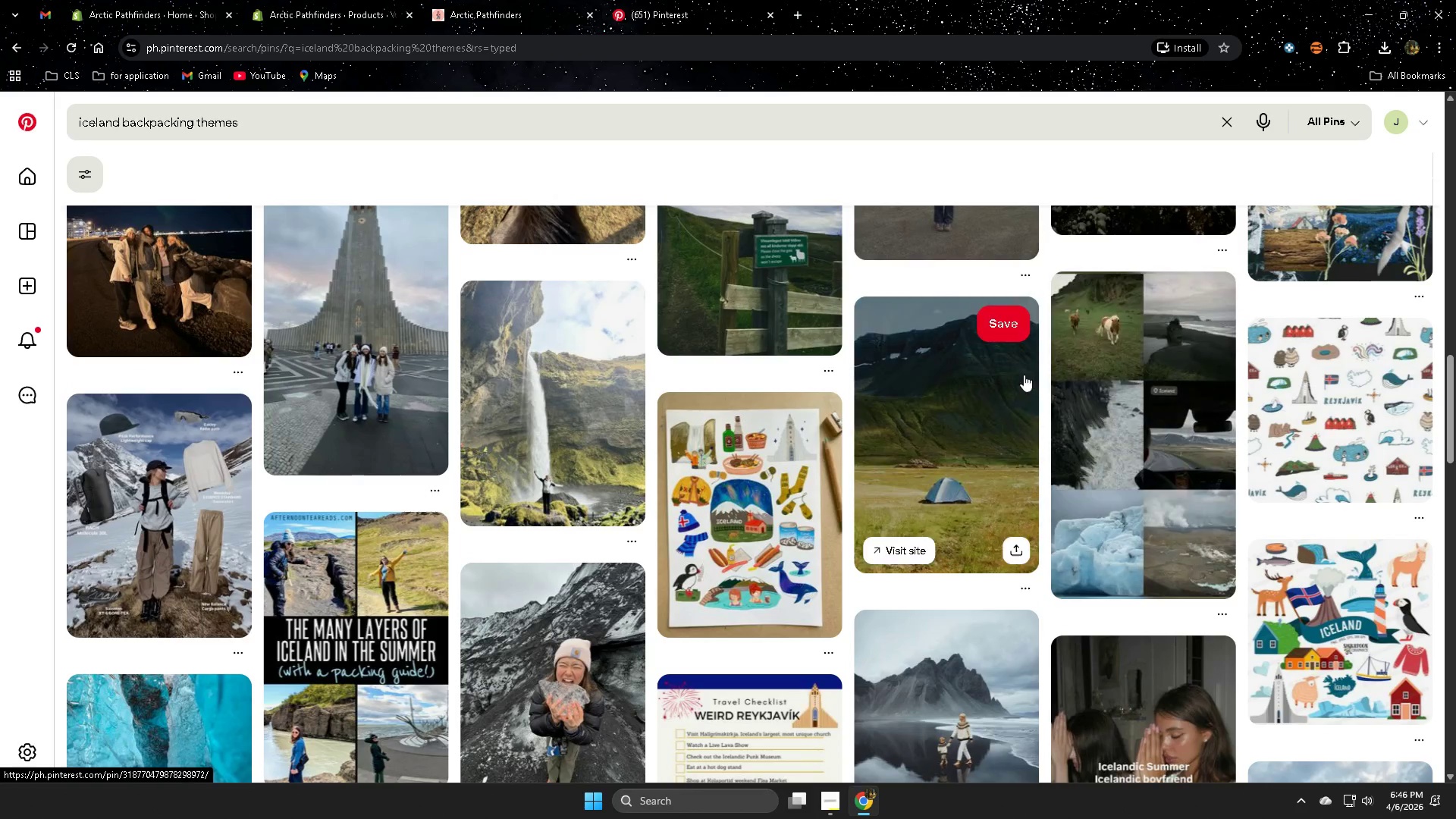 
scroll: coordinate [1063, 606], scroll_direction: down, amount: 18.0
 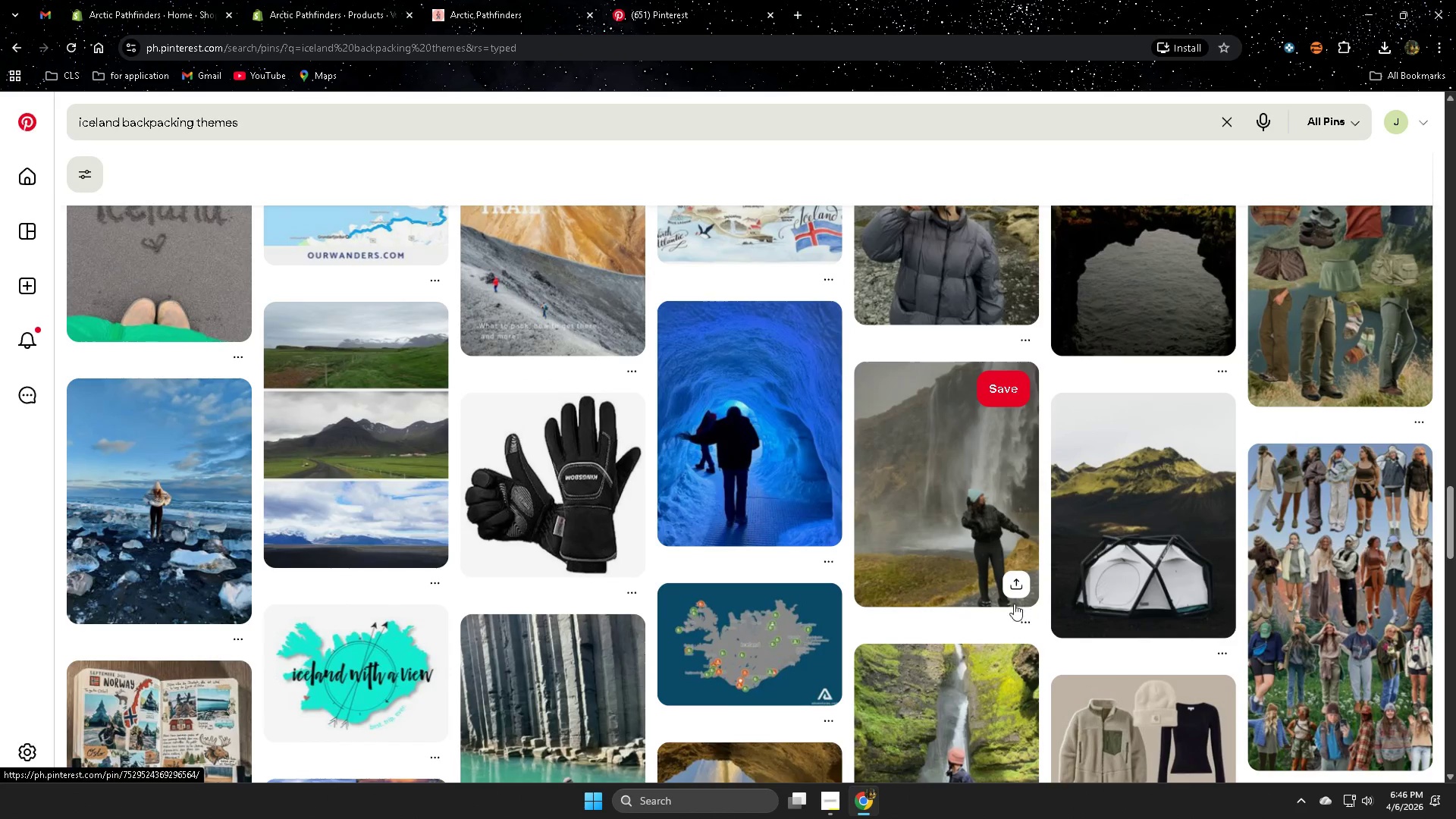 
left_click([378, 460])
 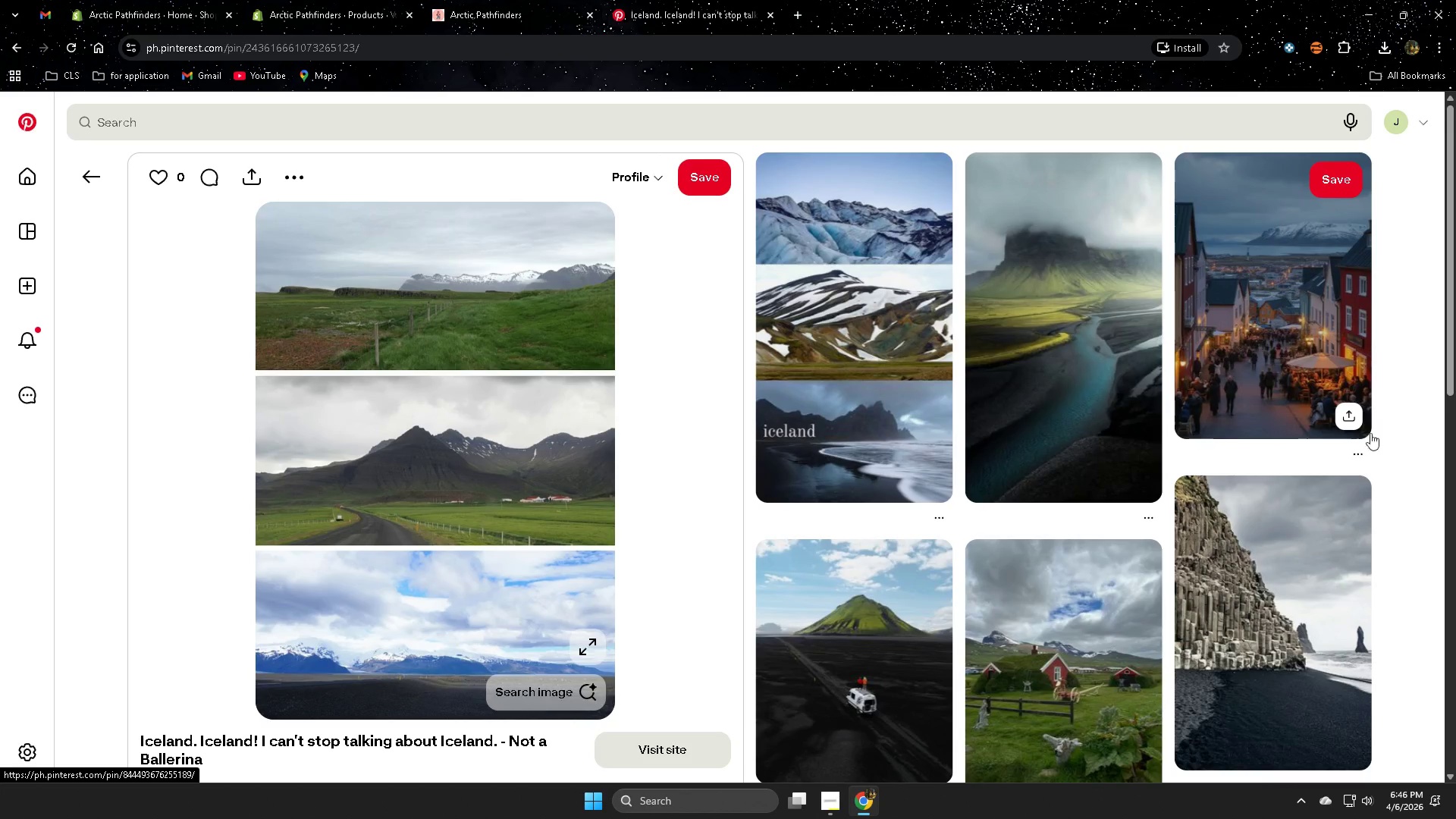 
scroll: coordinate [864, 485], scroll_direction: down, amount: 10.0
 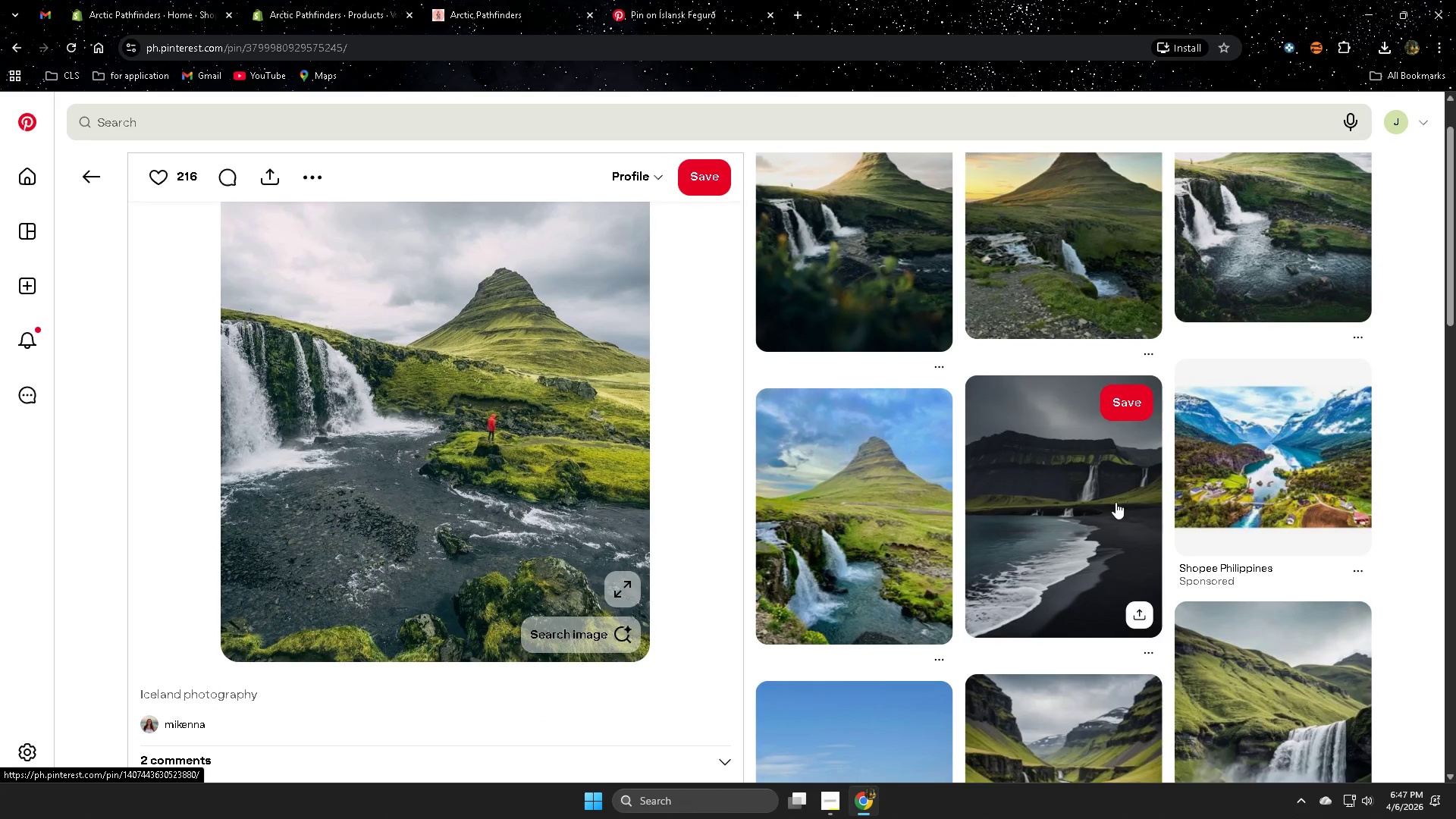 
left_click([874, 325])
 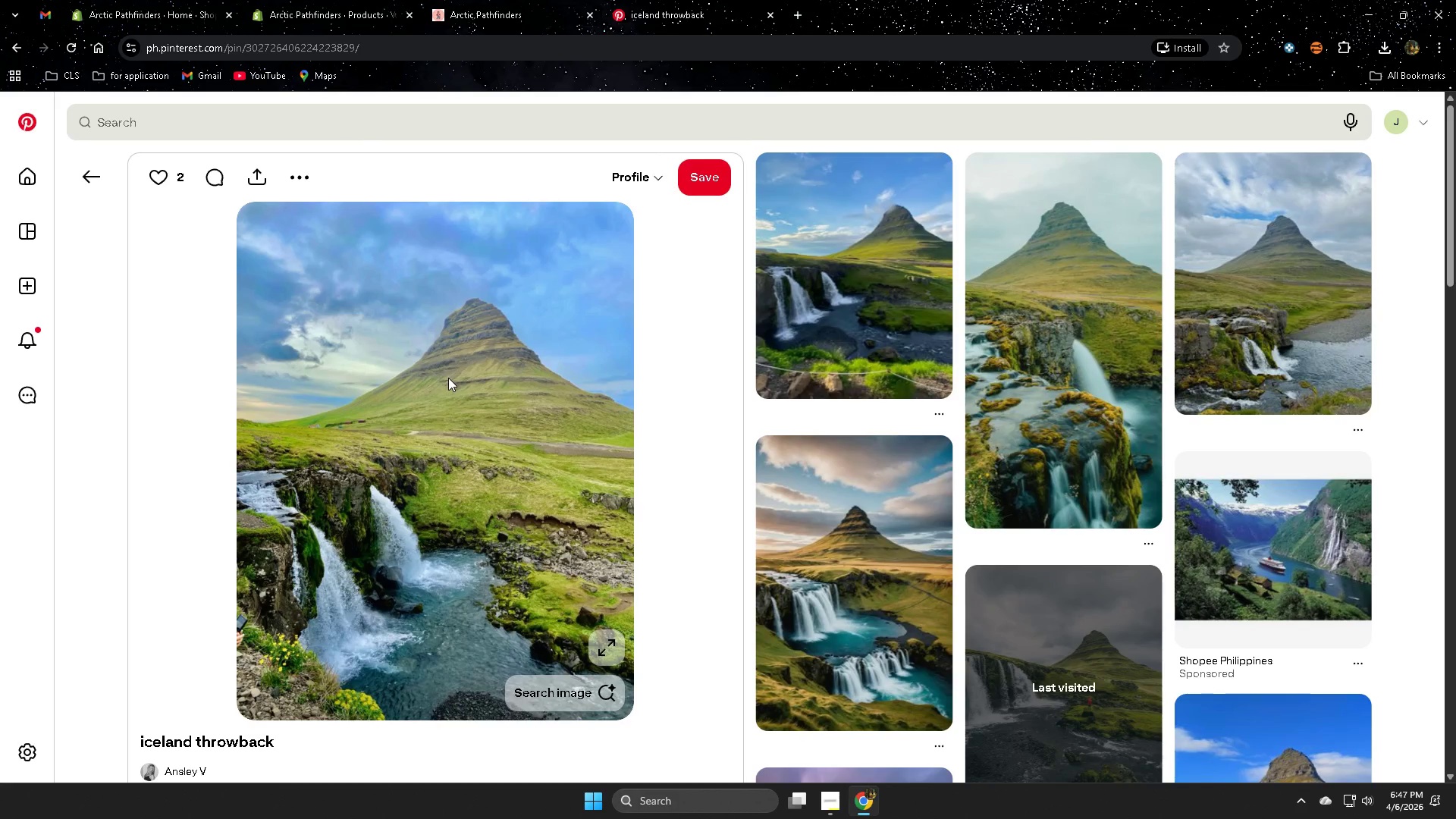 
scroll: coordinate [869, 533], scroll_direction: down, amount: 13.0
 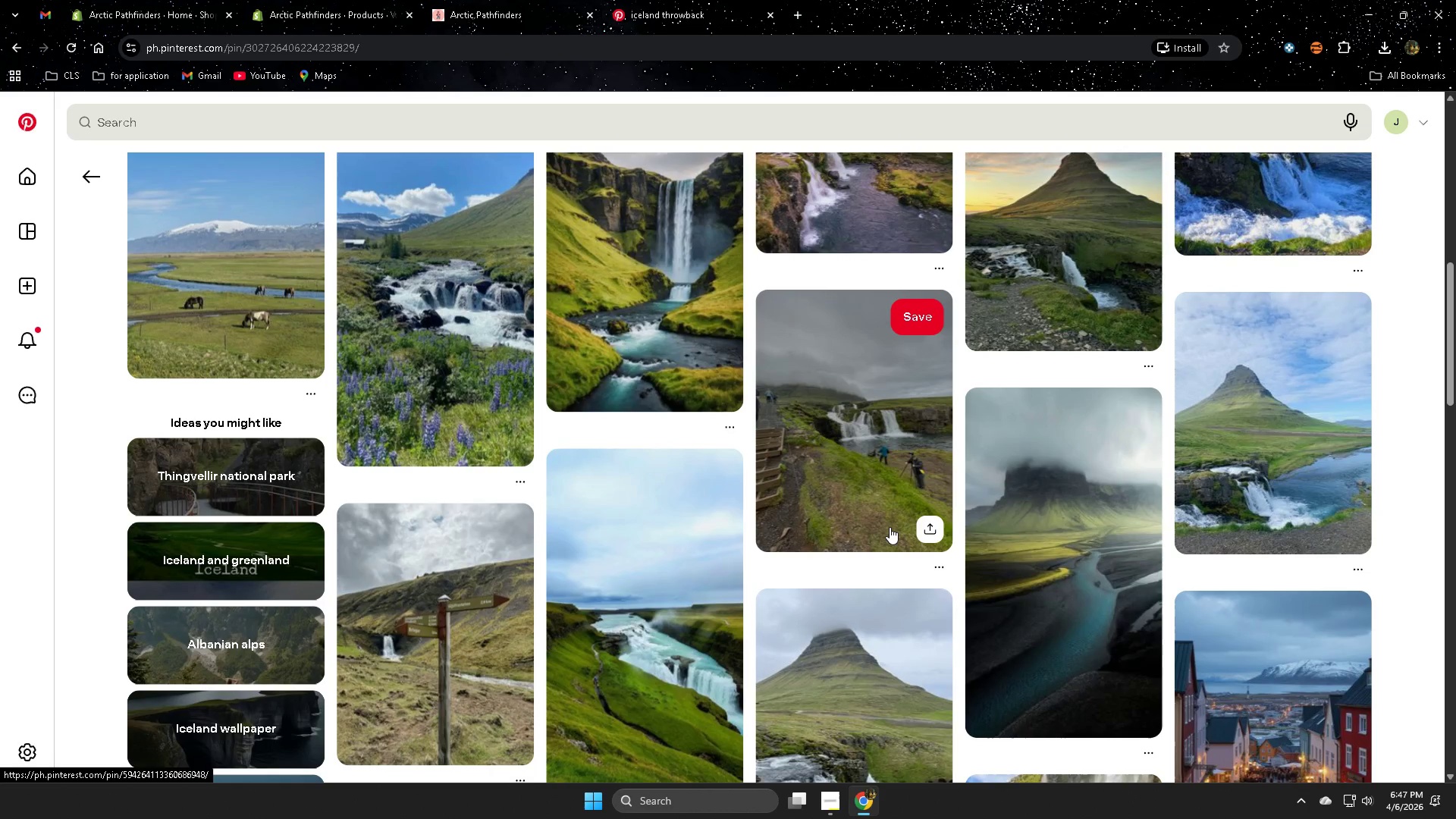 
left_click([286, 0])
 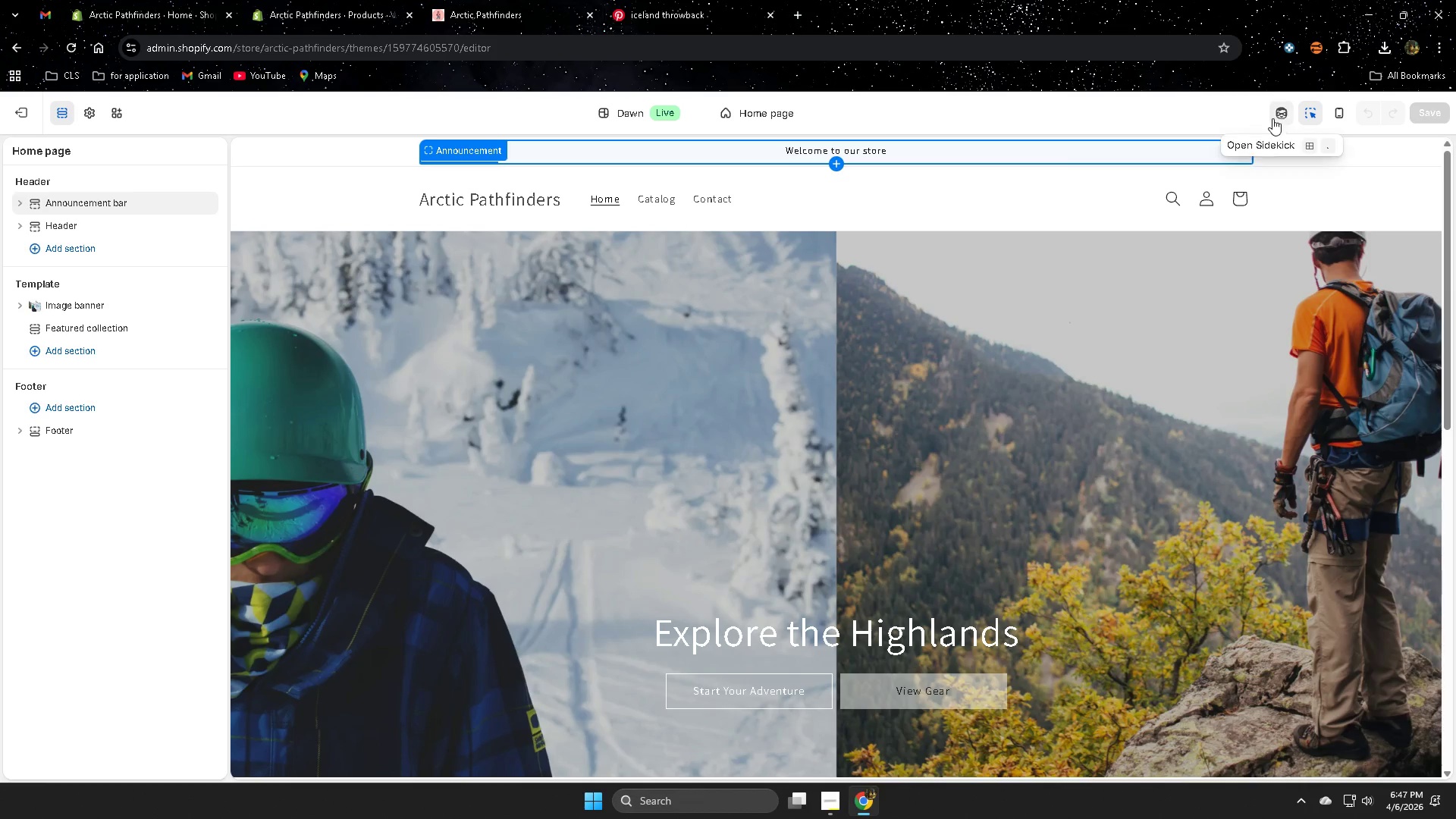 
scroll: coordinate [878, 525], scroll_direction: down, amount: 6.0
 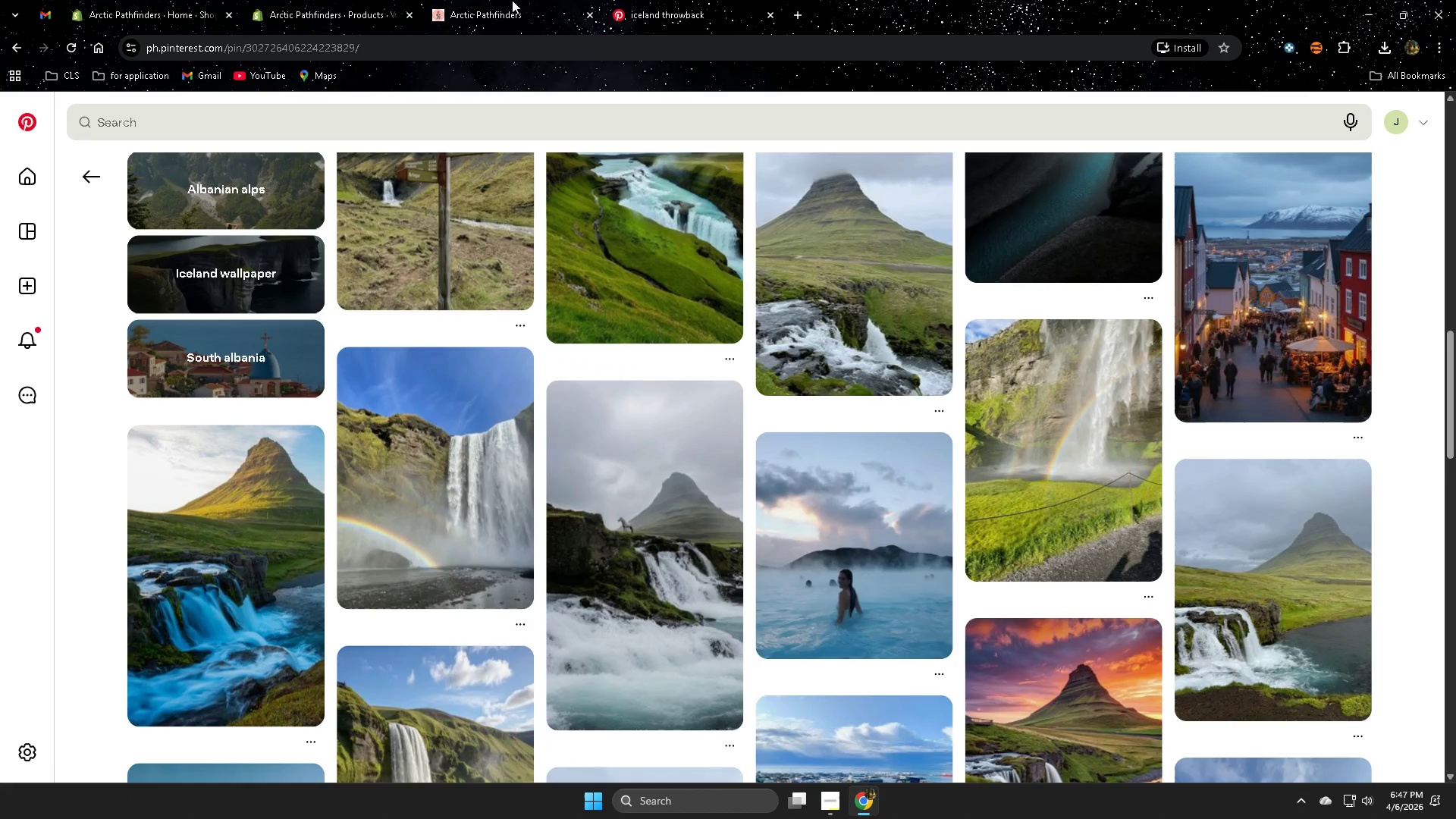 
left_click([1285, 112])
 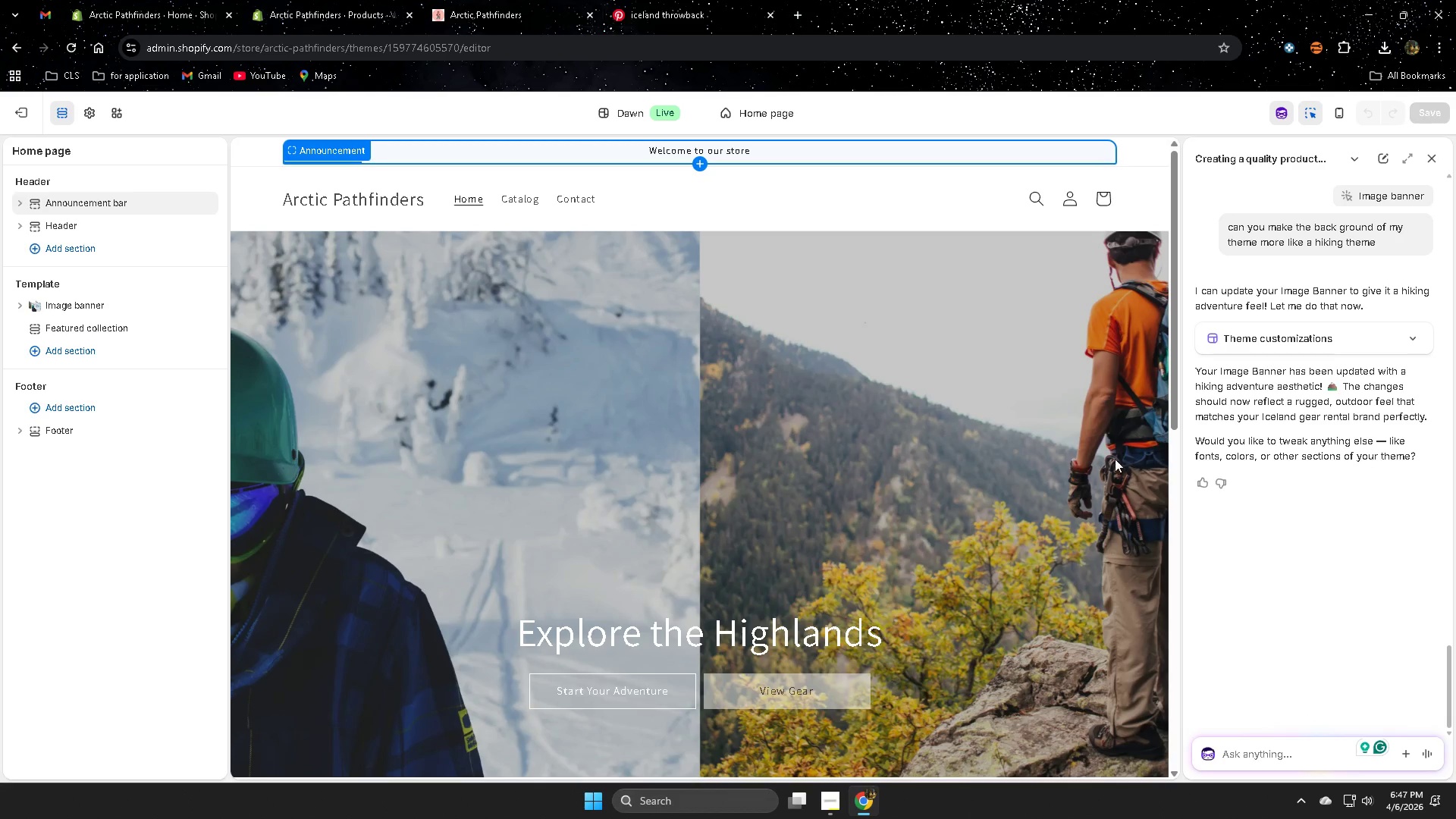 
type(ca )
key(Backspace)
key(Backspace)
key(Backspace)
type(cany)
 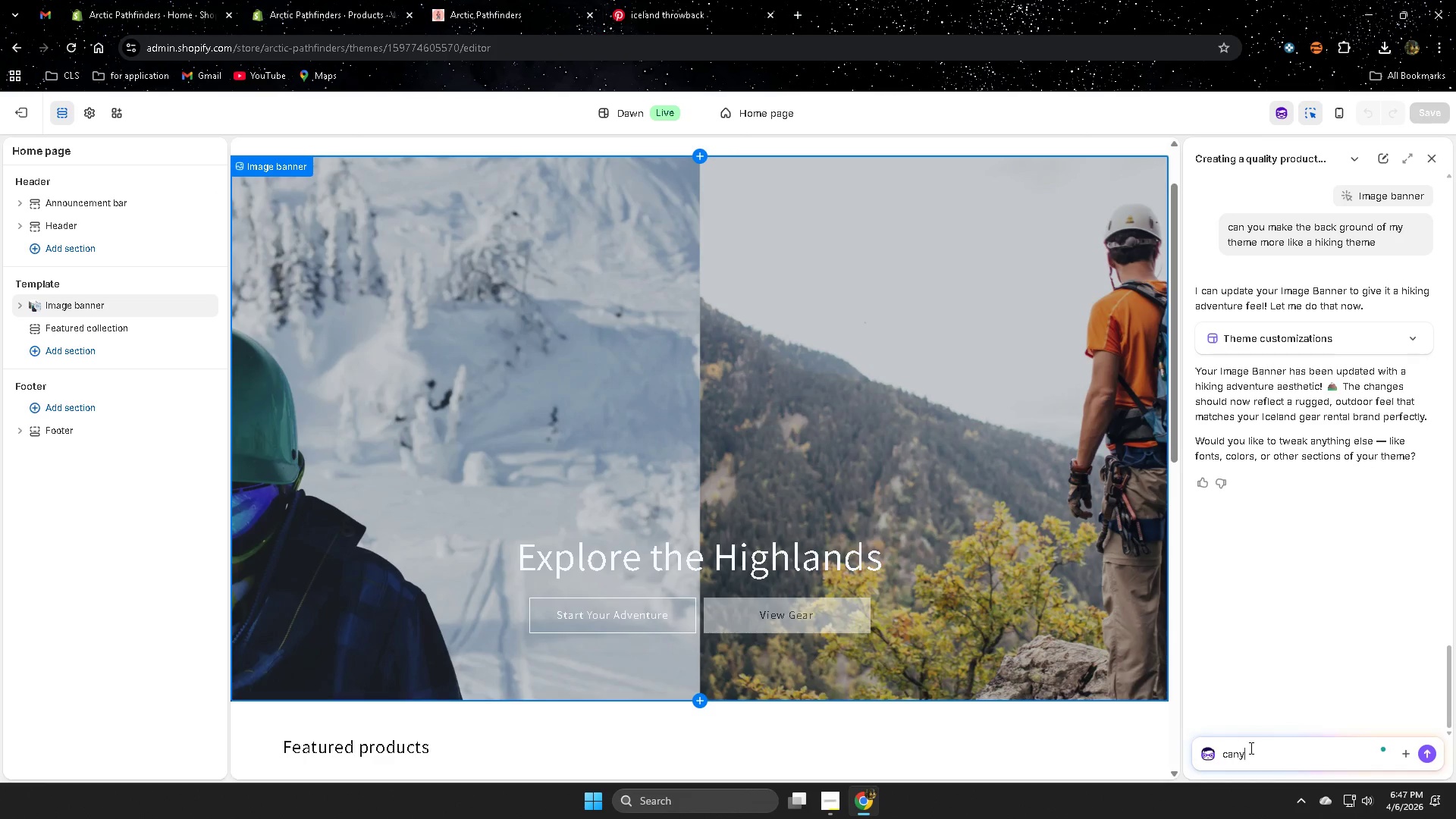 
type(ou )
 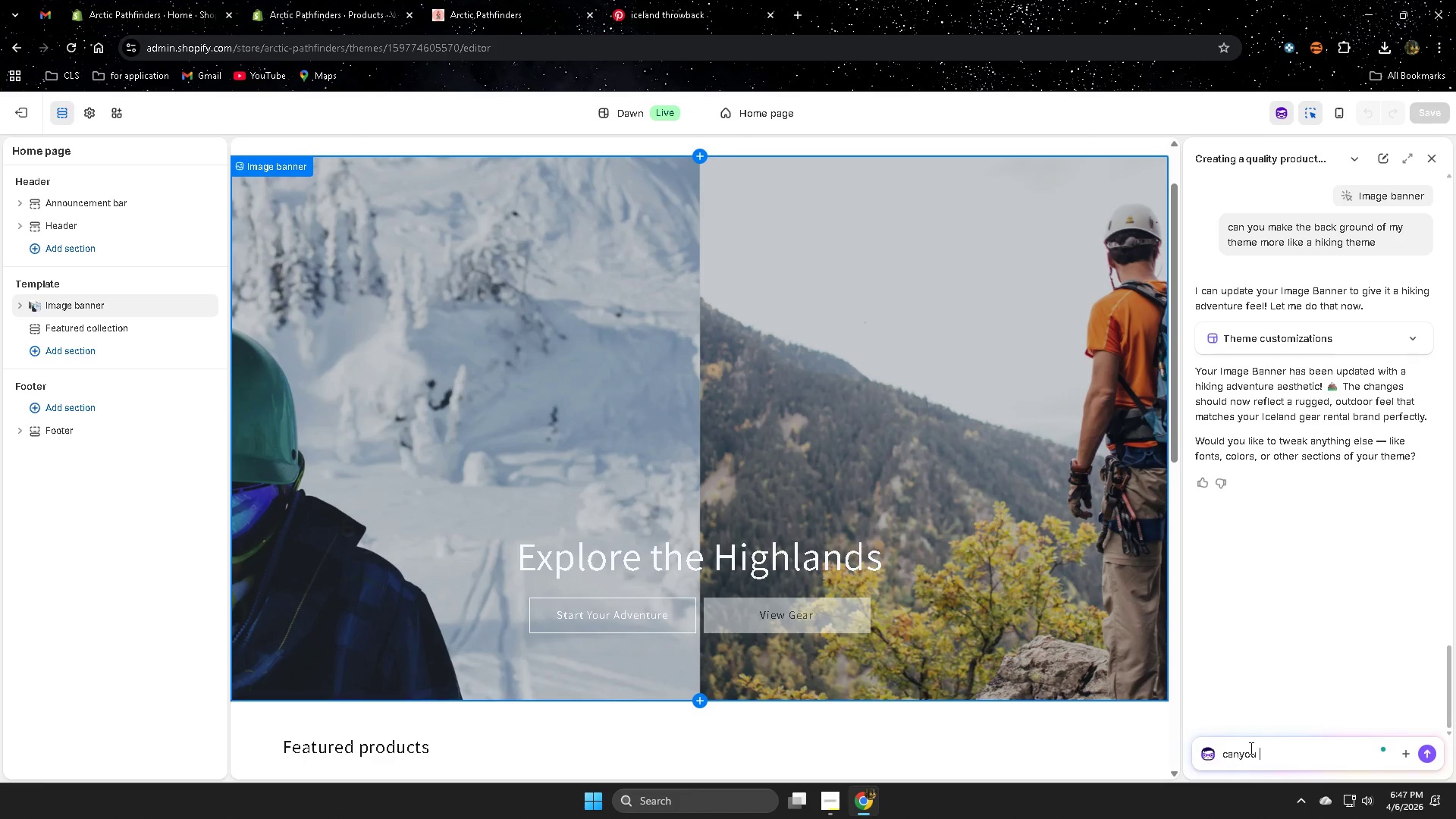 
scroll: coordinate [945, 538], scroll_direction: down, amount: 1.0
 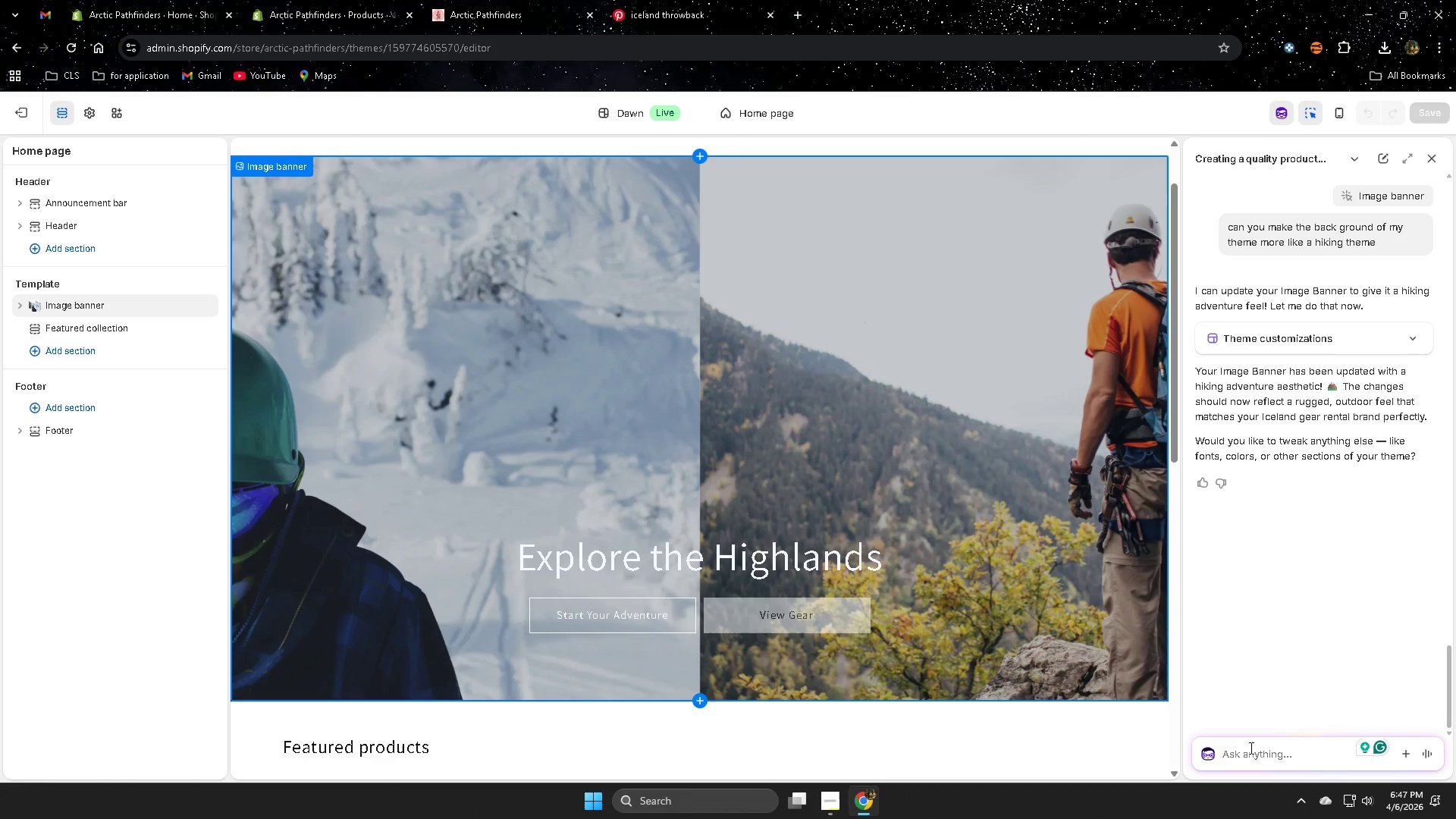 
key(Backspace)
key(Backspace)
key(Backspace)
key(Backspace)
type( you t)
key(Backspace)
type(create a hogh)
key(Backspace)
key(Backspace)
key(Backspace)
type(igh q )
key(Backspace)
key(Backspace)
type(quality image for my banner)
 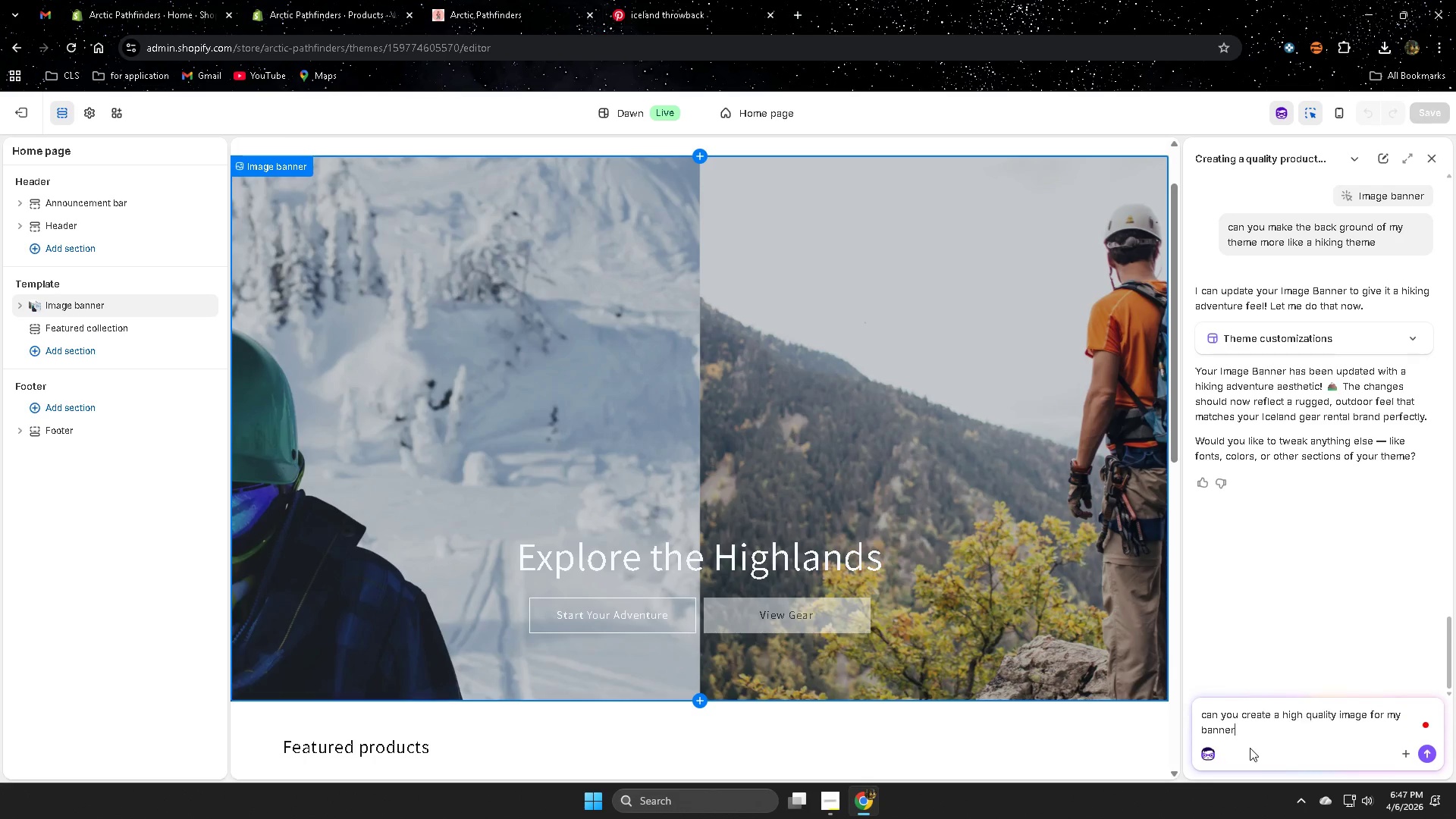 
key(Enter)
 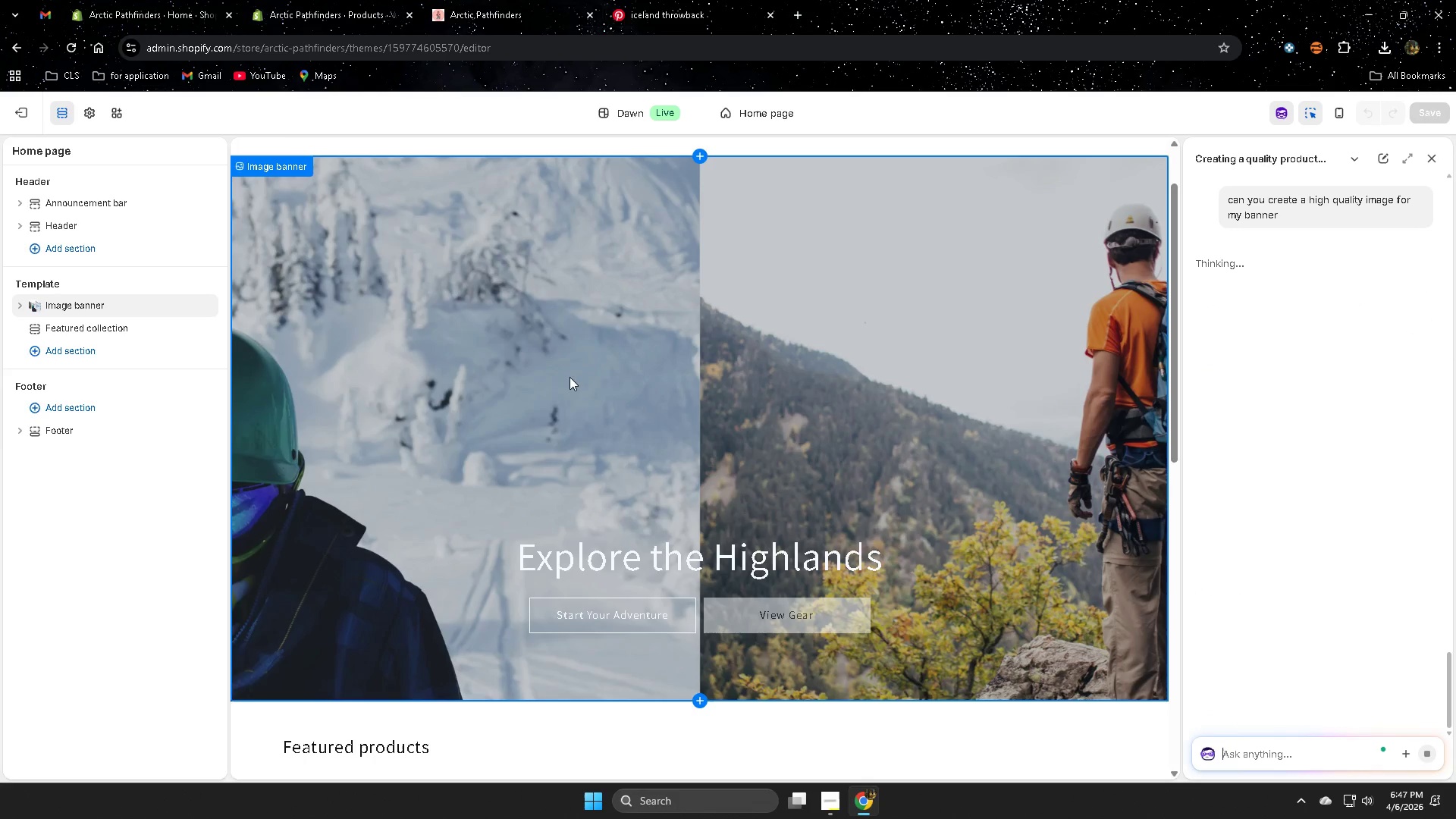 
scroll: coordinate [472, 378], scroll_direction: down, amount: 7.0
 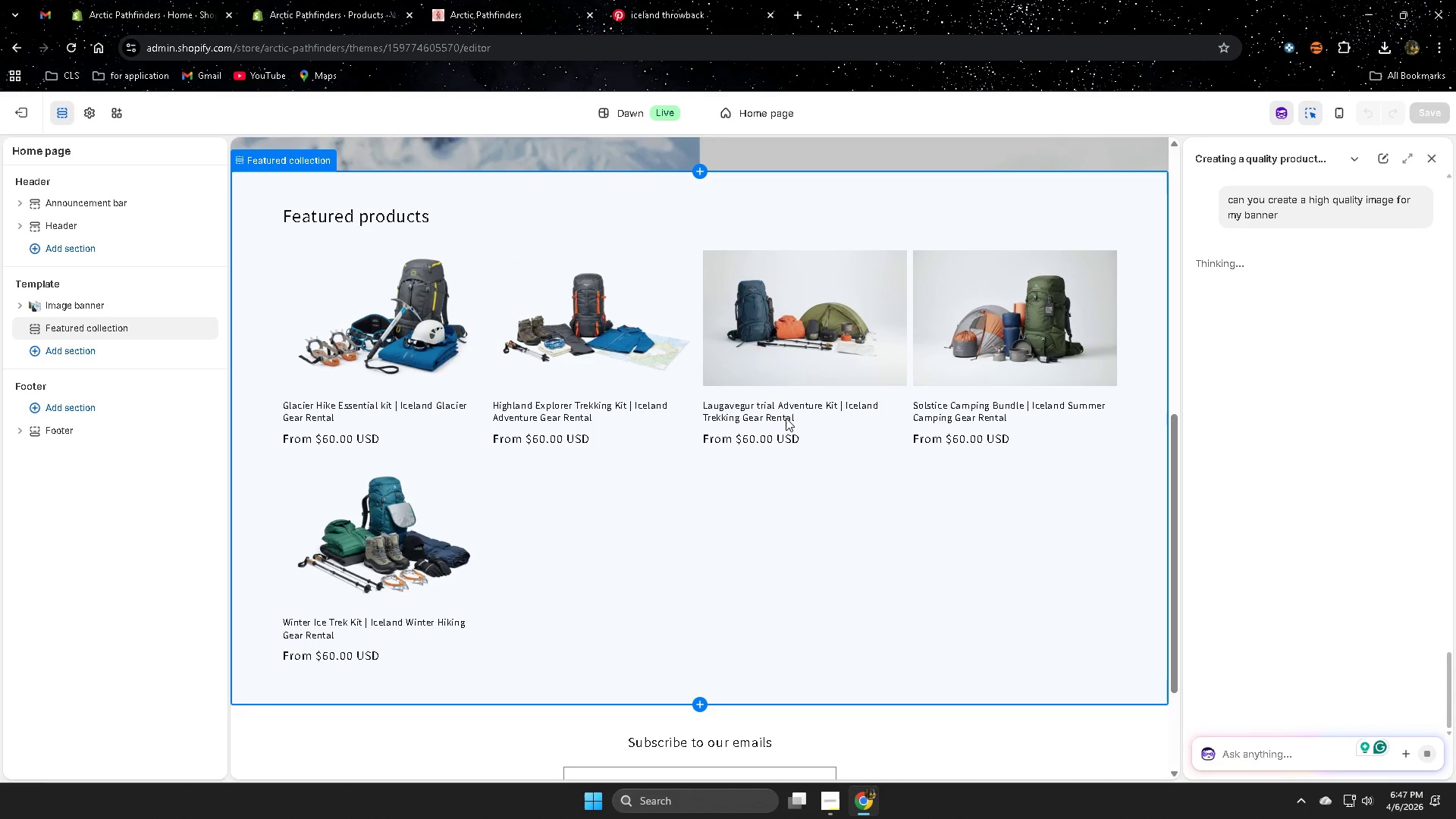 
left_click([522, 0])
 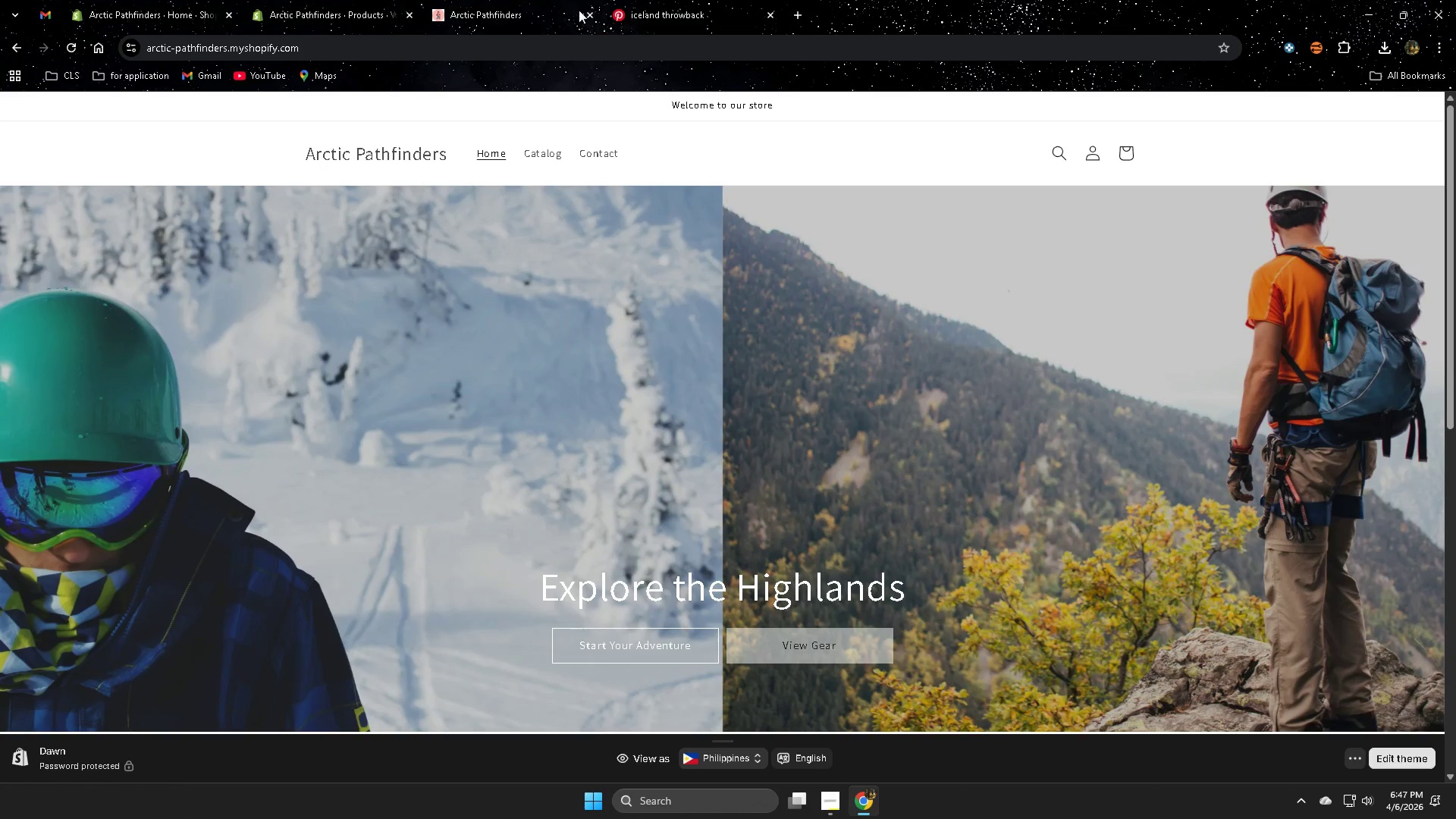 
scroll: coordinate [786, 418], scroll_direction: up, amount: 7.0
 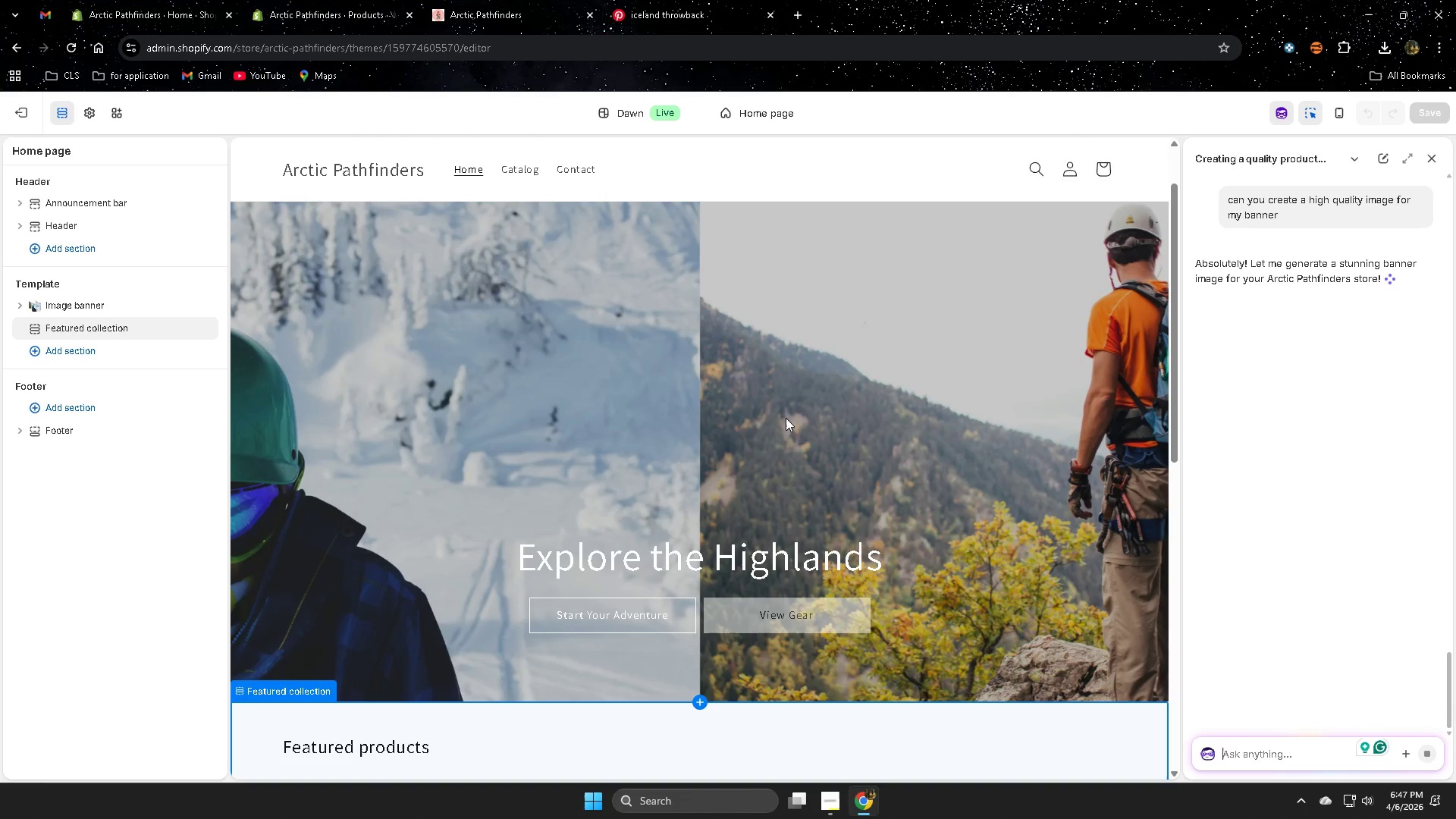 
scroll: coordinate [786, 418], scroll_direction: down, amount: 1.0
 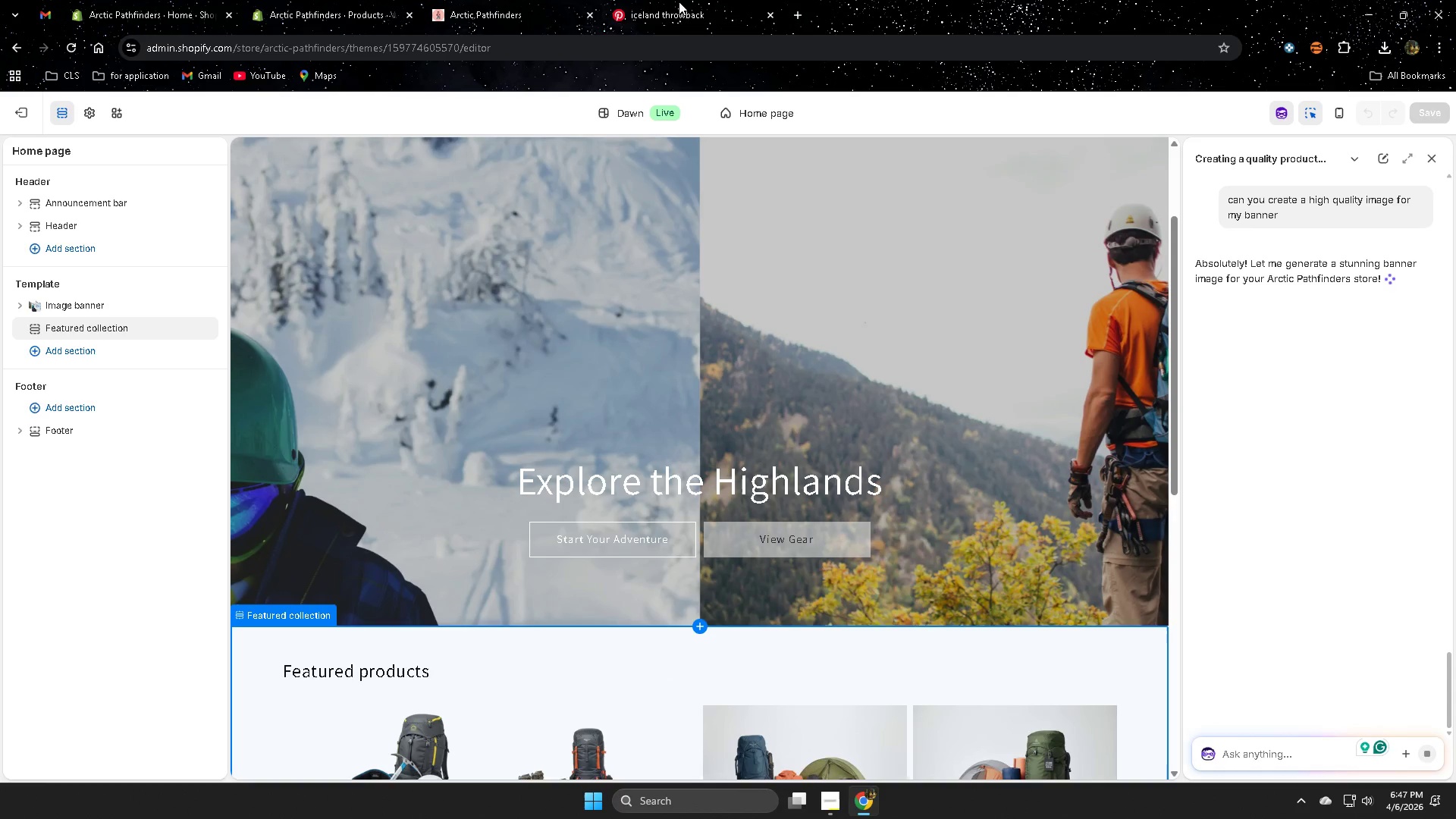 
left_click([644, 8])
 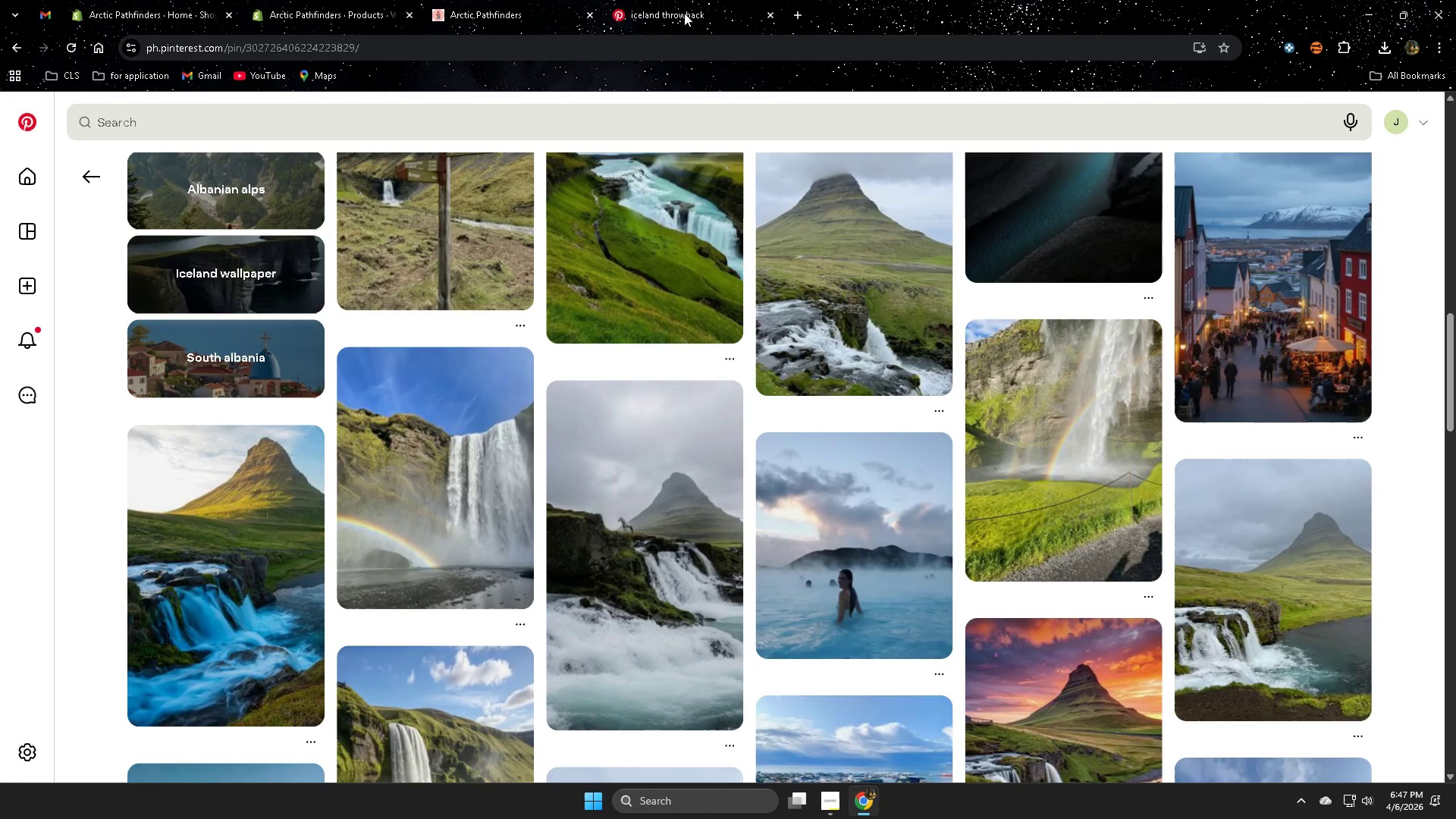 
right_click([670, 2])
 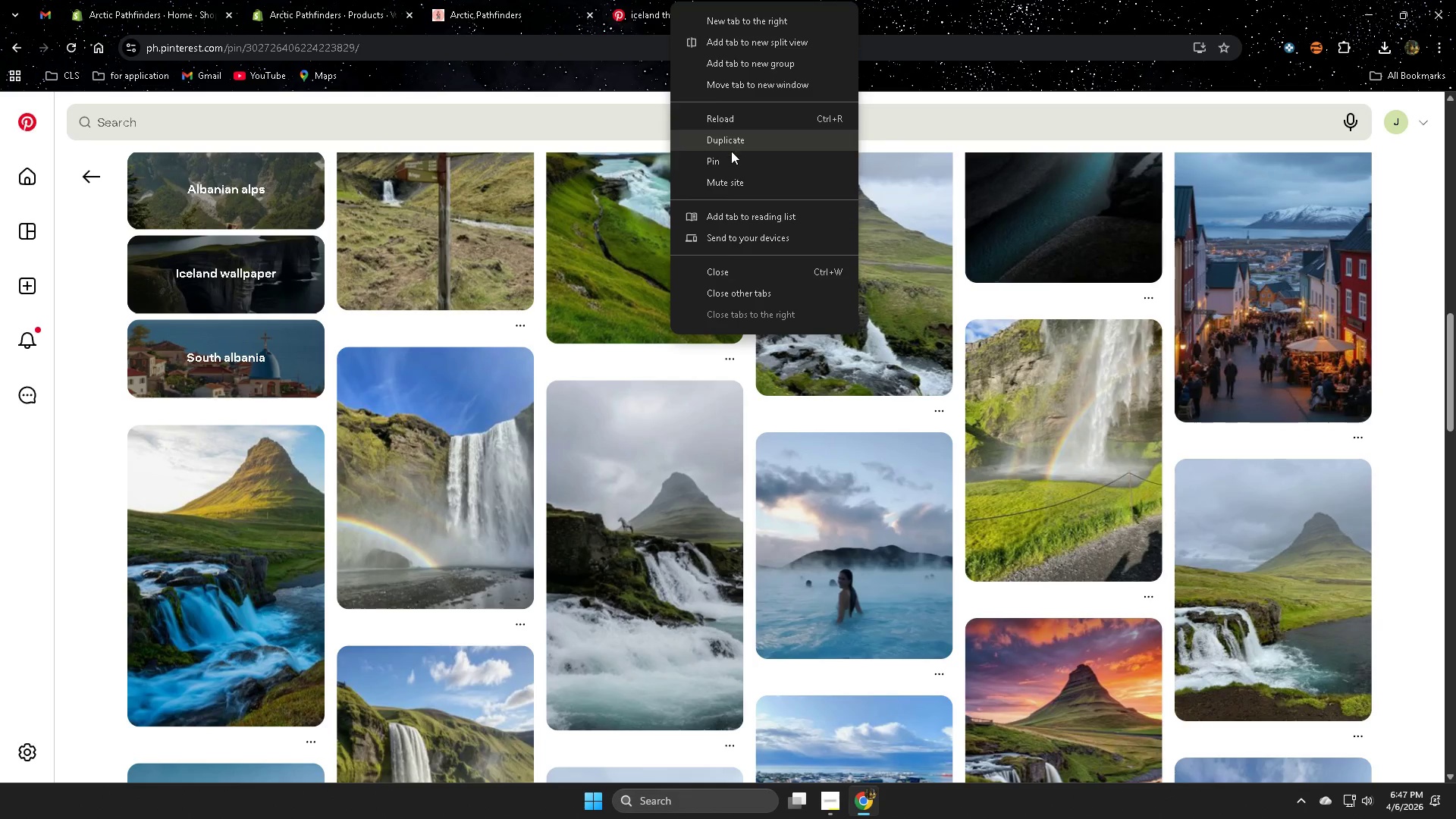 
left_click([730, 159])
 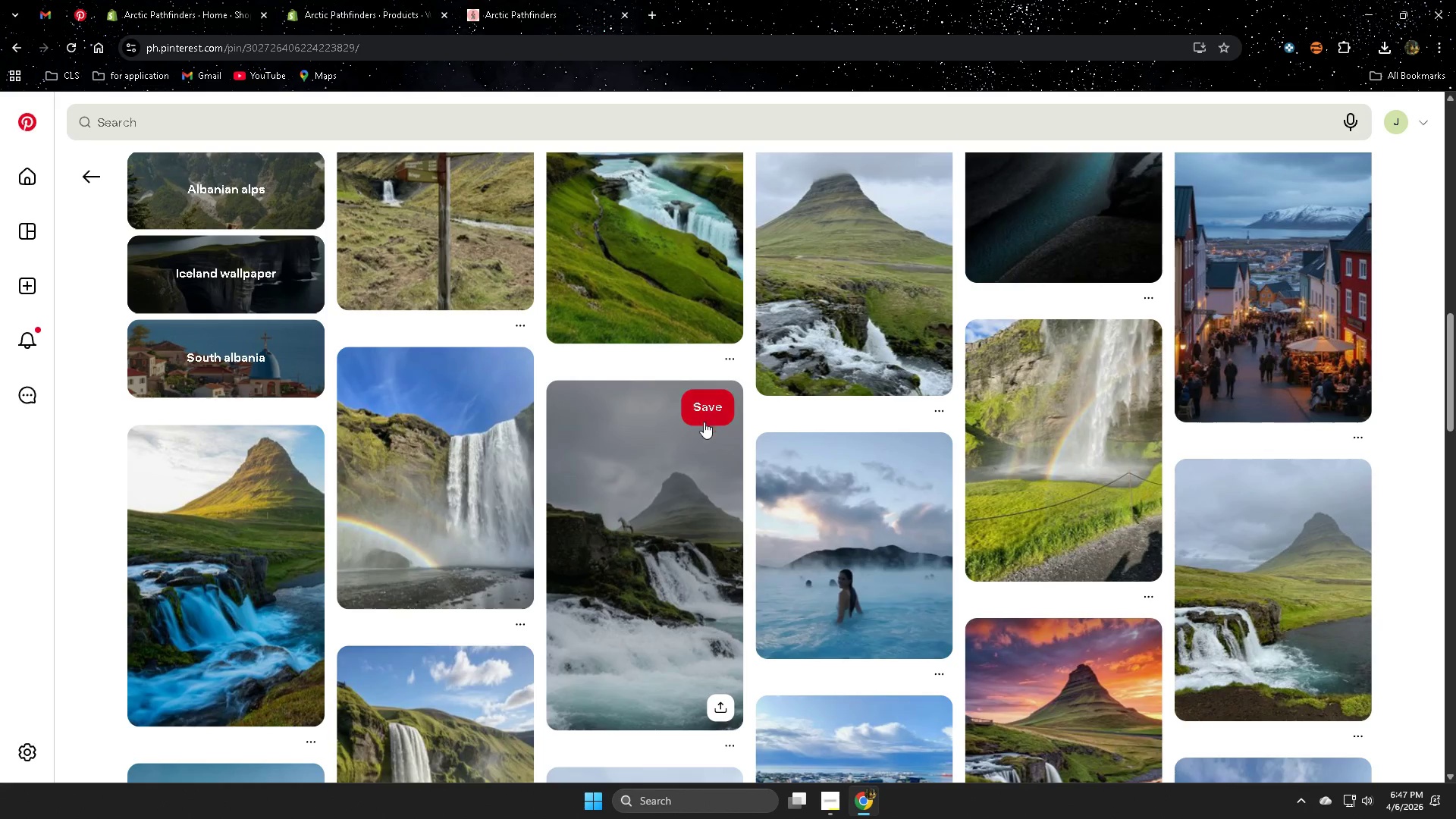 
scroll: coordinate [726, 425], scroll_direction: up, amount: 4.0
 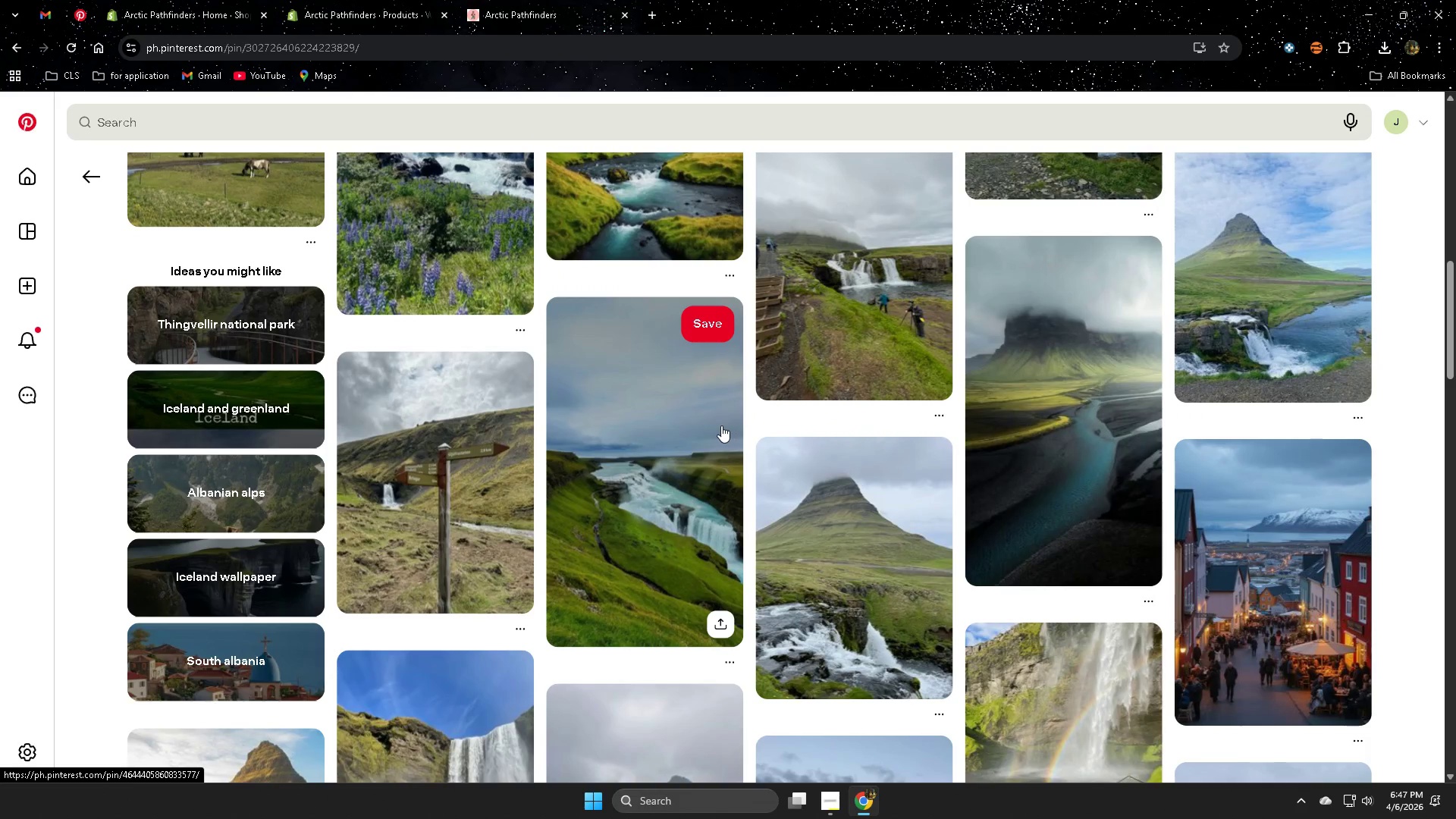 
scroll: coordinate [662, 412], scroll_direction: down, amount: 1.0
 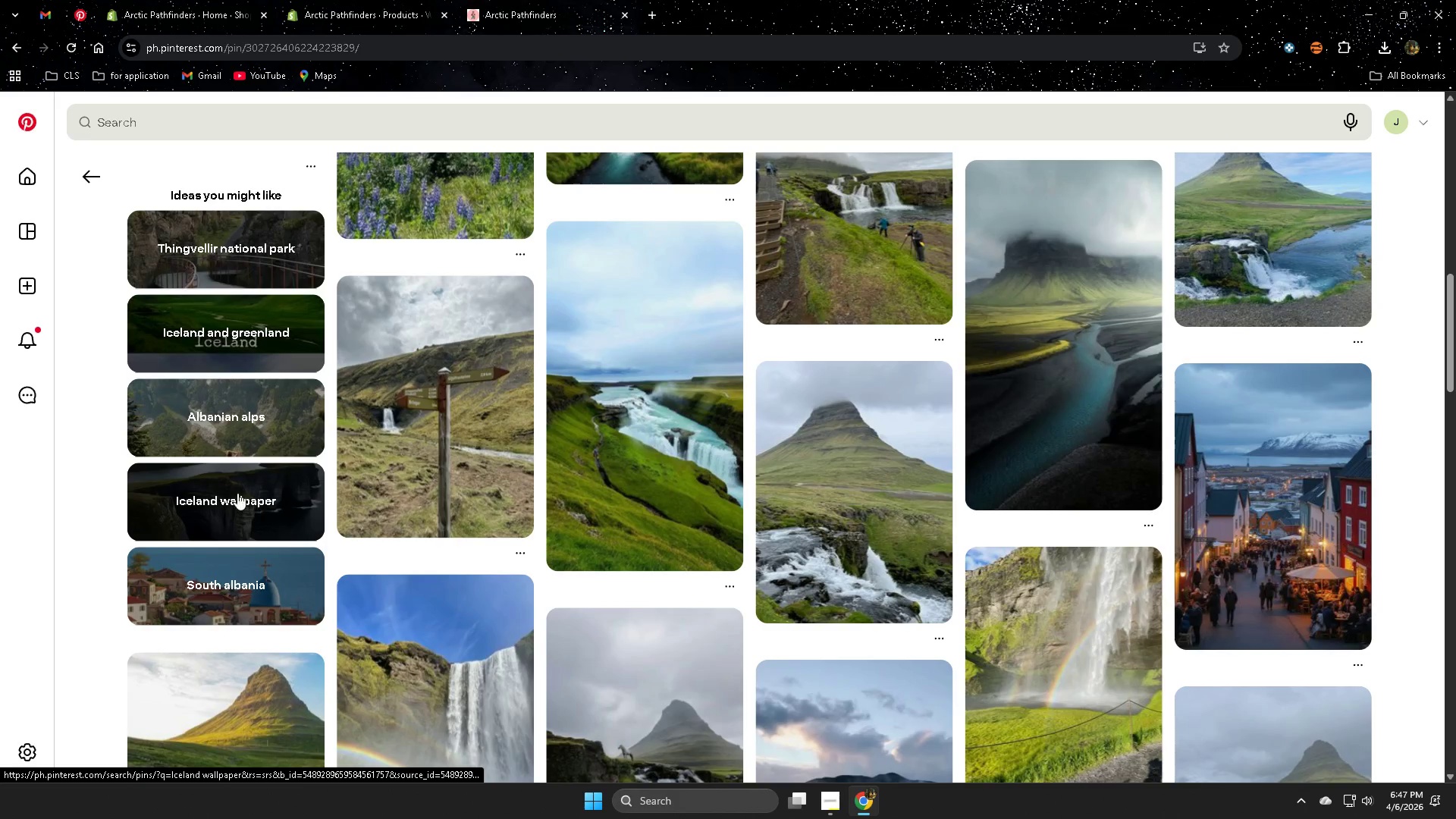 
left_click([239, 468])
 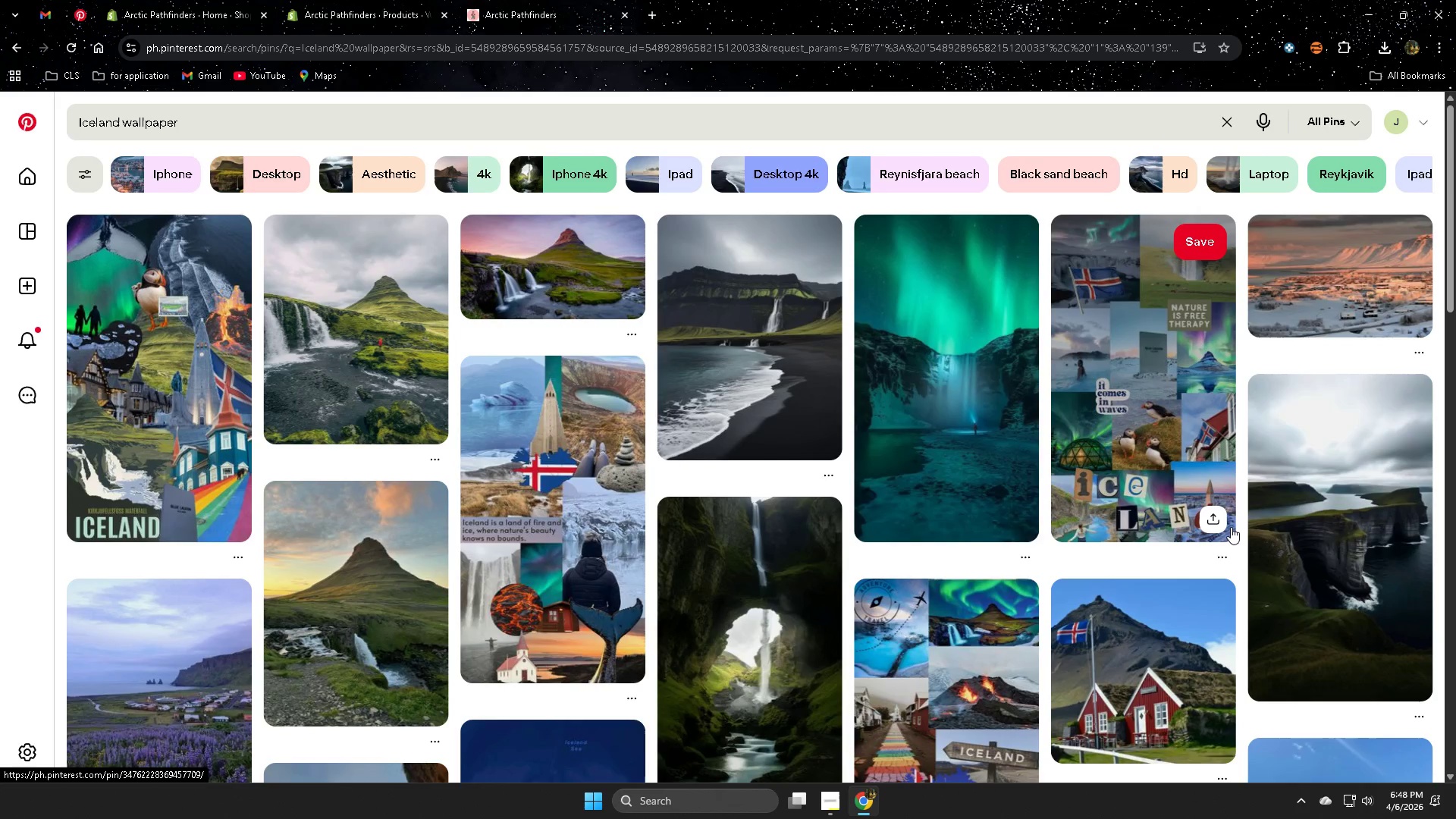 
wait(5.62)
 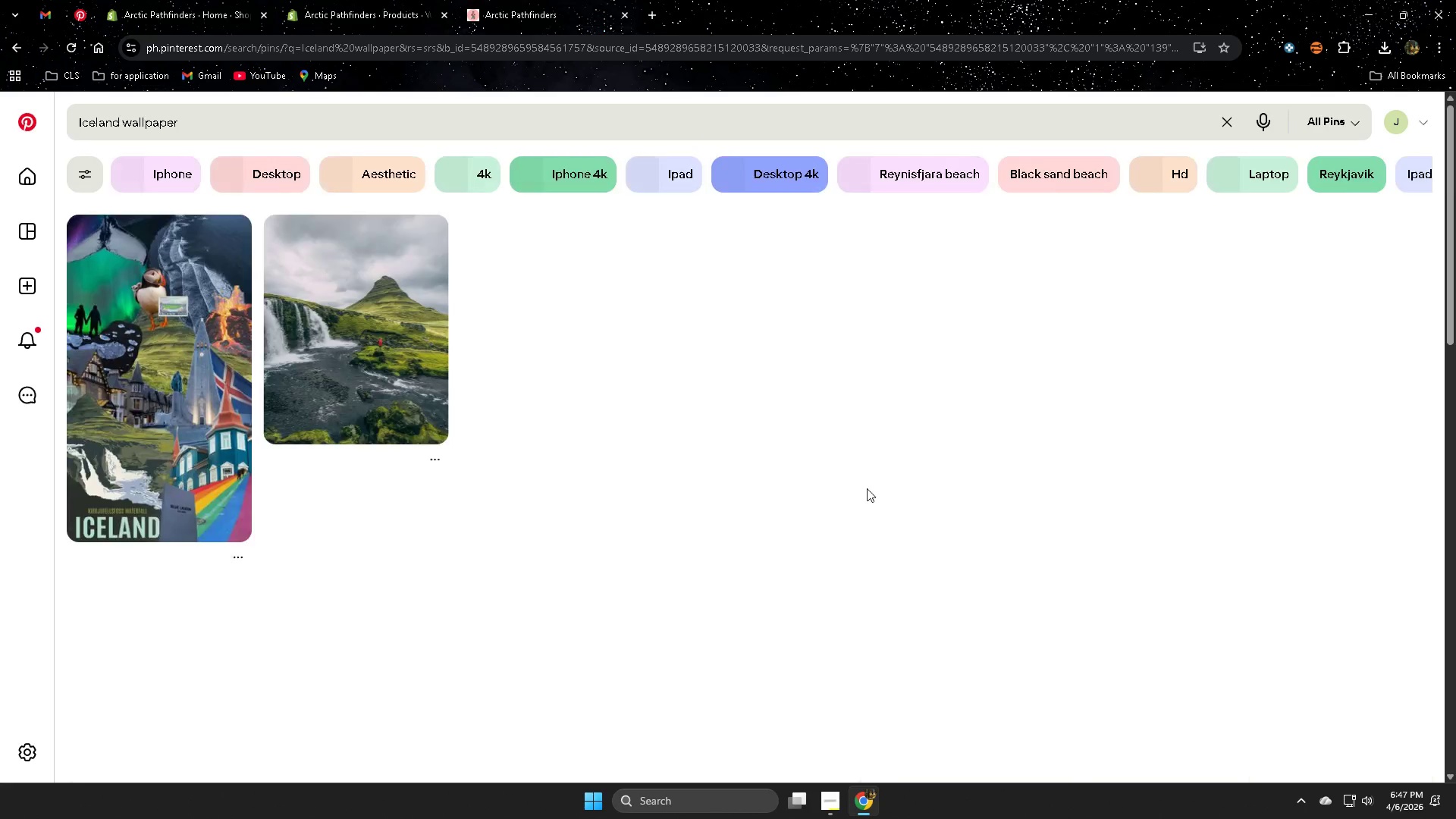 
scroll: coordinate [1092, 465], scroll_direction: down, amount: 11.0
 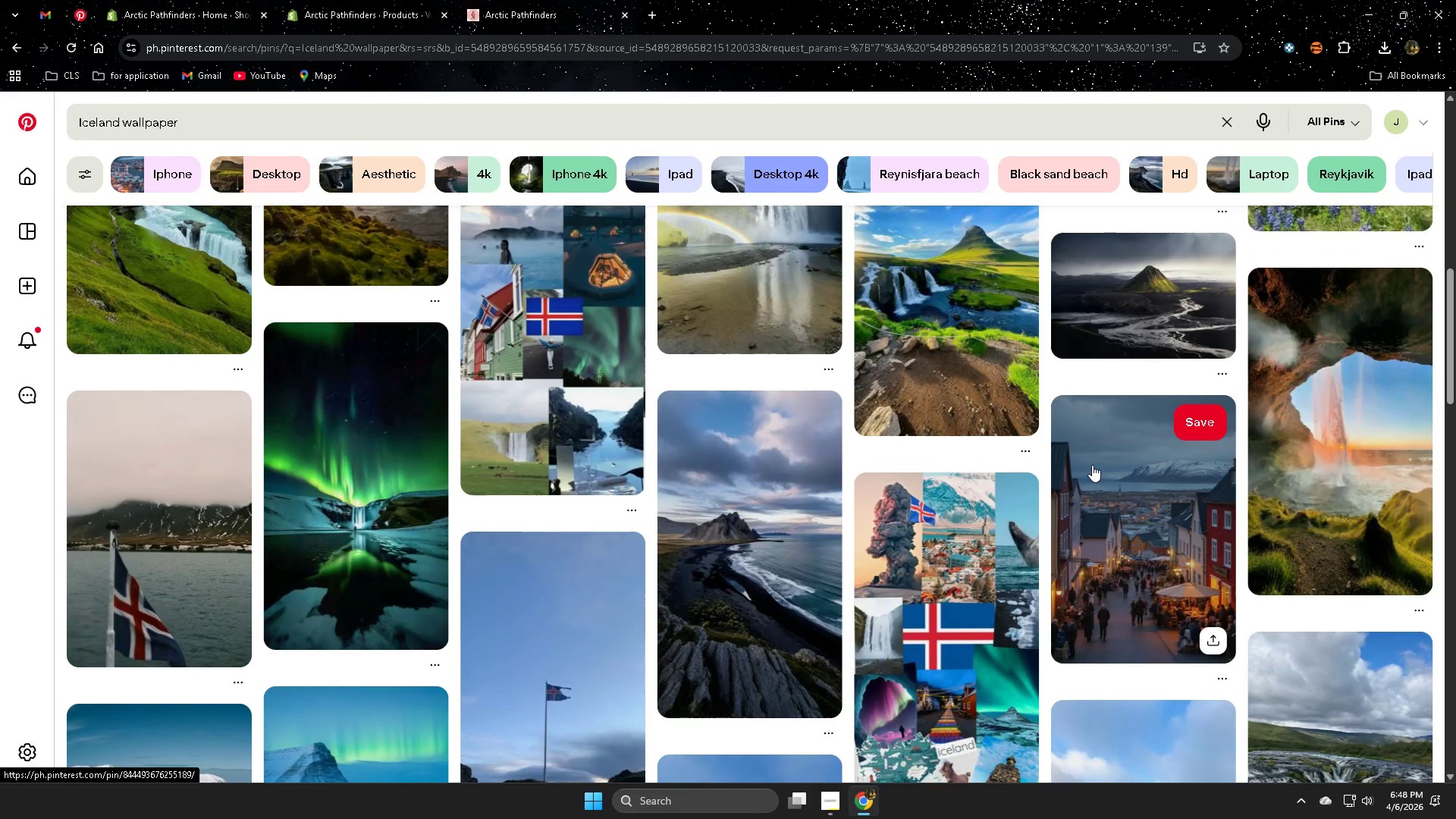 
scroll: coordinate [1092, 465], scroll_direction: down, amount: 5.0
 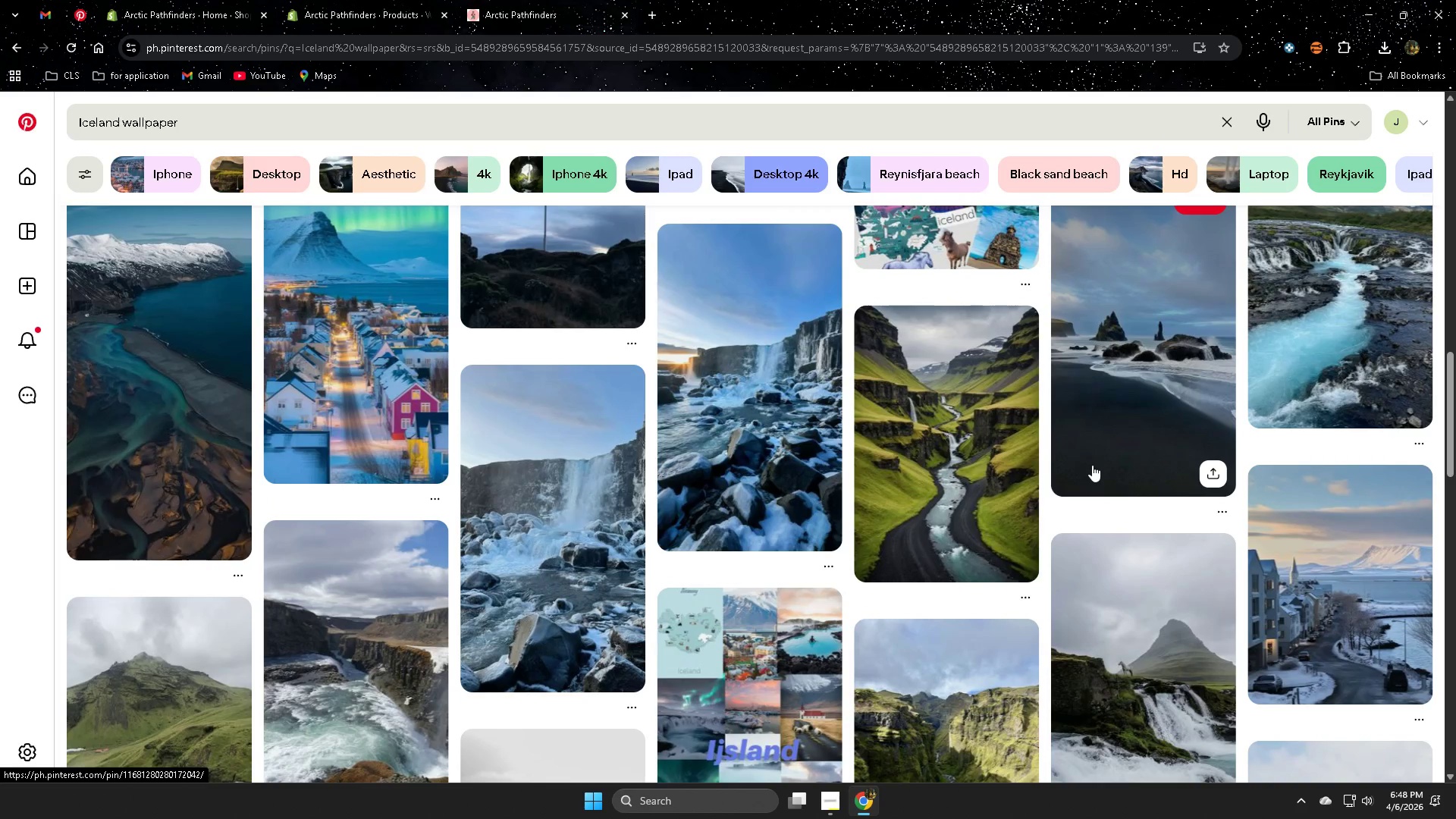 
scroll: coordinate [1092, 465], scroll_direction: none, amount: 0.0
 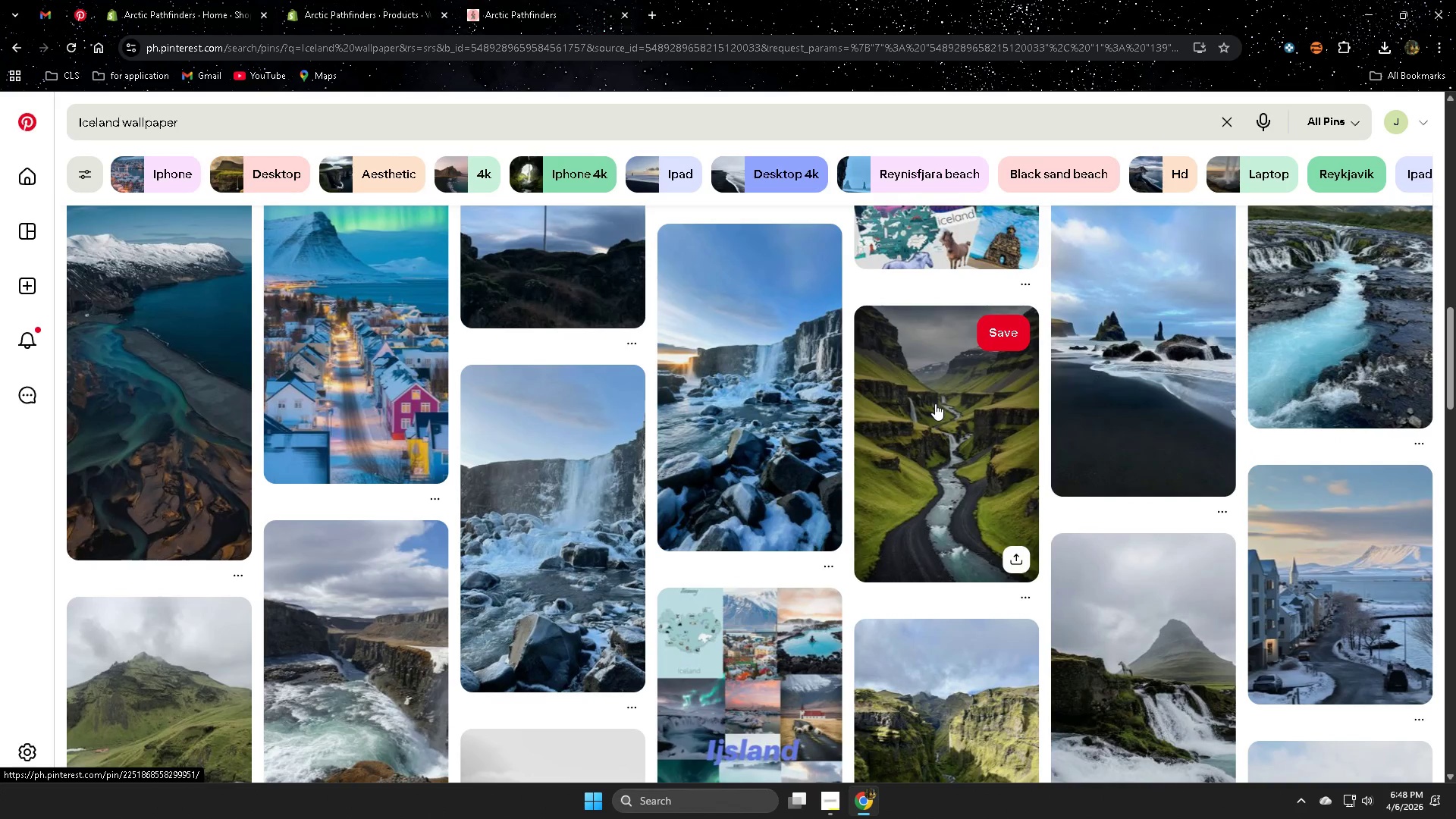 
scroll: coordinate [983, 527], scroll_direction: up, amount: 14.0
 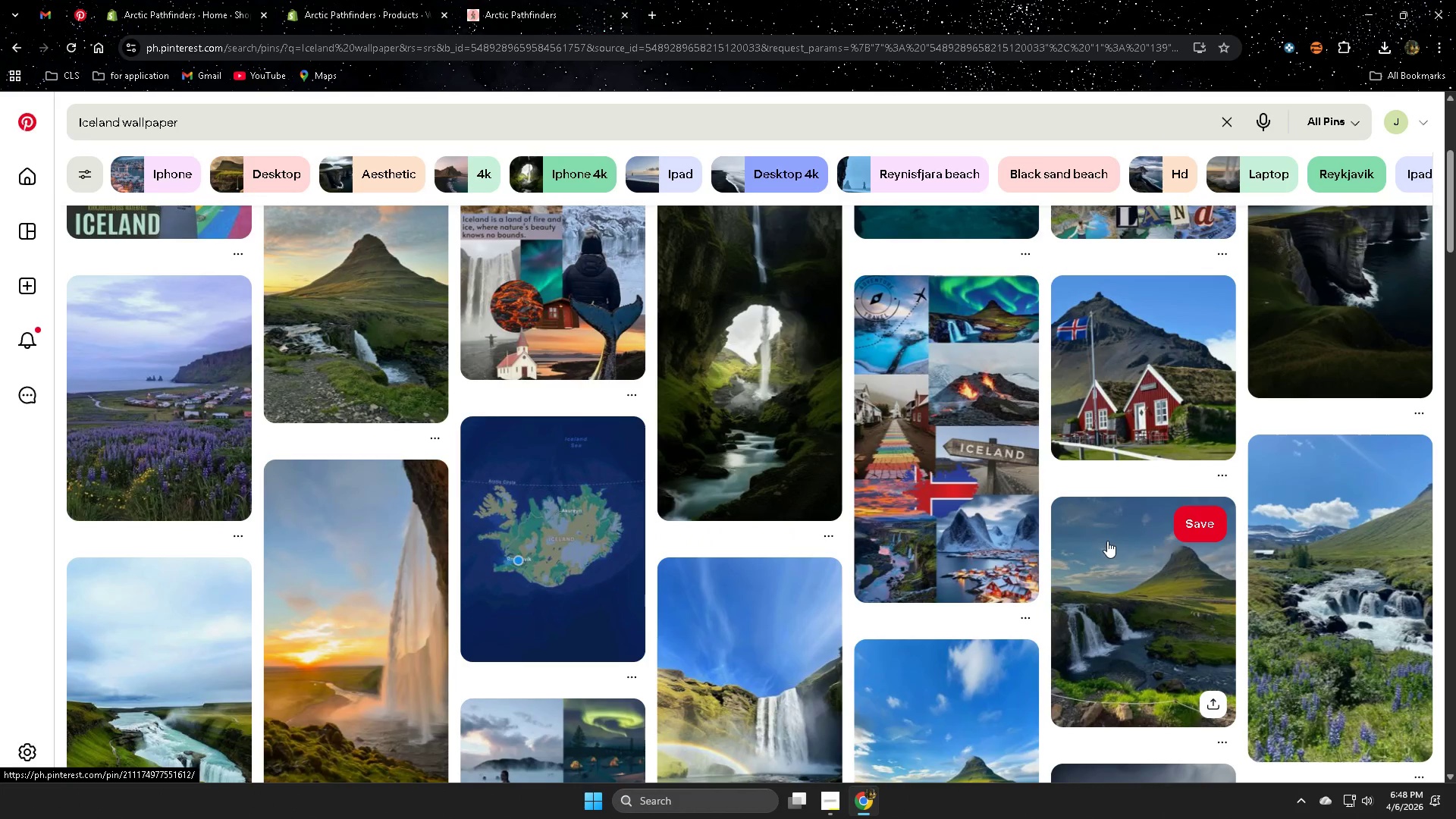 
left_click([1135, 500])
 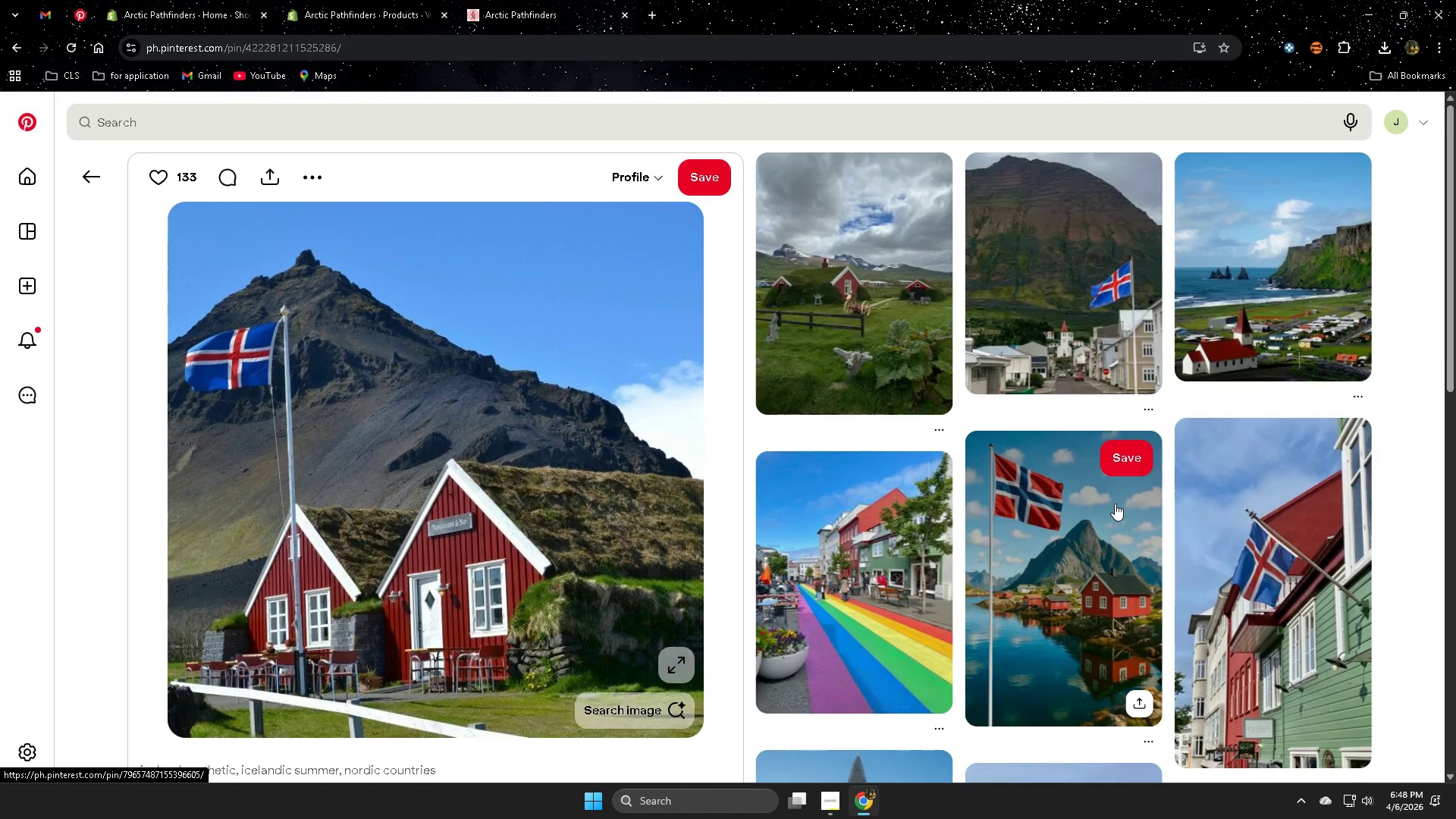 
scroll: coordinate [1185, 549], scroll_direction: up, amount: 2.0
 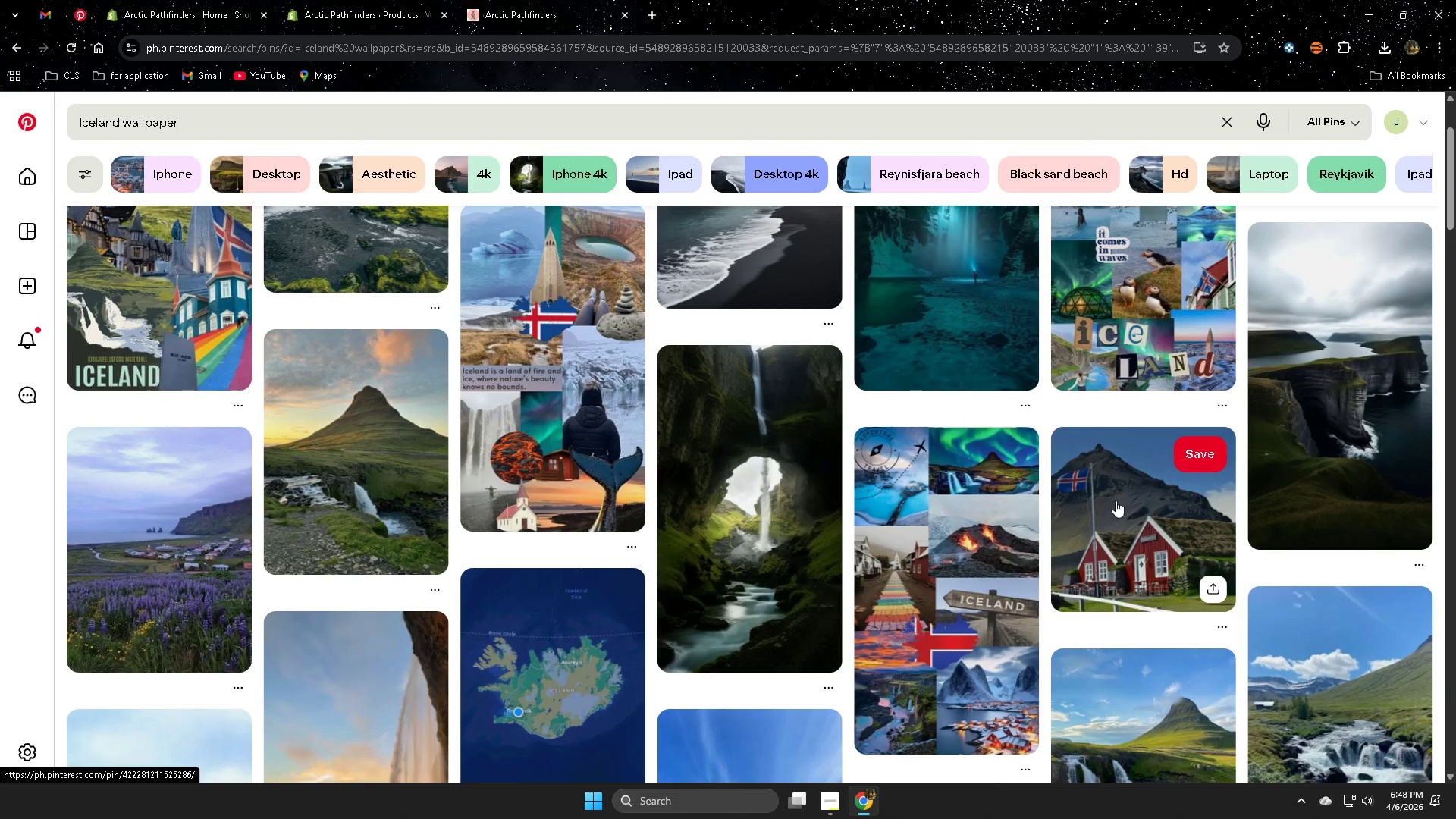 
scroll: coordinate [1213, 541], scroll_direction: down, amount: 12.0
 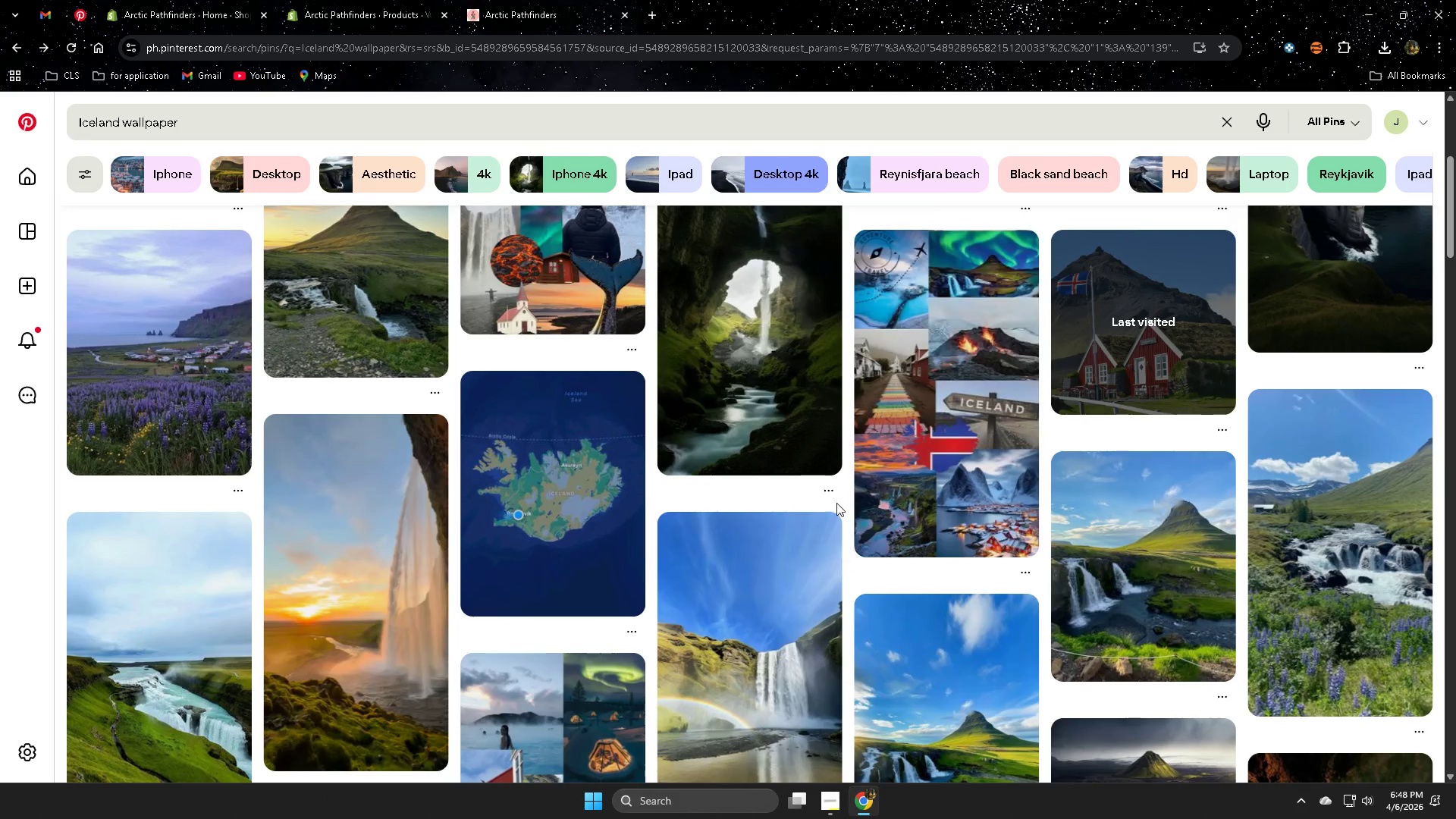 
left_click([176, 0])
 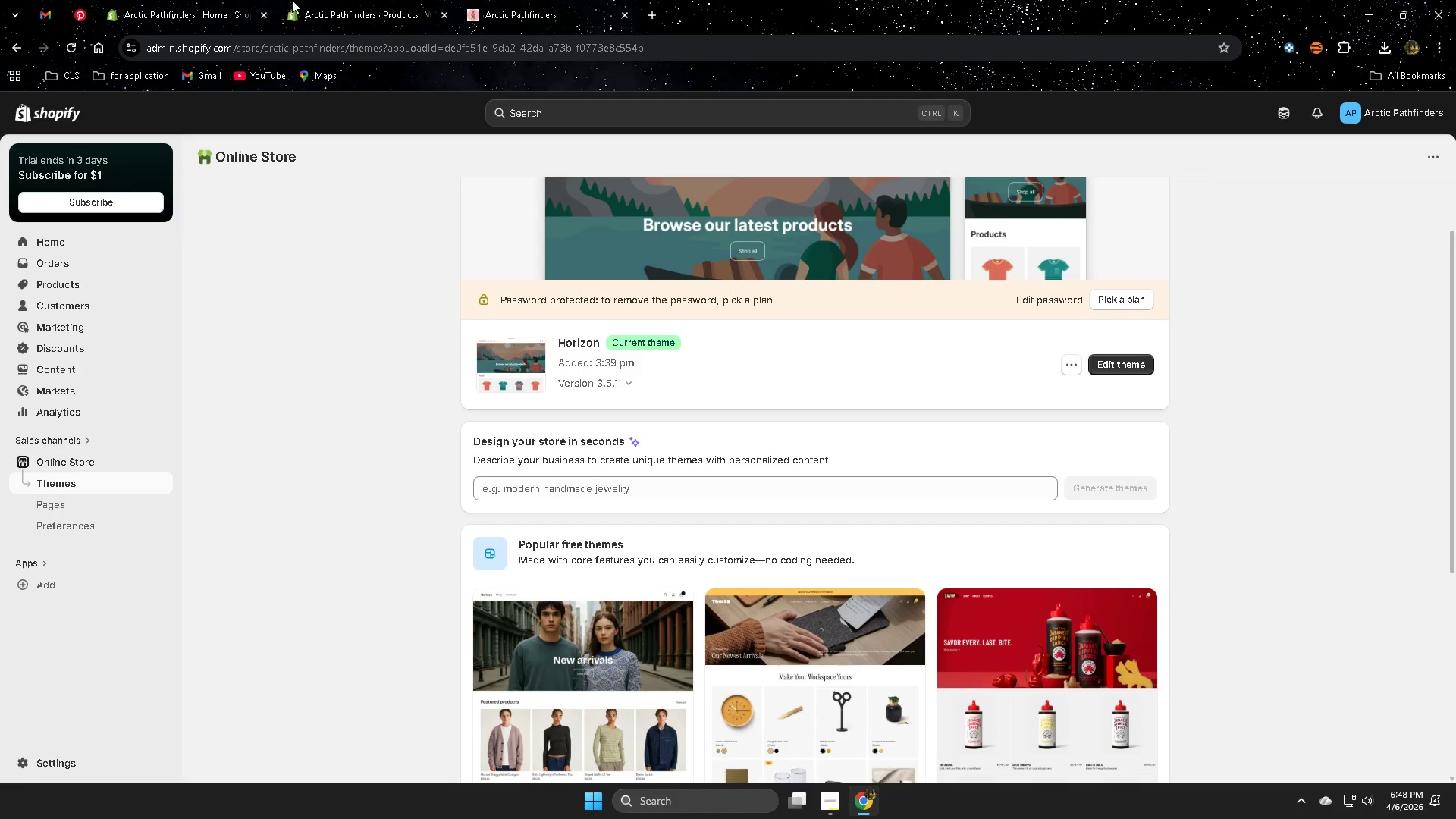 
left_click([336, 0])
 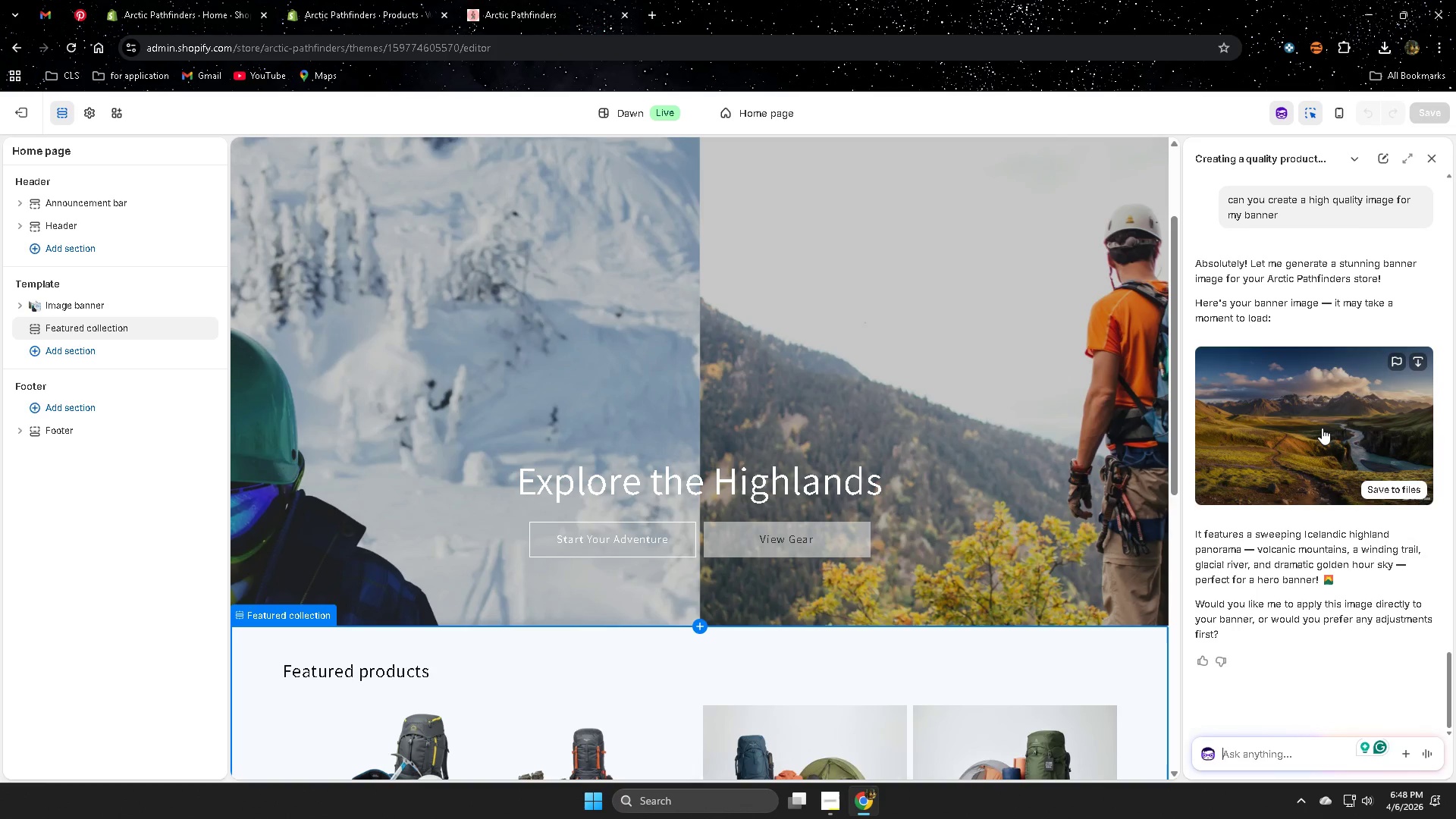 
left_click([1322, 428])
 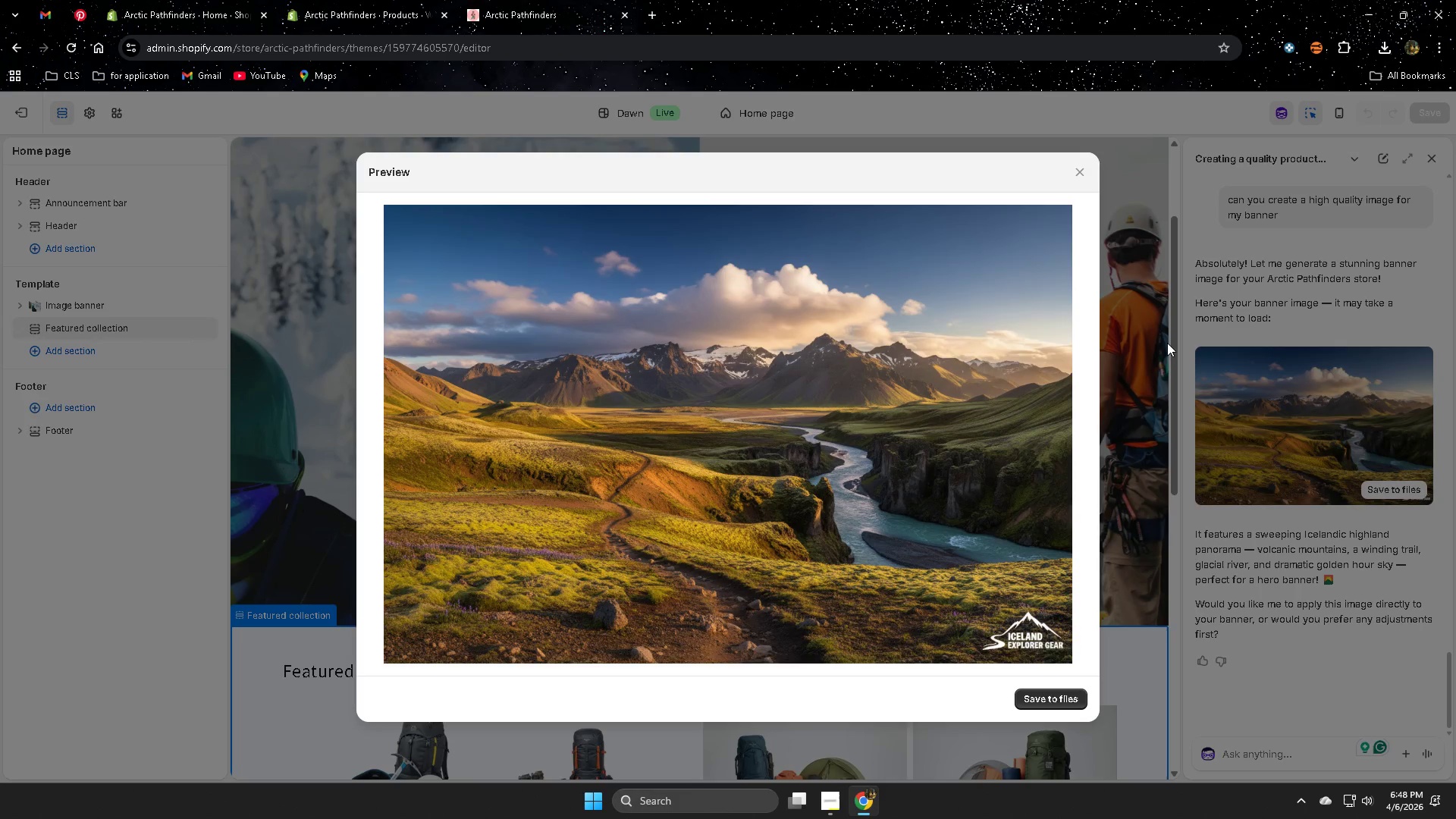 
wait(7.09)
 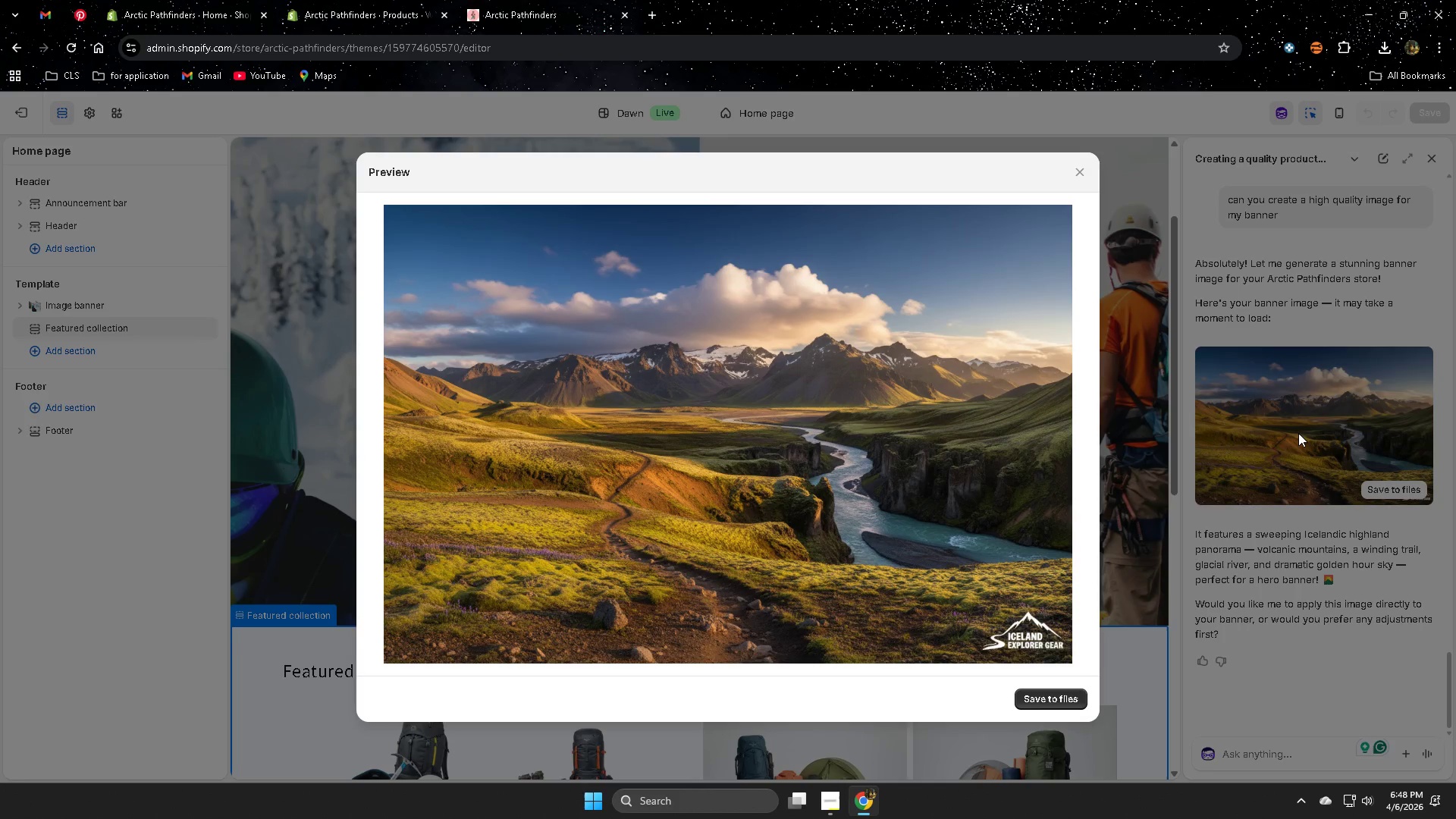 
left_click([1078, 172])
 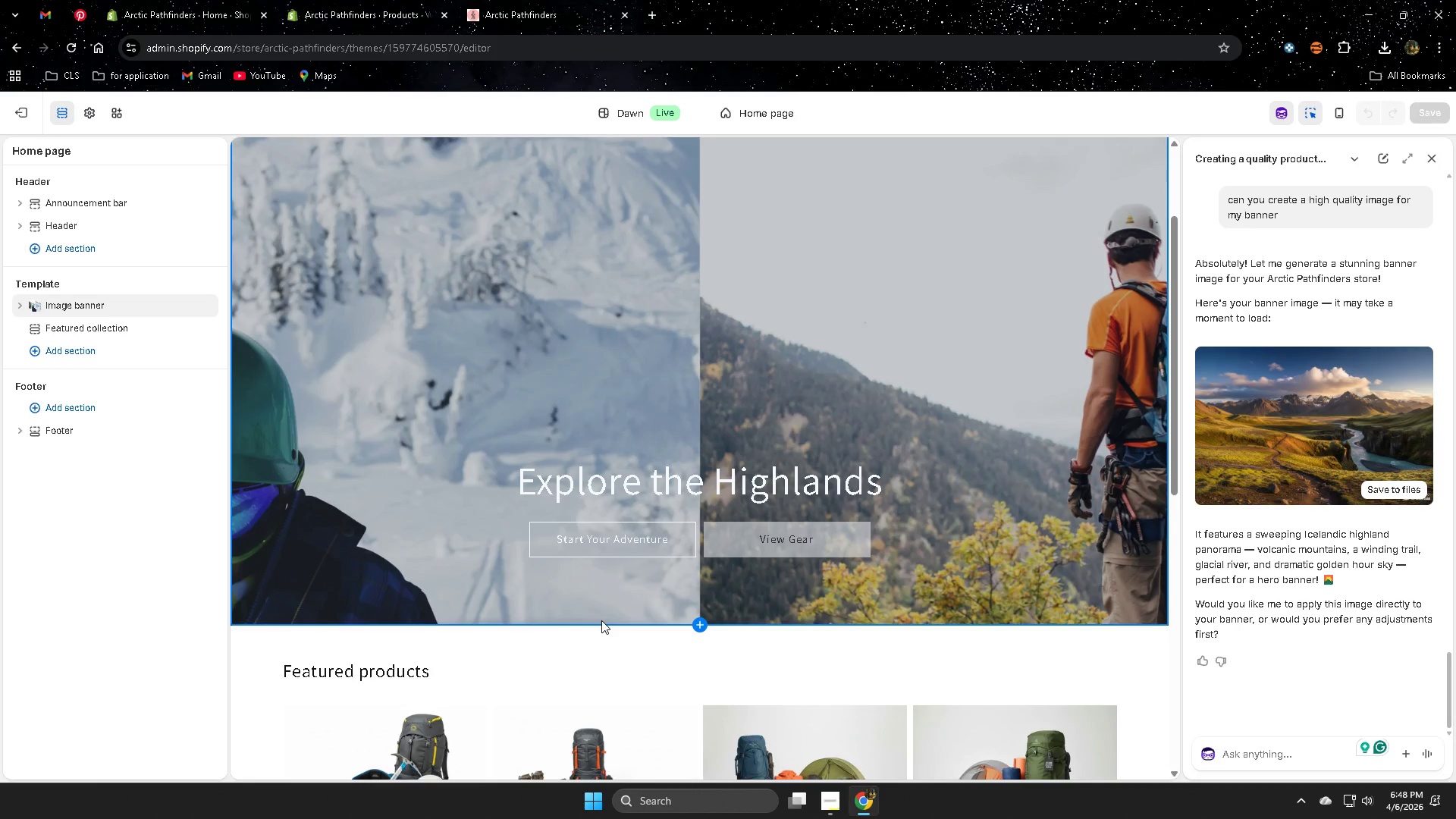 
double_click([366, 0])
 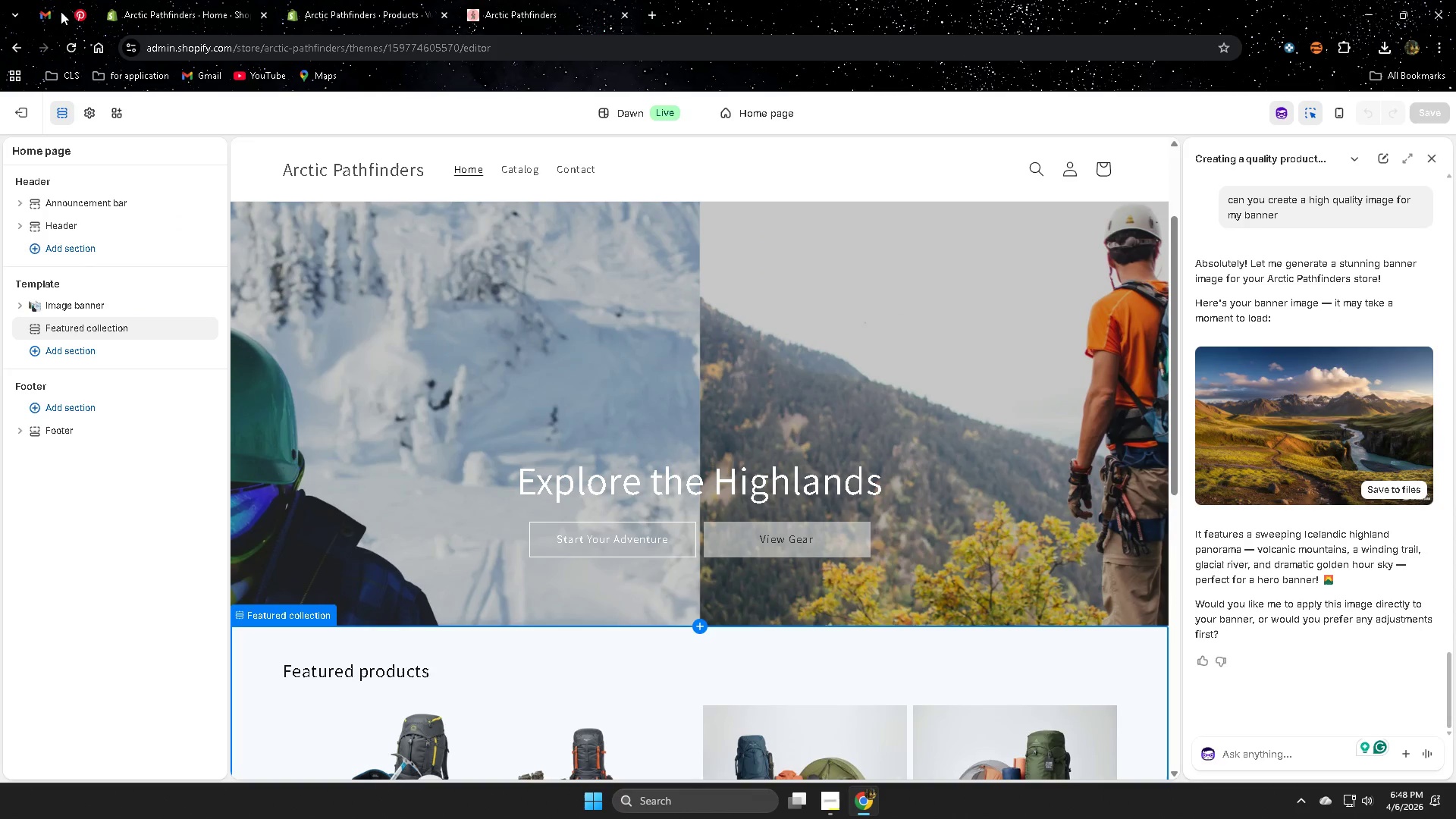 
left_click([77, 14])
 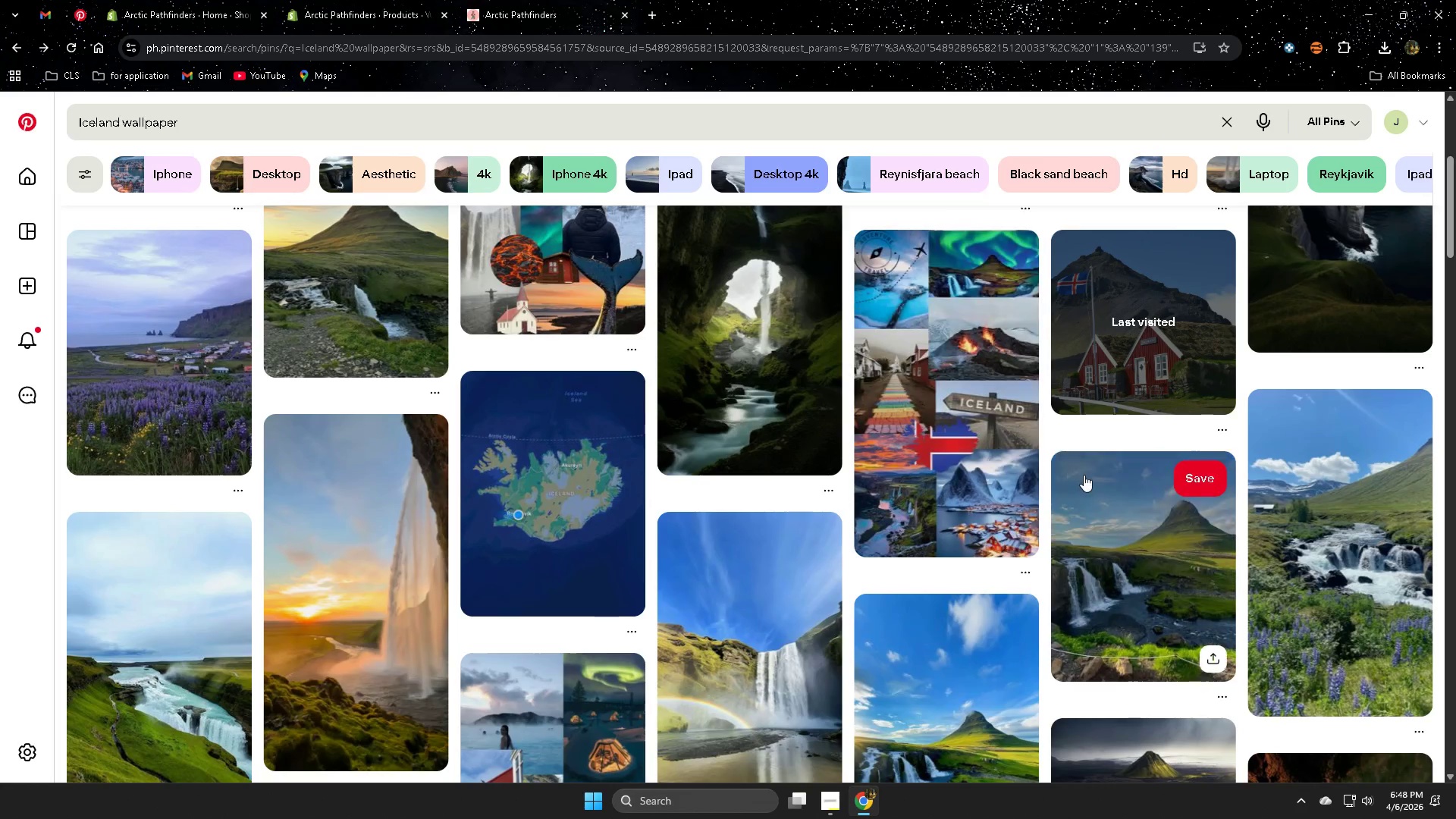 
scroll: coordinate [578, 572], scroll_direction: none, amount: 0.0
 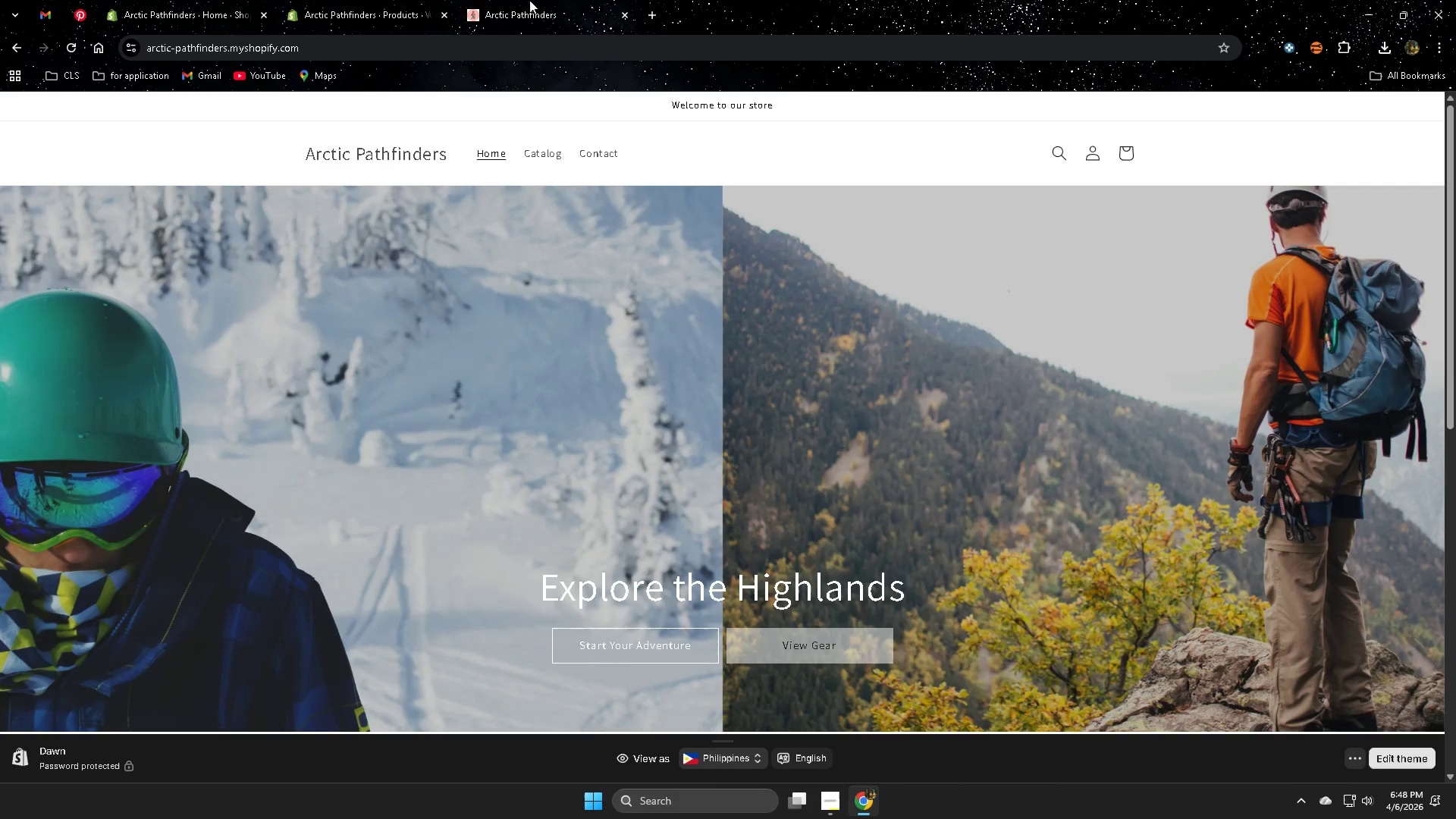 
scroll: coordinate [857, 424], scroll_direction: up, amount: 7.0
 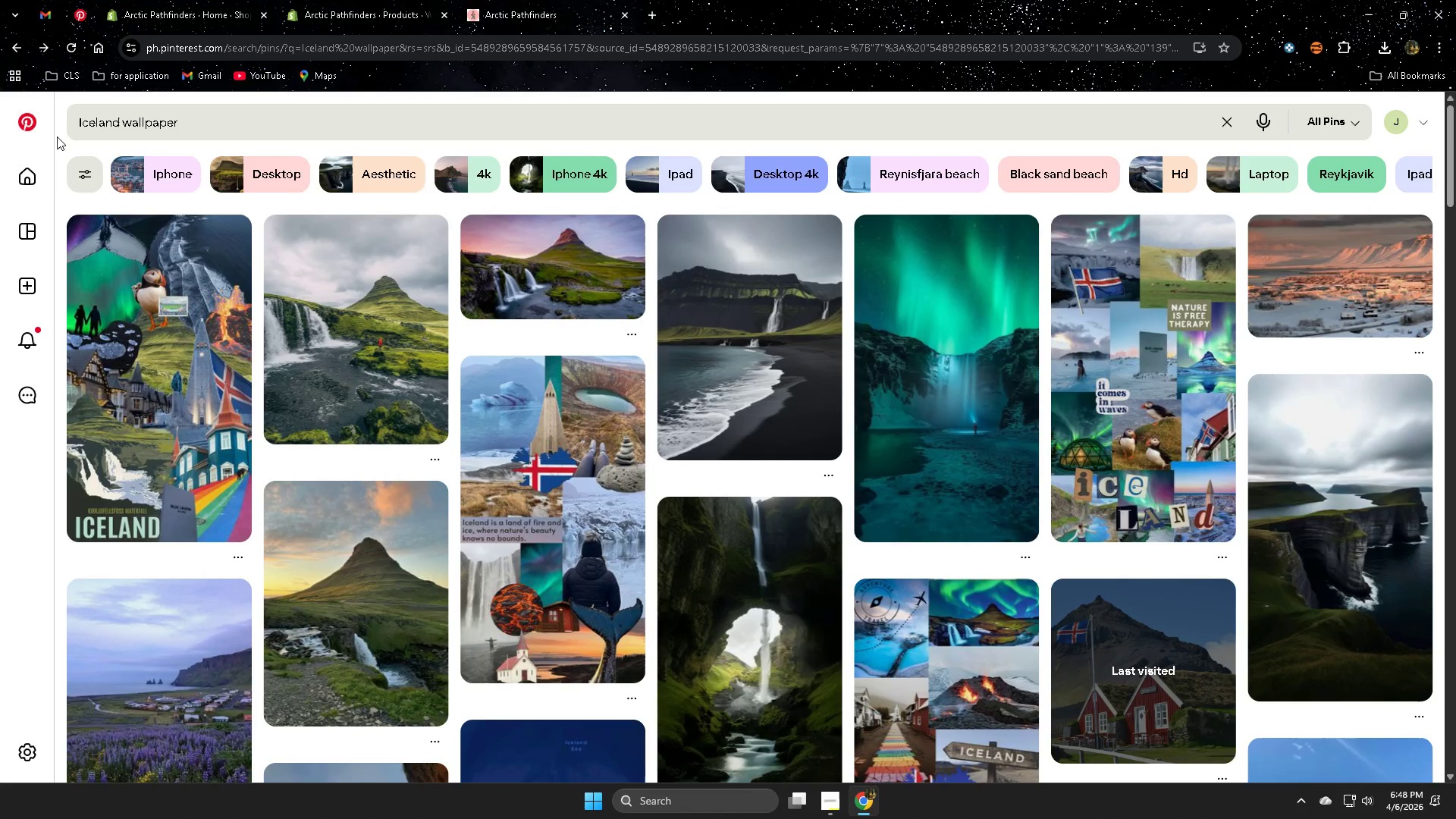 
scroll: coordinate [475, 431], scroll_direction: down, amount: 8.0
 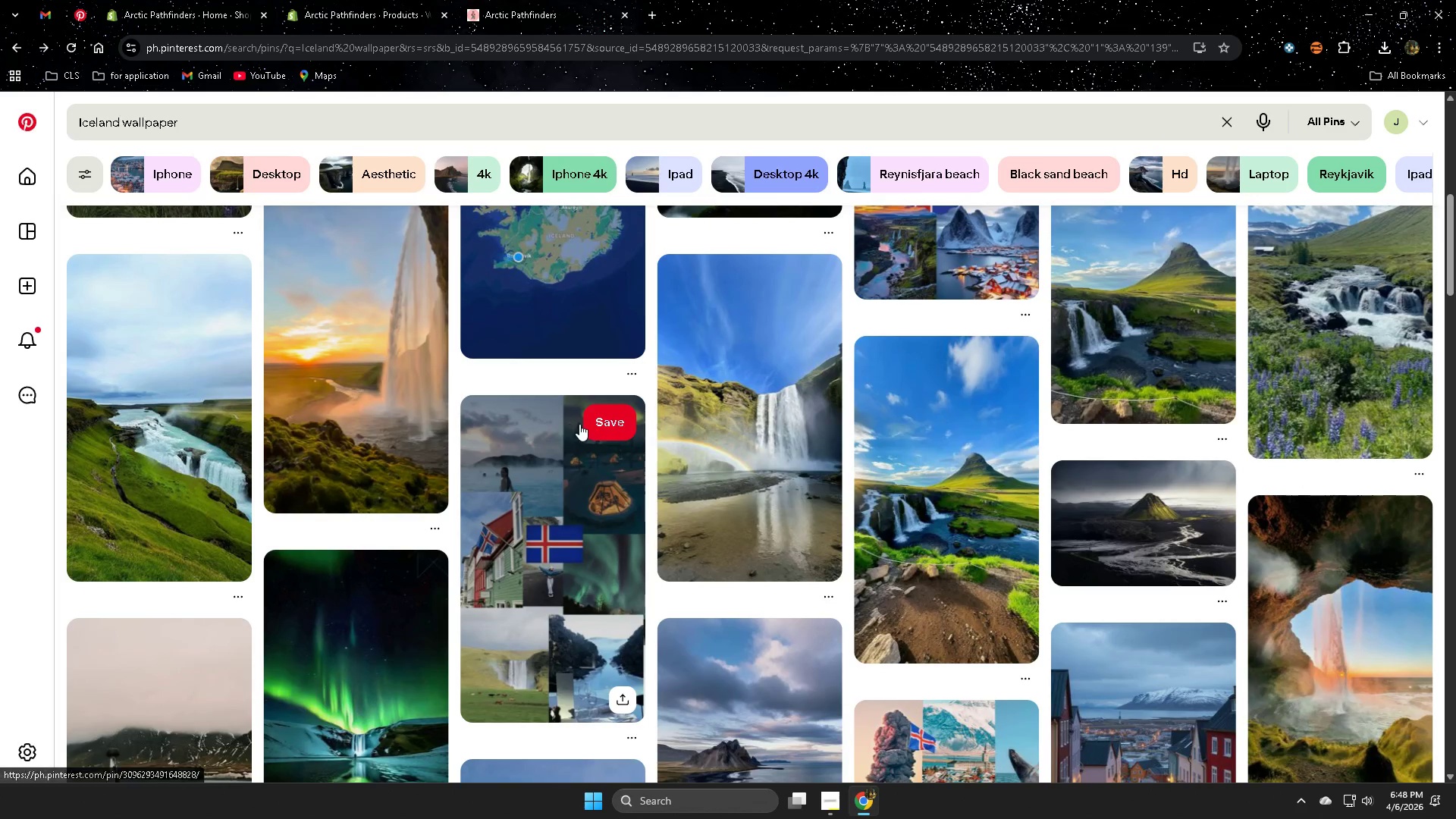 
mouse_move([494, 431])
 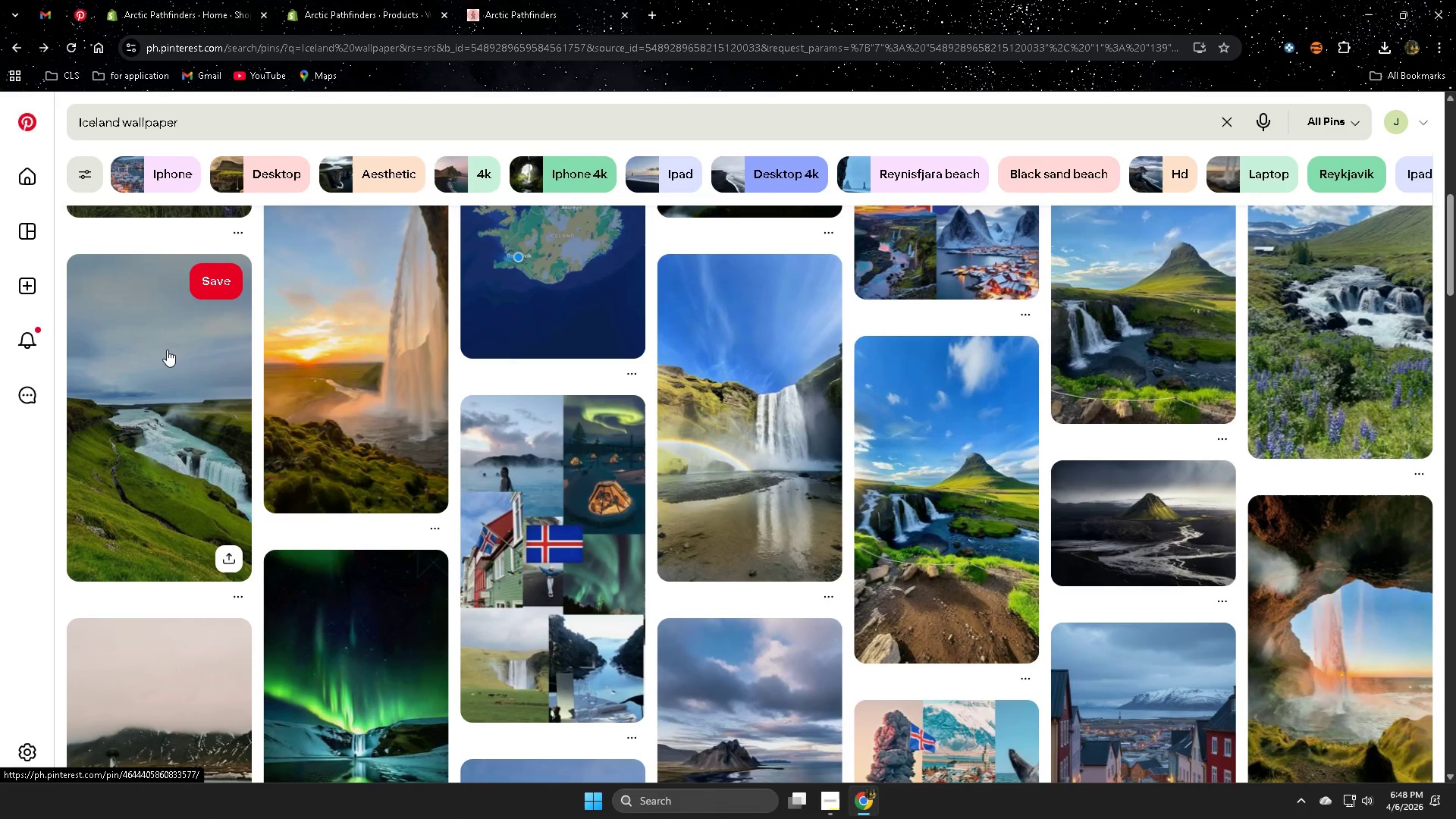 
left_click([167, 350])
 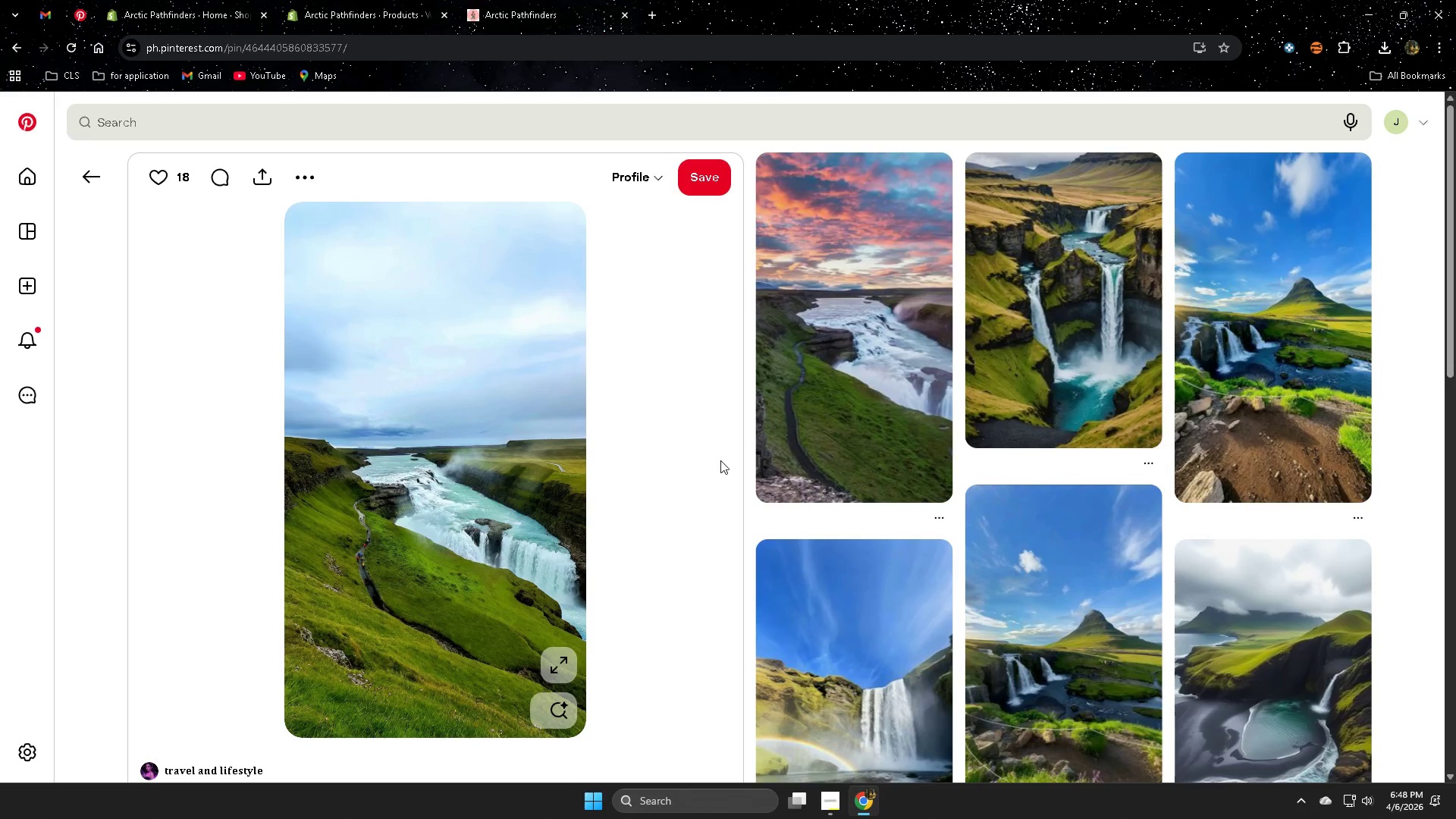 
scroll: coordinate [1053, 503], scroll_direction: down, amount: 14.0
 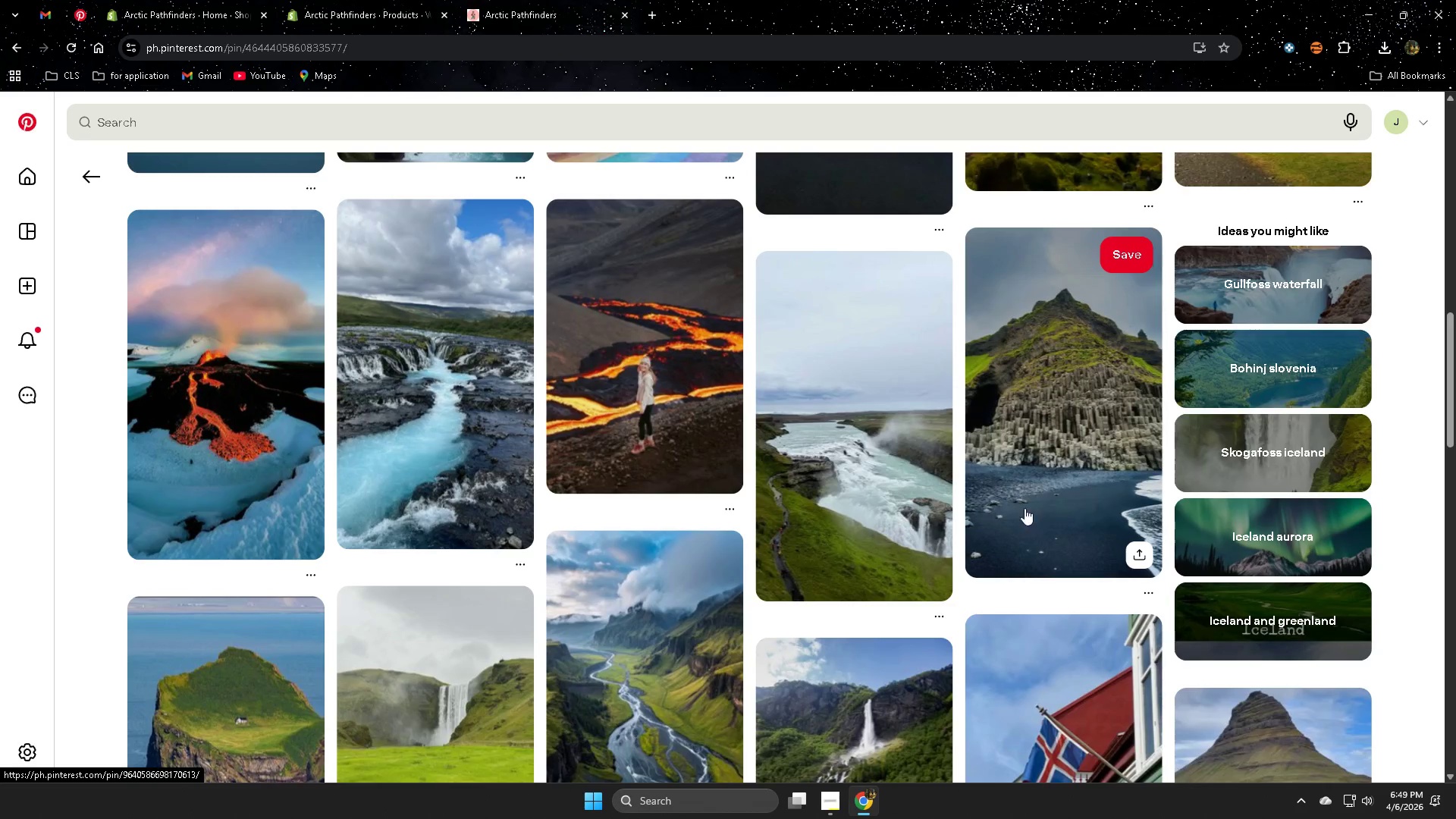 
scroll: coordinate [1019, 505], scroll_direction: down, amount: 3.0
 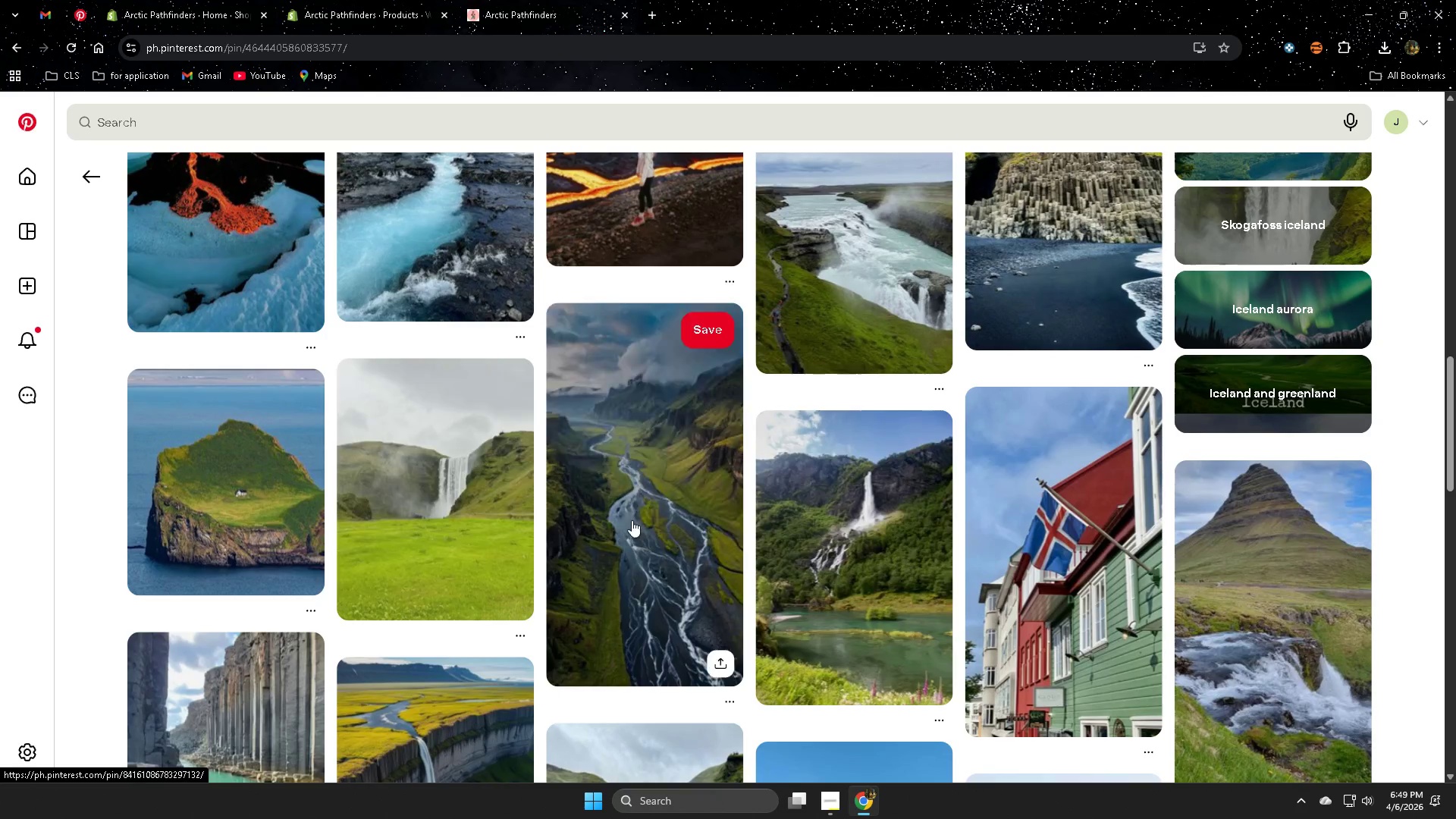 
left_click([89, 178])
 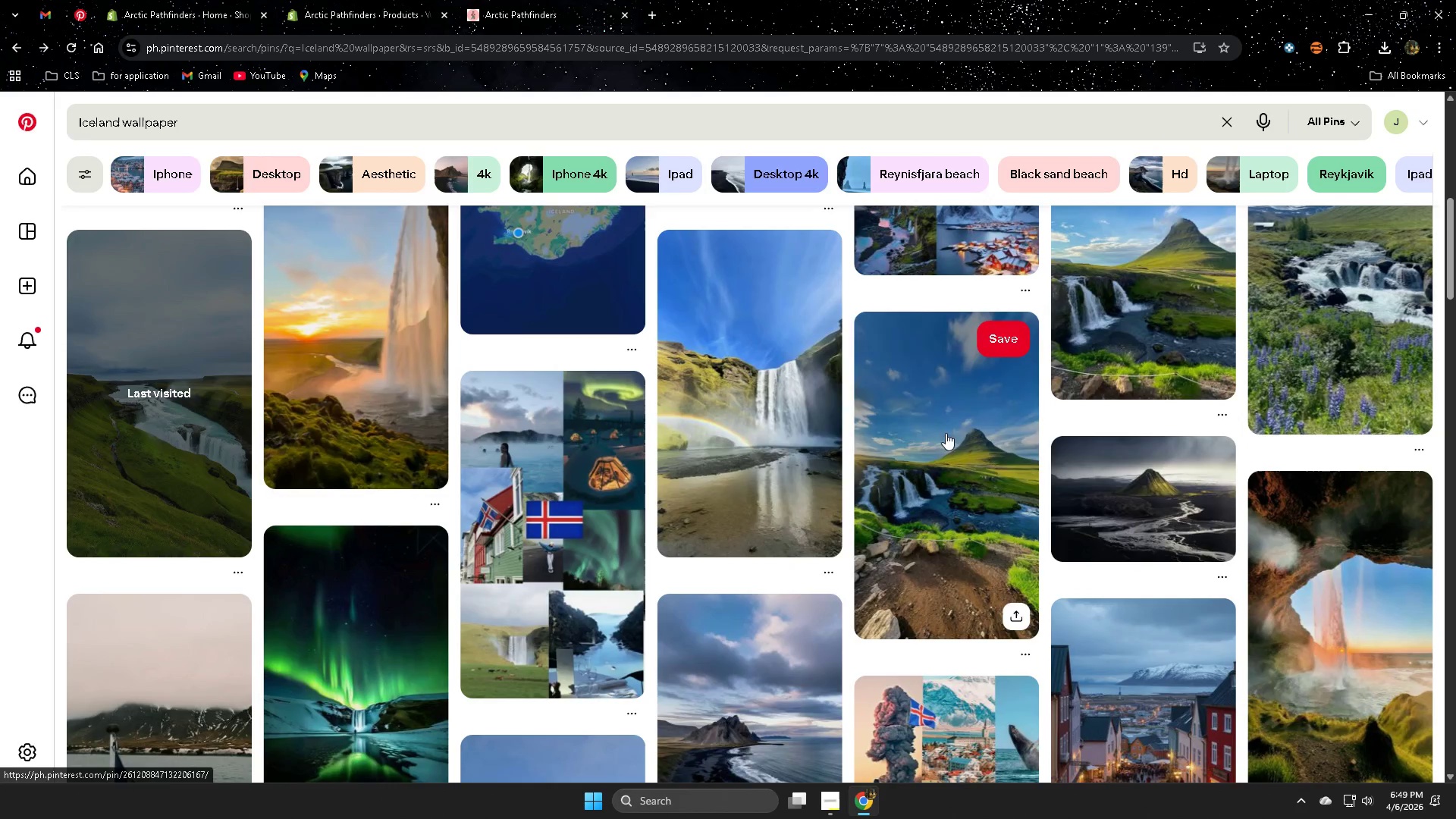 
scroll: coordinate [815, 548], scroll_direction: down, amount: 5.0
 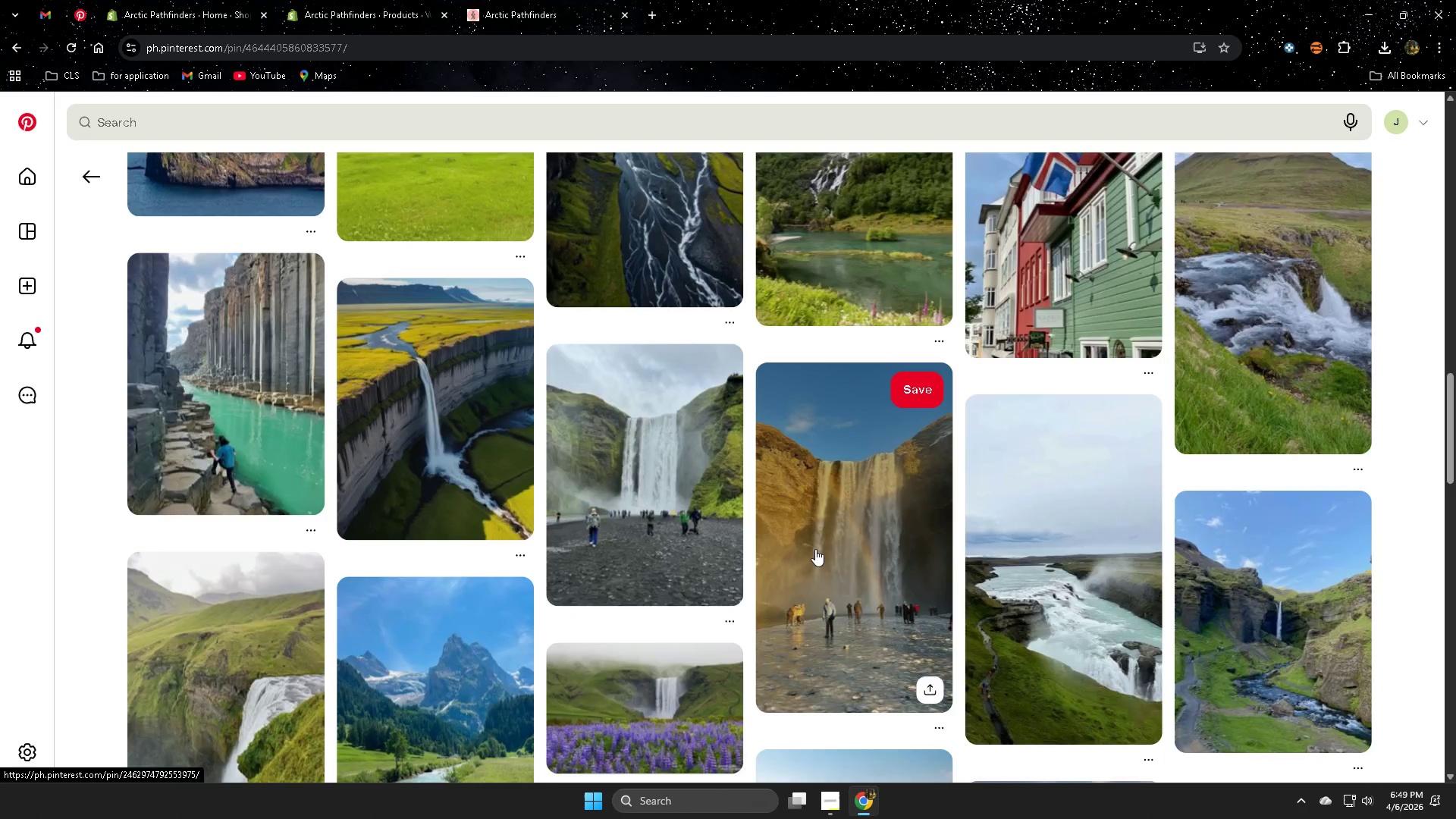 
scroll: coordinate [491, 470], scroll_direction: up, amount: 6.0
 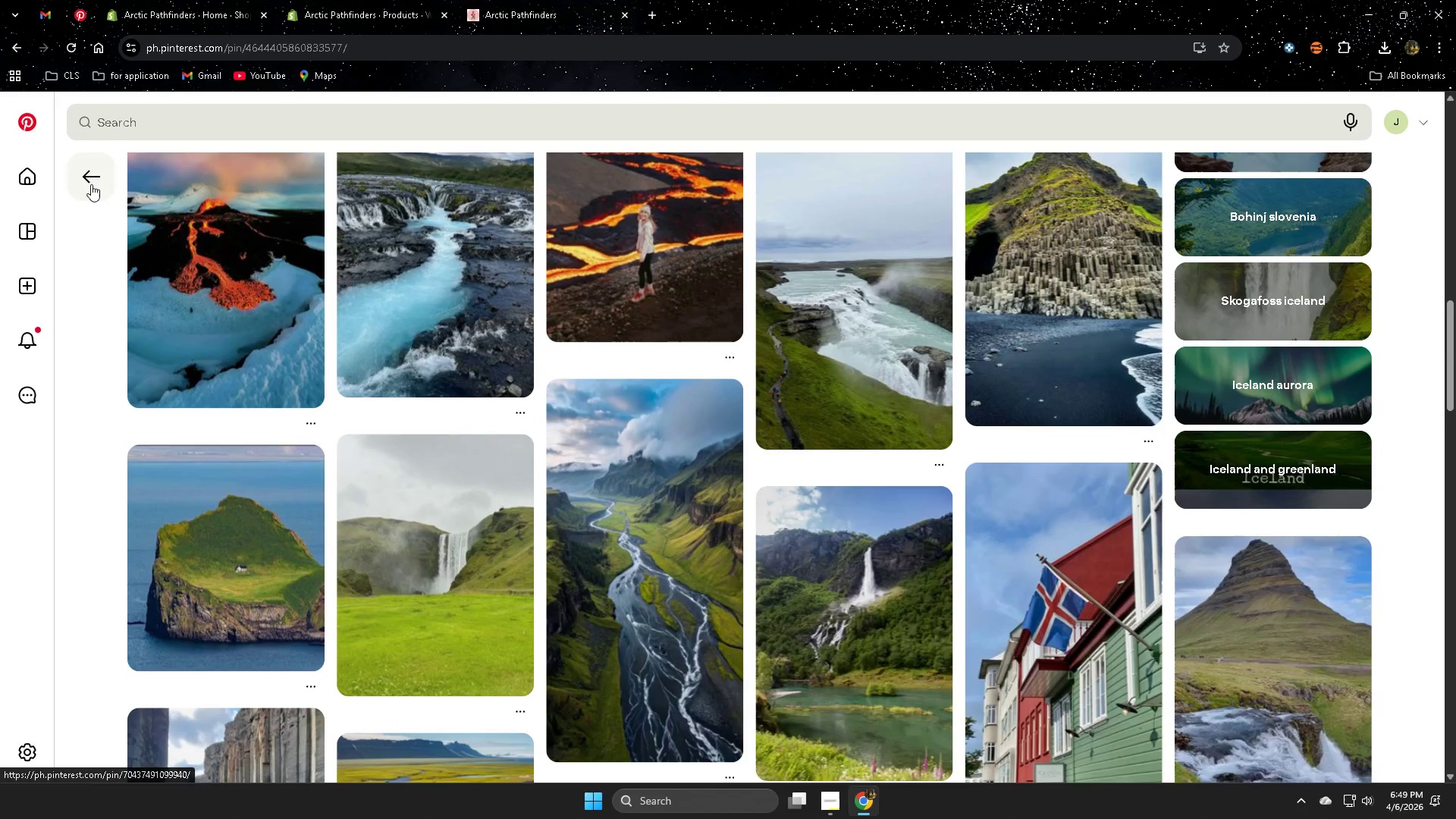 
scroll: coordinate [791, 432], scroll_direction: down, amount: 5.0
 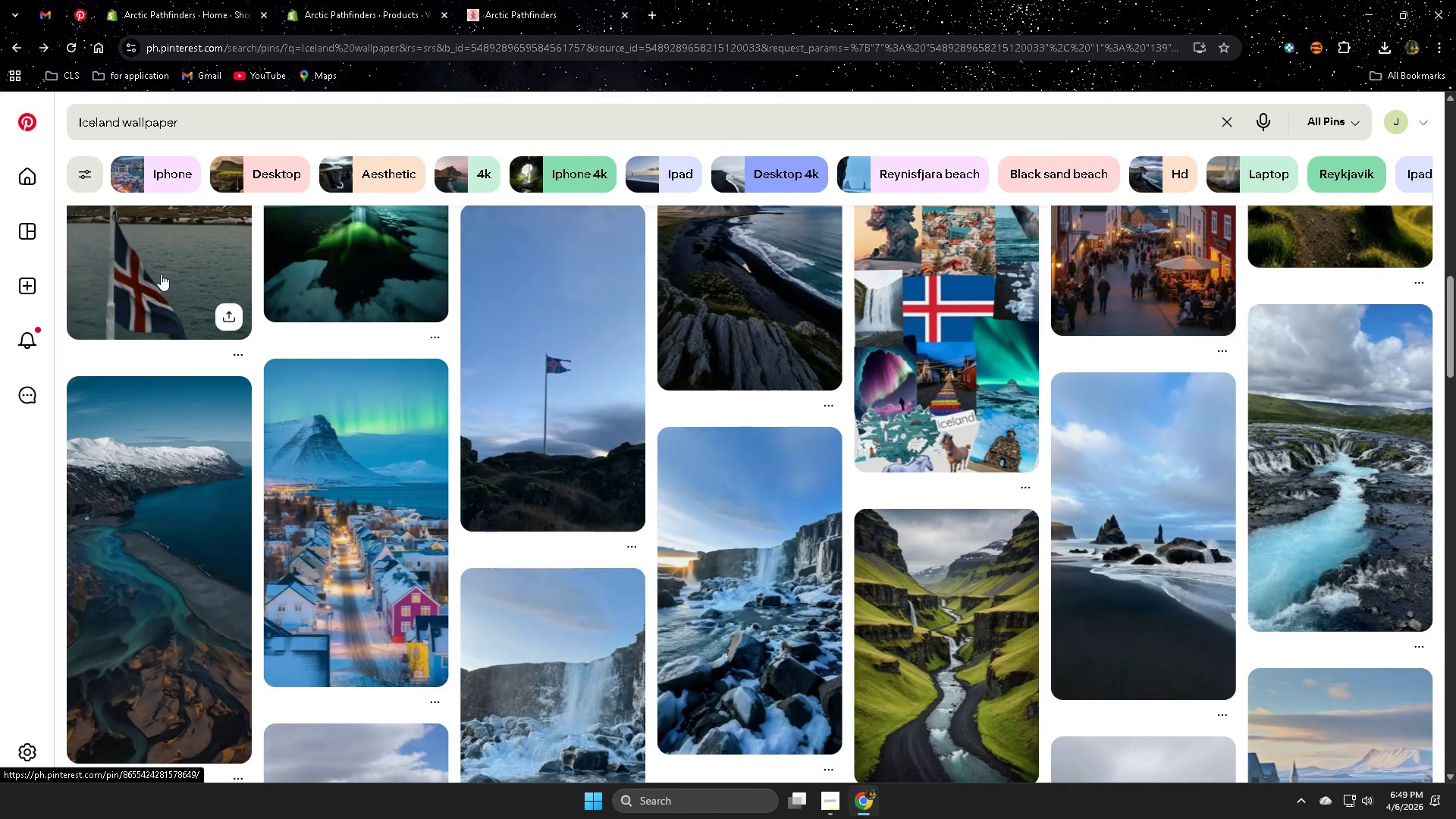 
left_click([276, 173])
 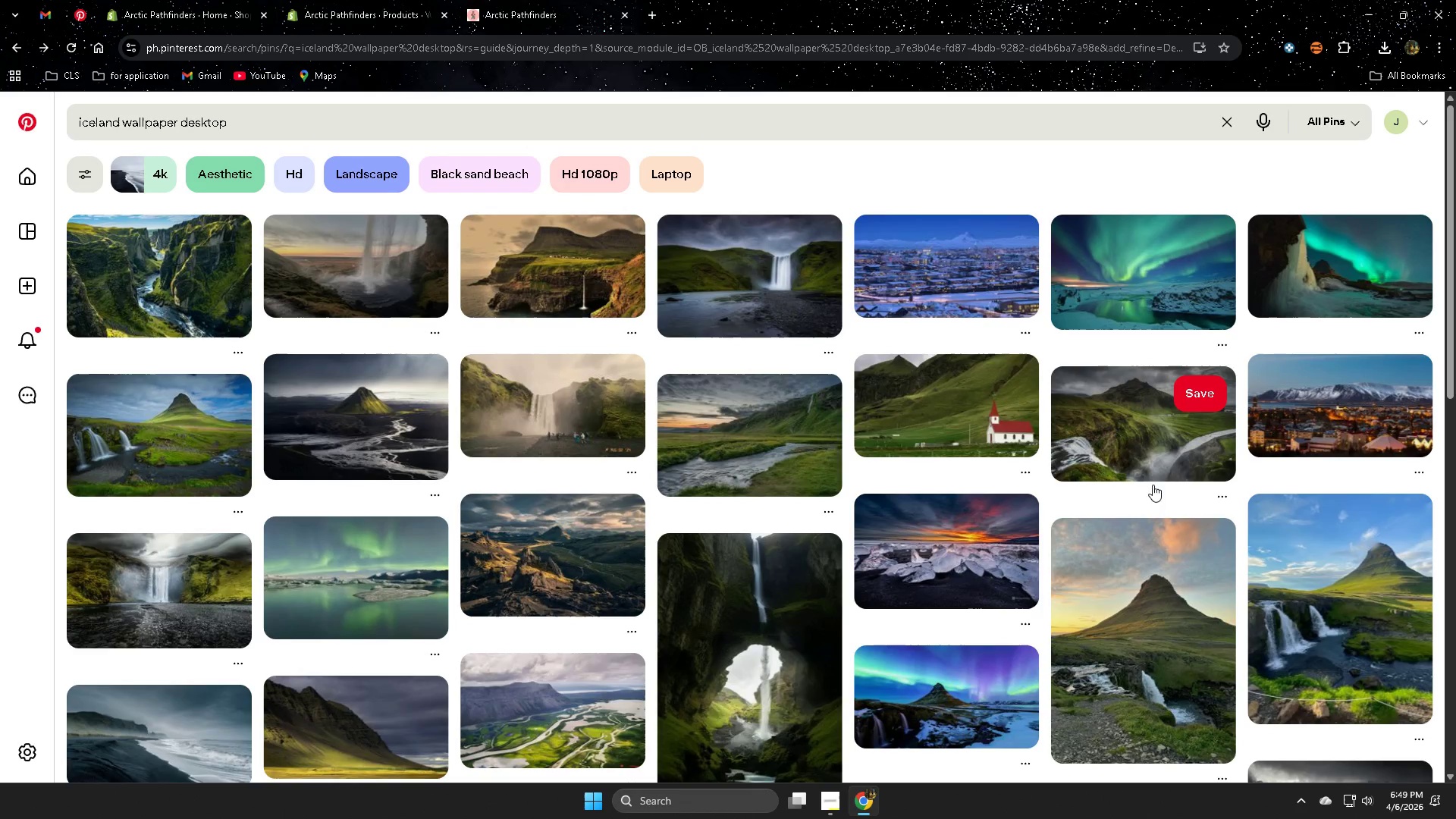 
scroll: coordinate [528, 364], scroll_direction: up, amount: 1.0
 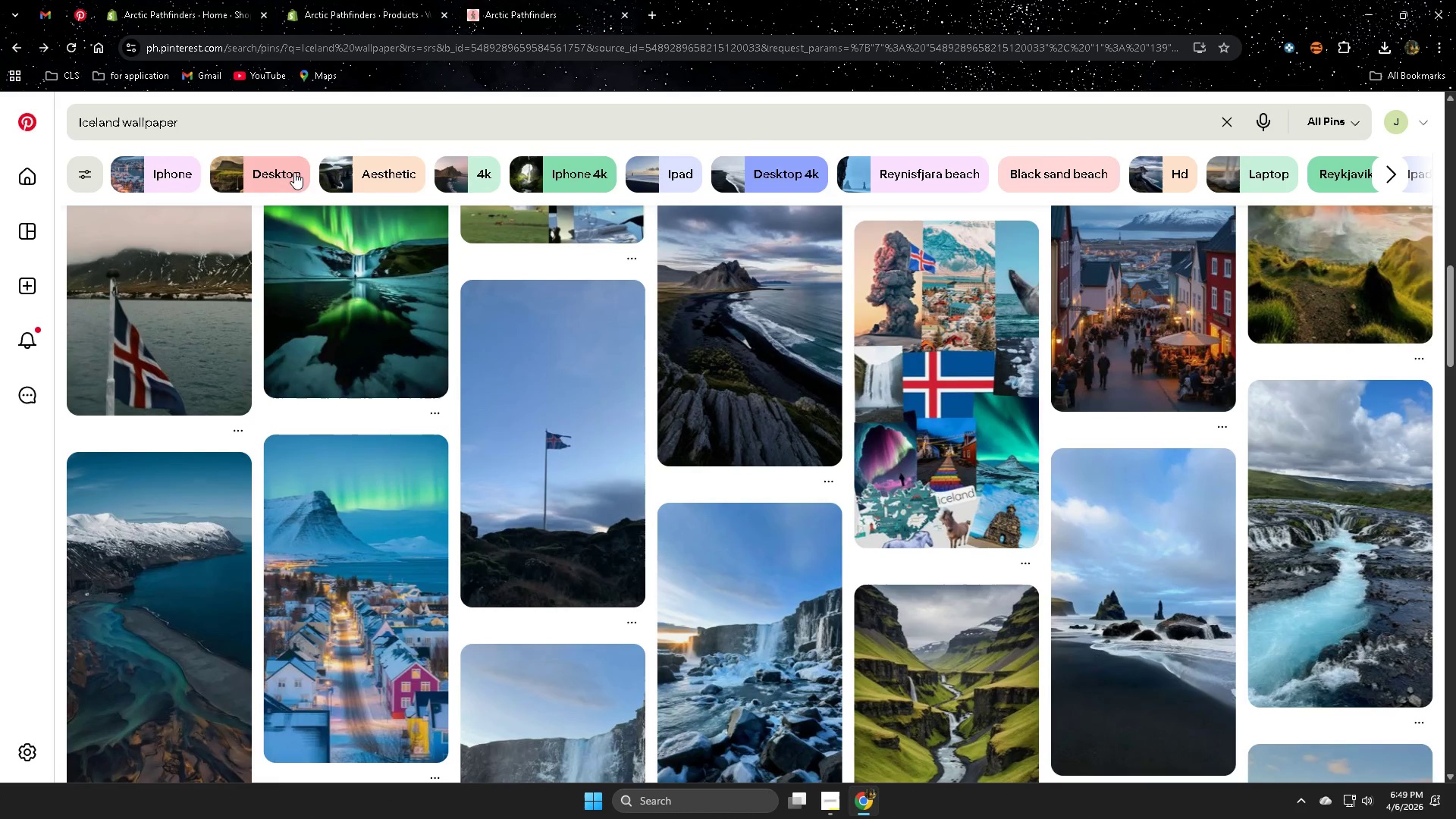 
wait(9.28)
 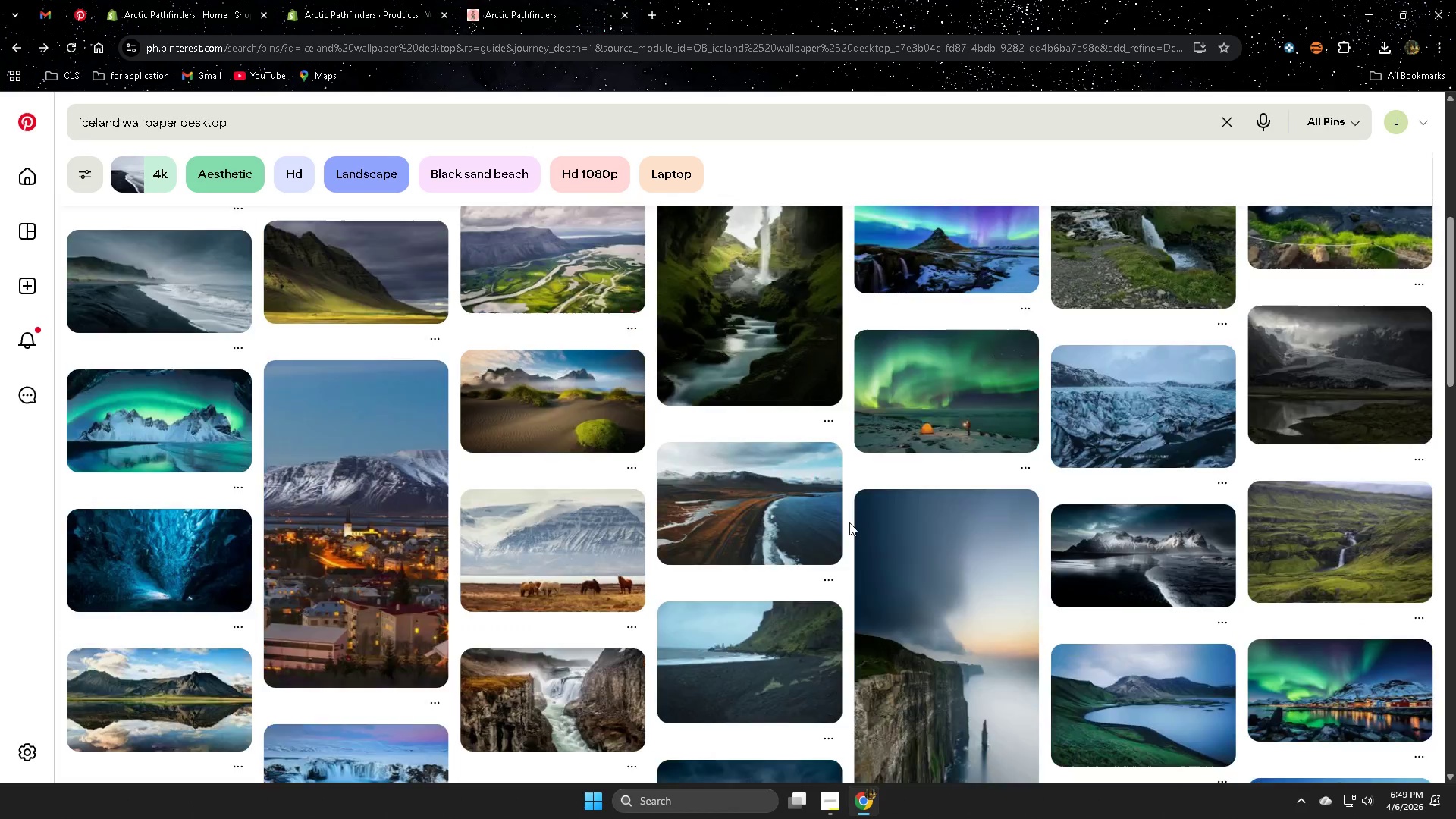 
mouse_move([730, 504])
 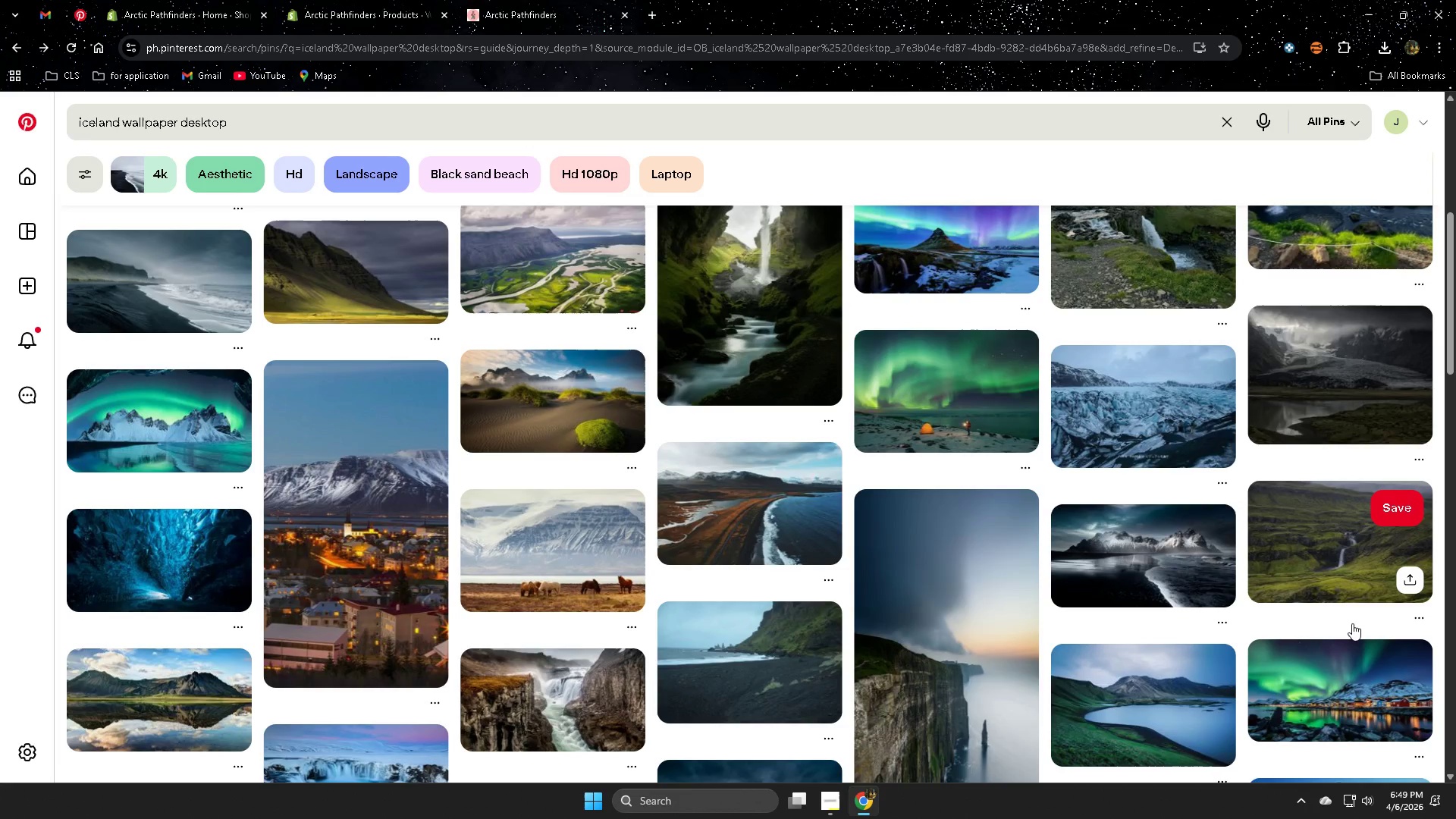 
scroll: coordinate [849, 522], scroll_direction: down, amount: 6.0
 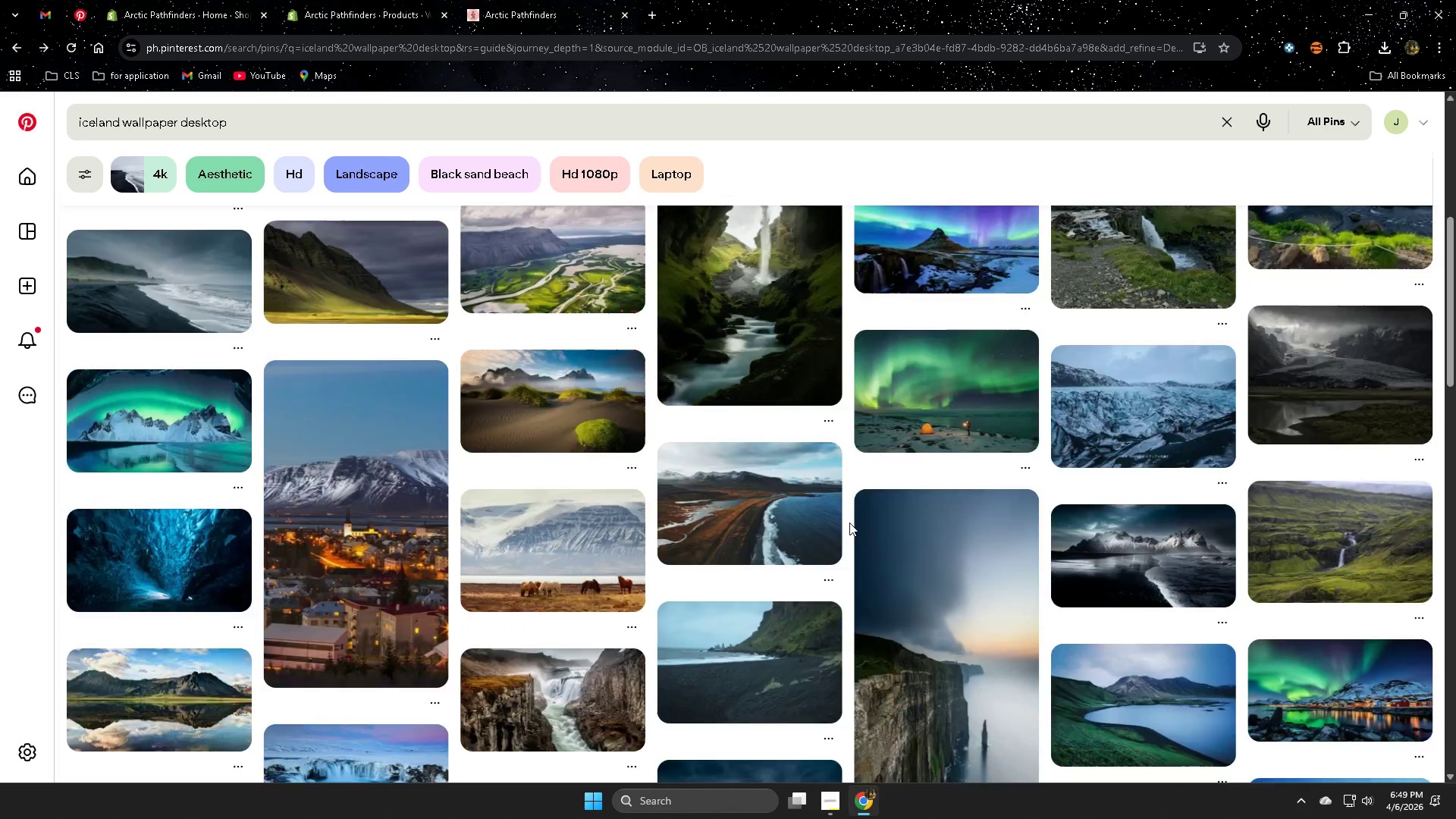 
left_click([1305, 571])
 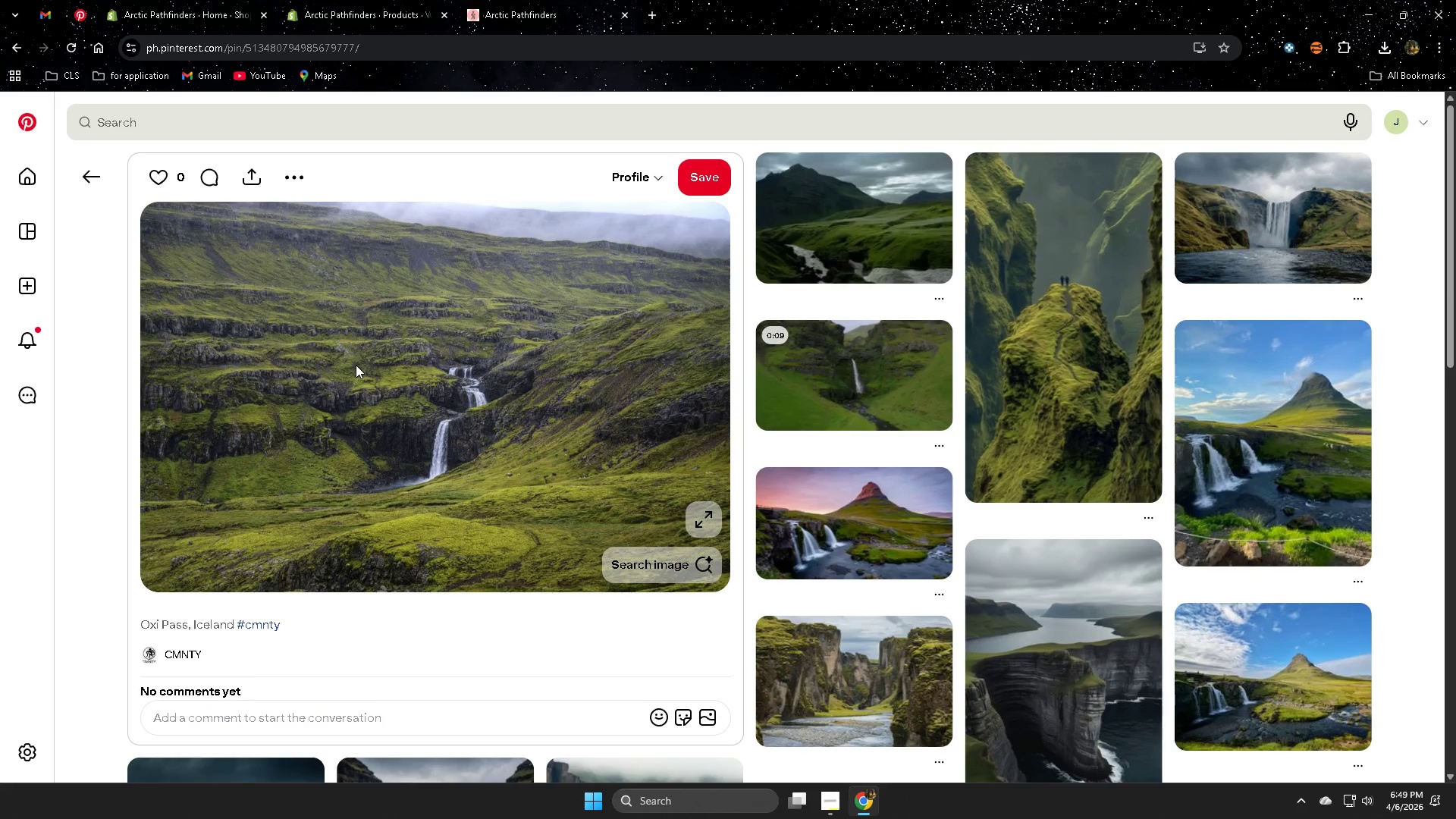 
wait(8.16)
 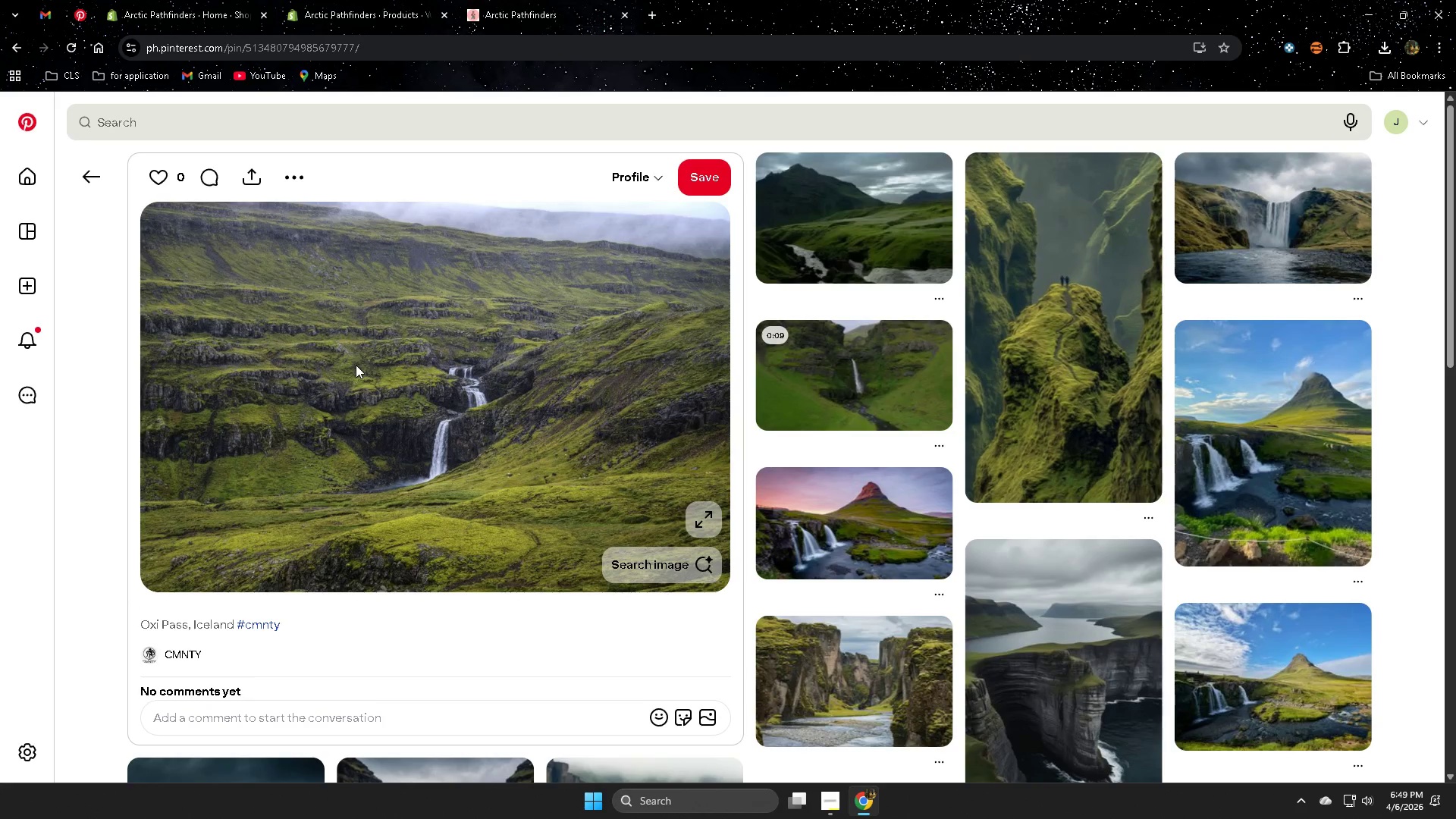 
left_click([469, 375])
 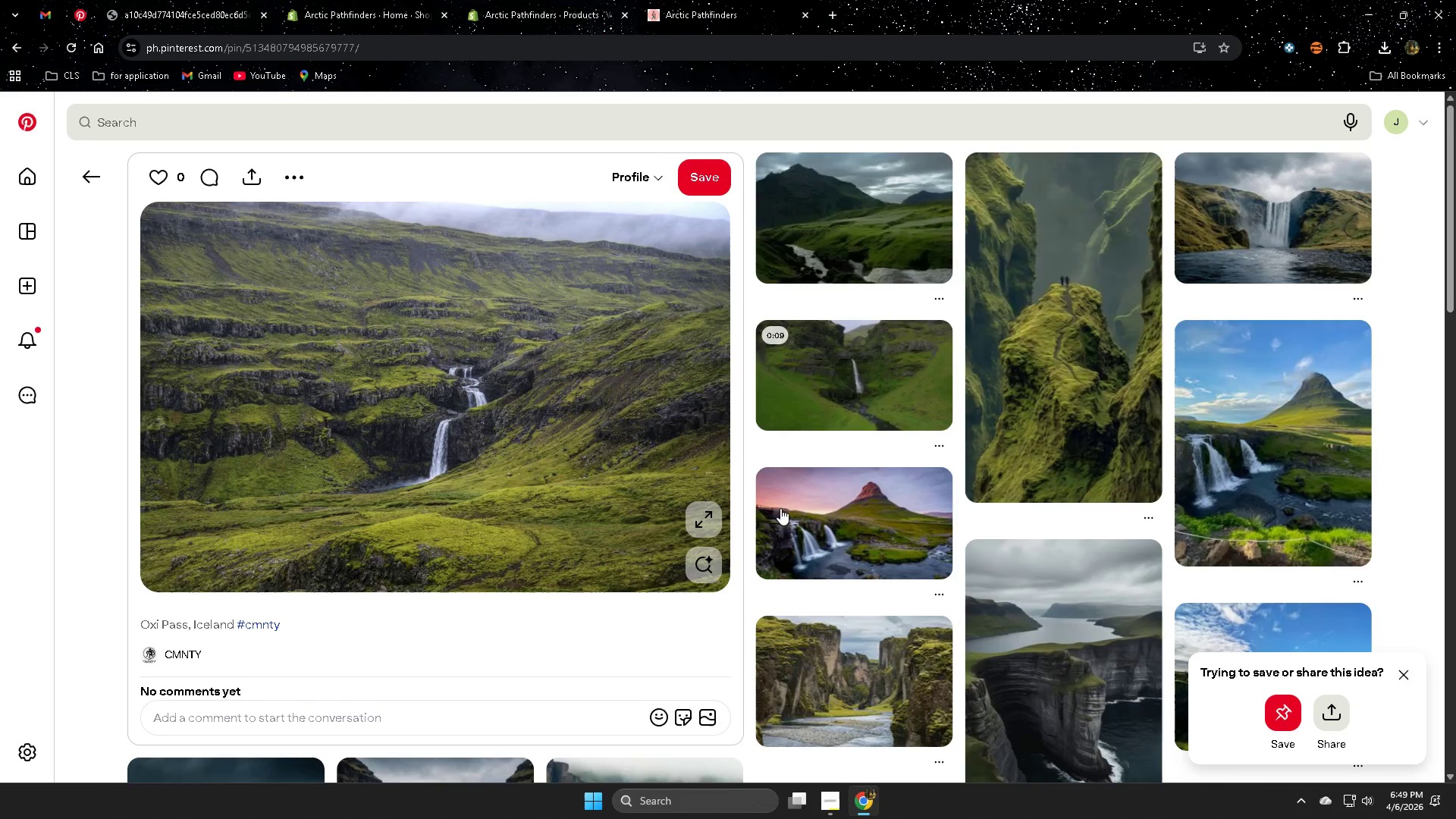 
scroll: coordinate [1059, 437], scroll_direction: down, amount: 14.0
 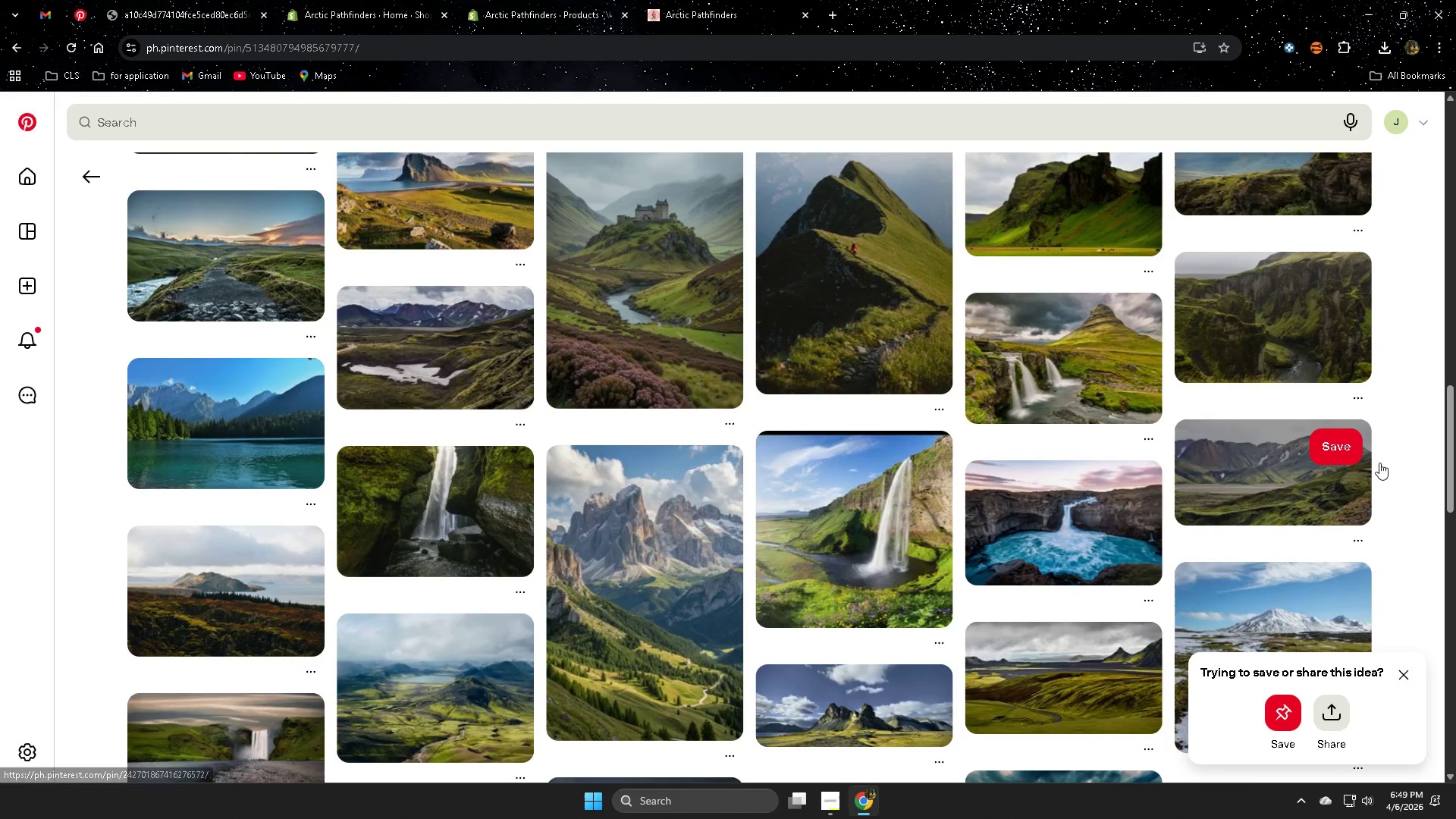 
left_click([250, 115])
 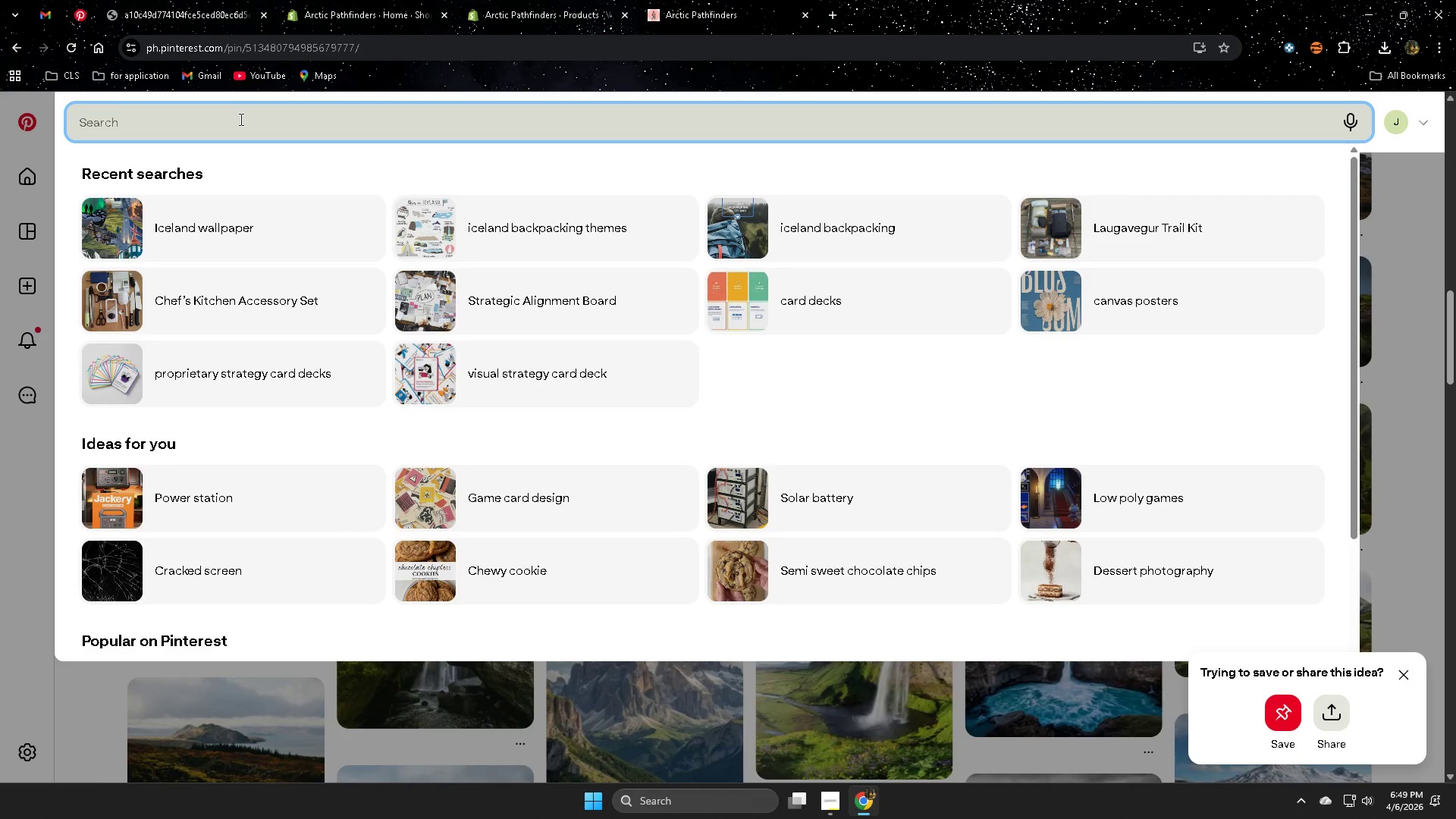 
scroll: coordinate [592, 371], scroll_direction: down, amount: 11.0
 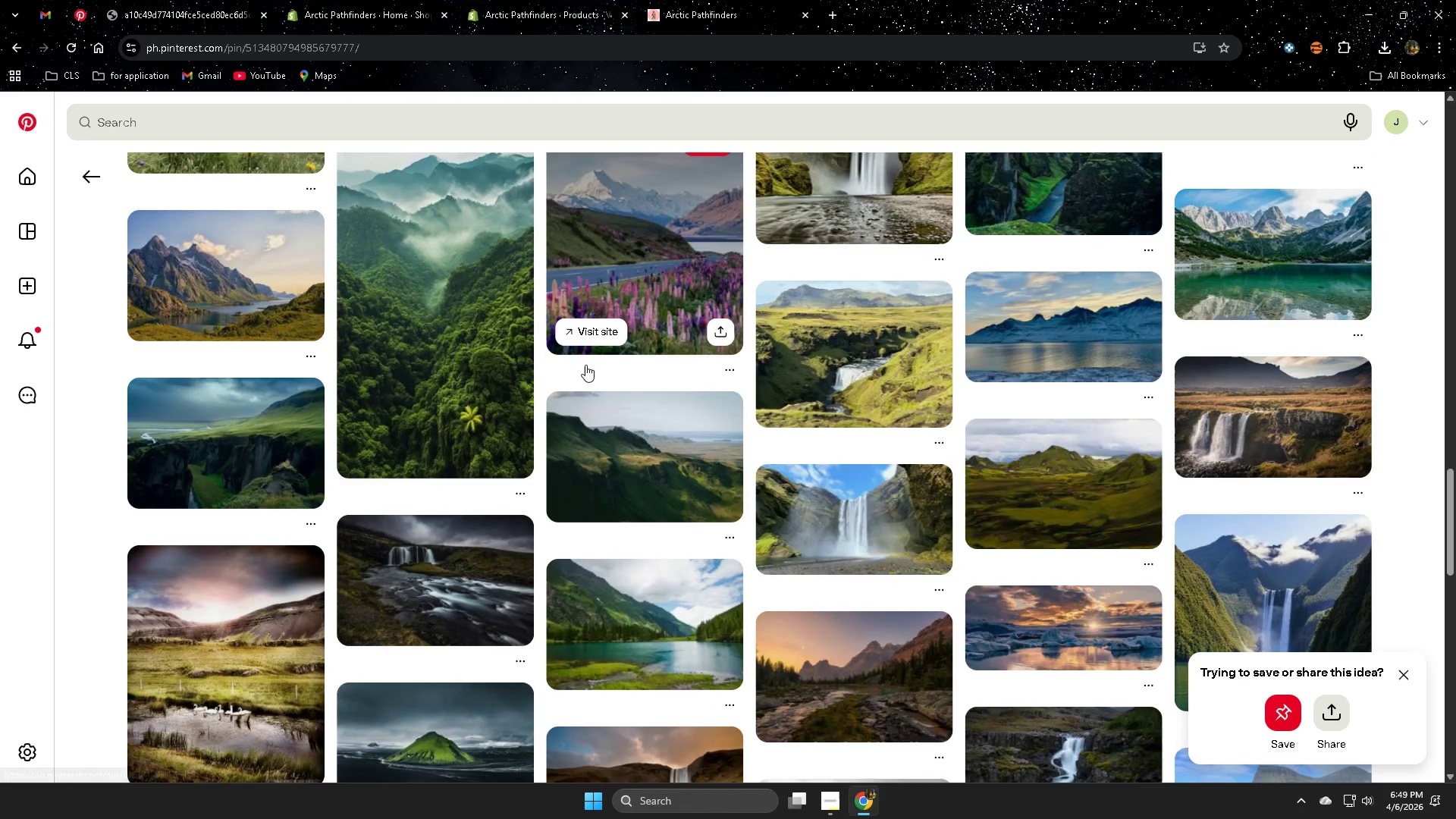 
scroll: coordinate [466, 324], scroll_direction: up, amount: 13.0
 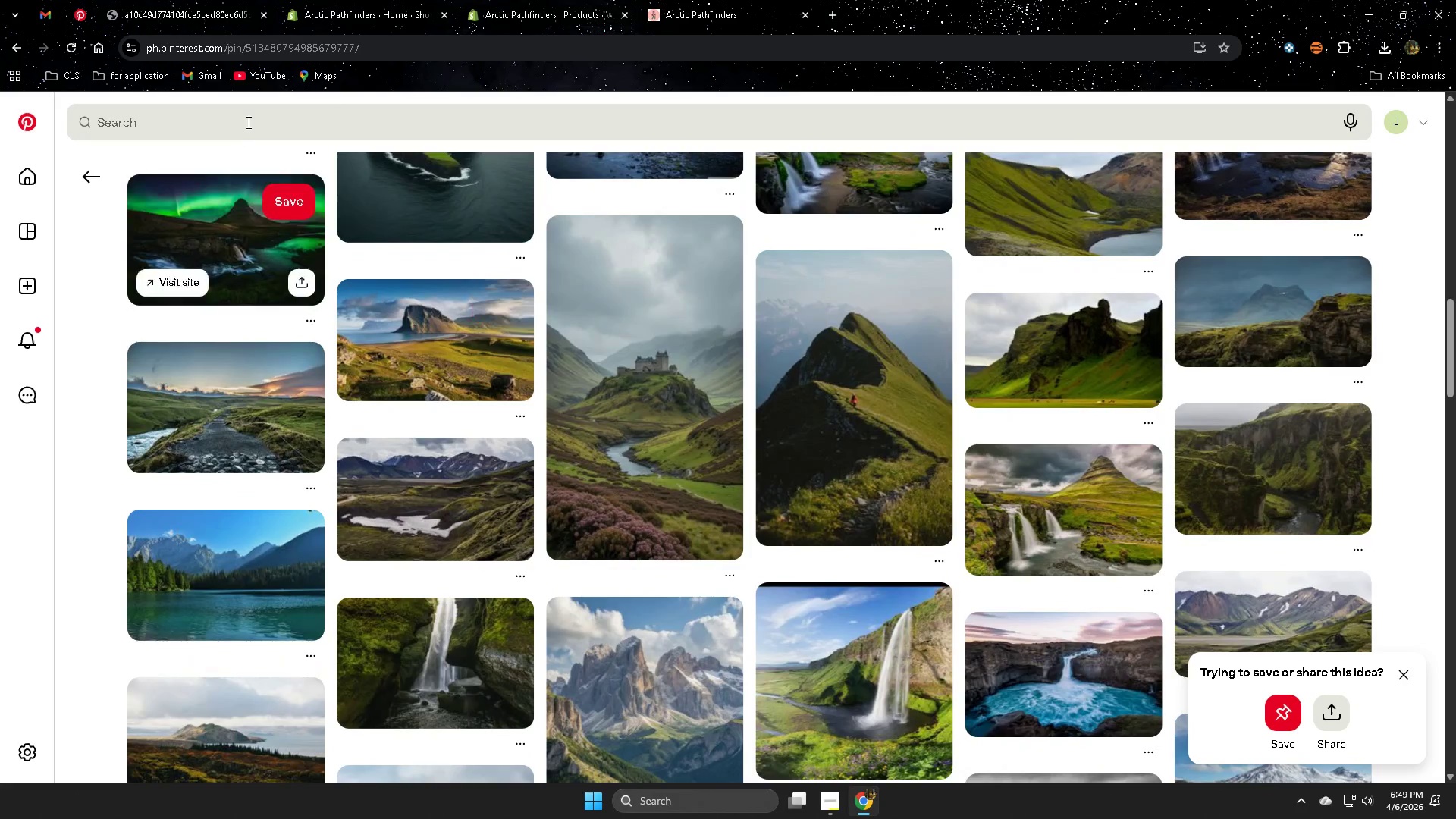 
left_click([229, 237])
 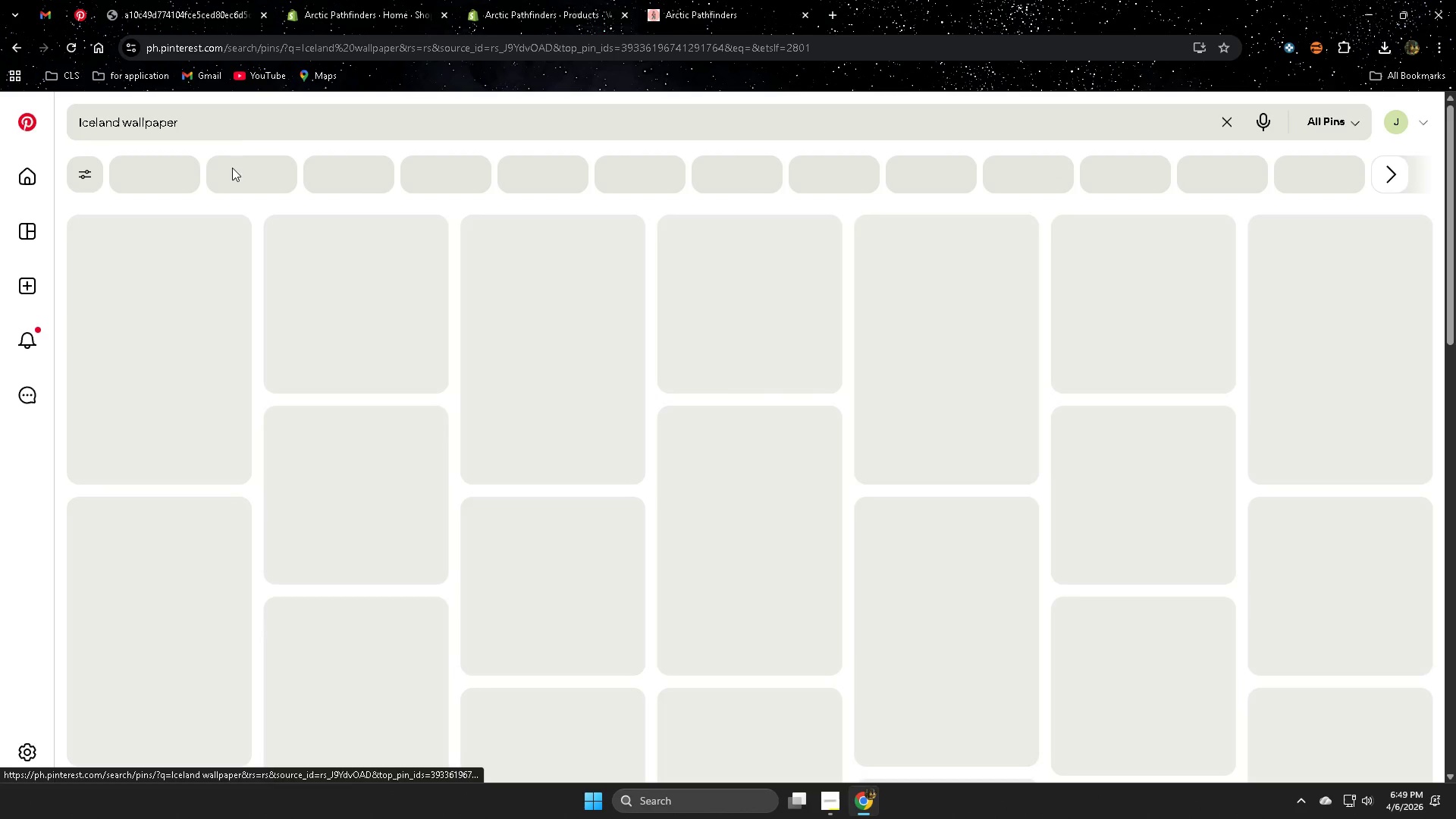 
left_click([234, 123])
 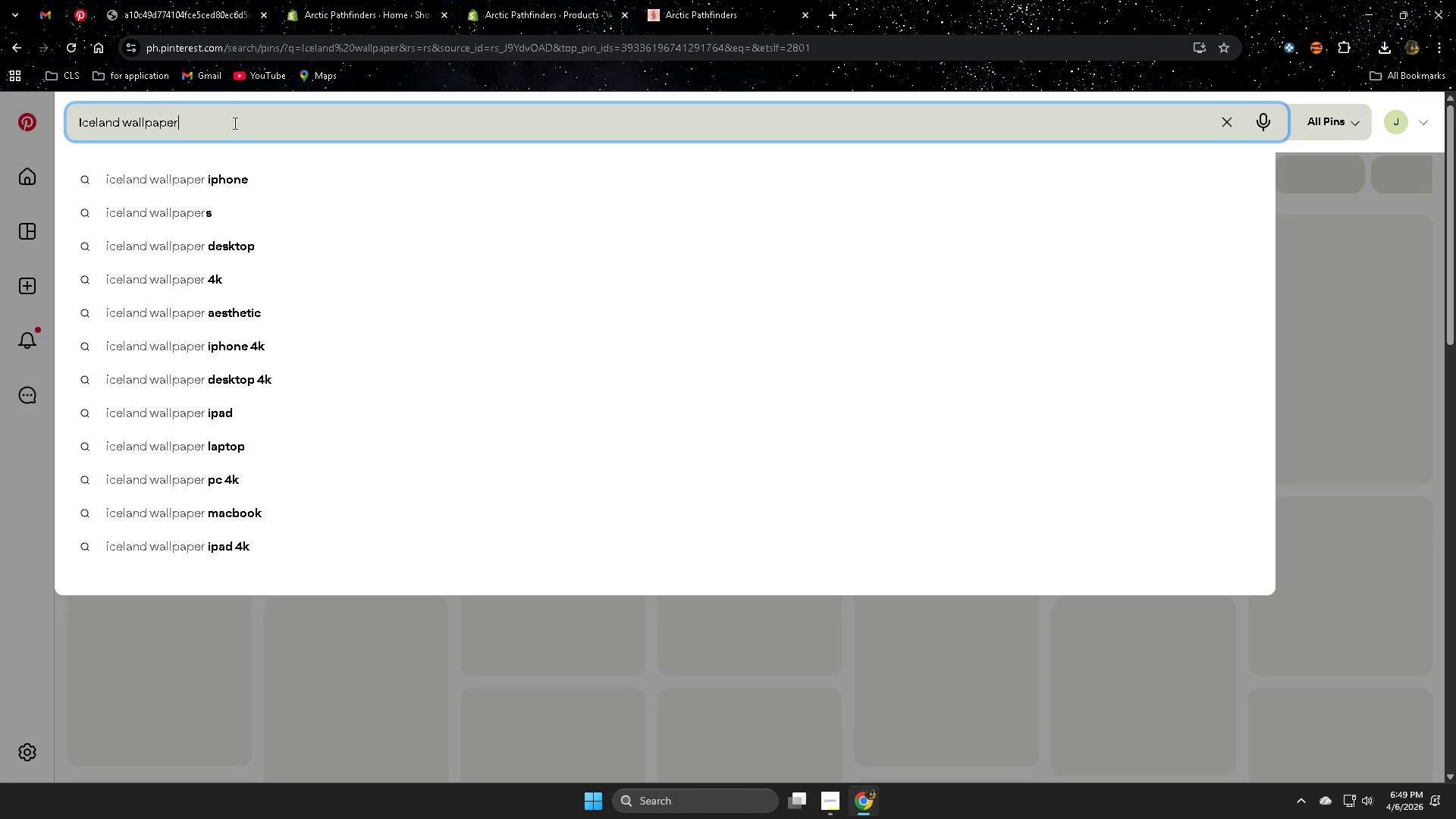 
type( snow)
 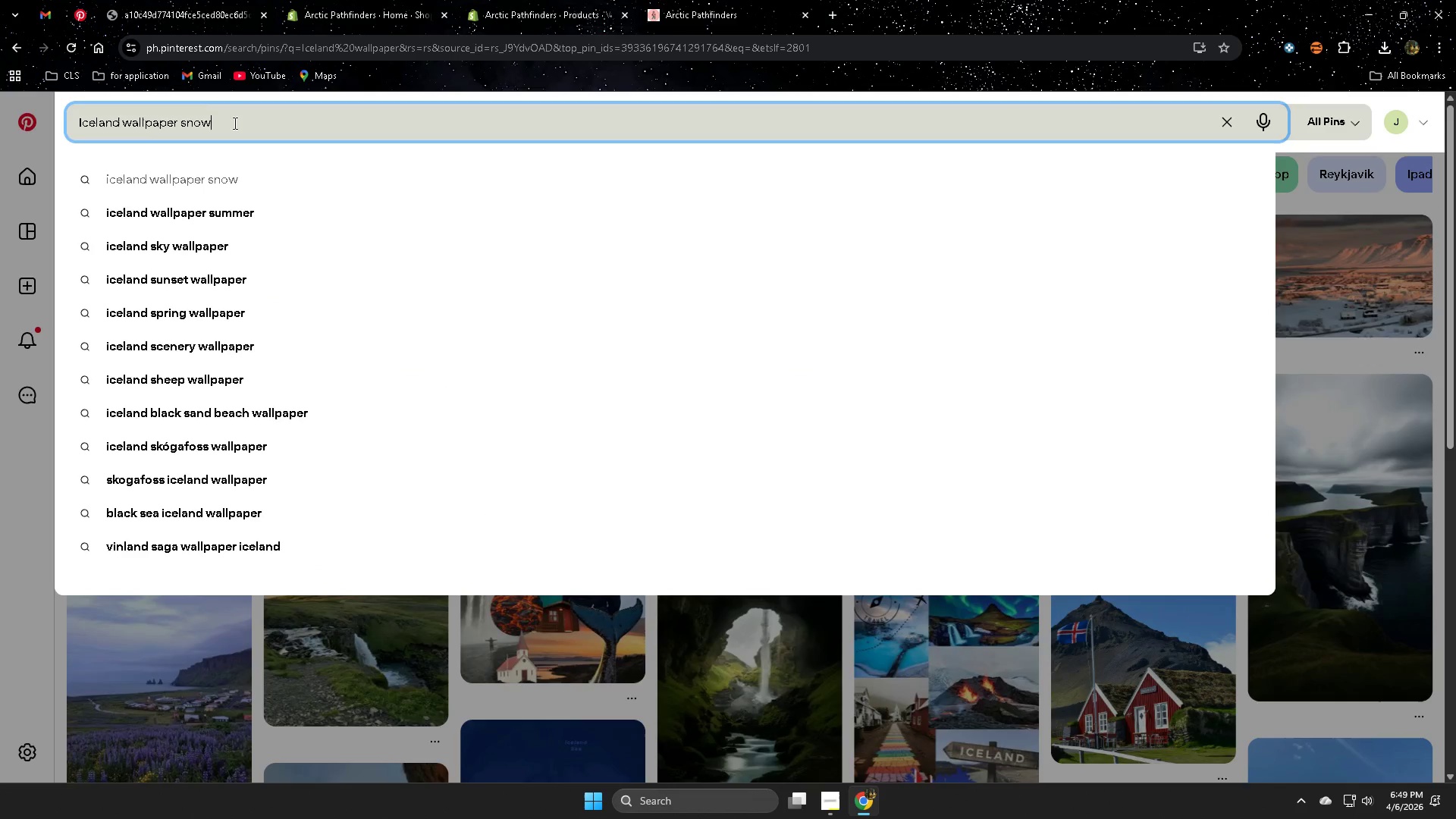 
key(Enter)
 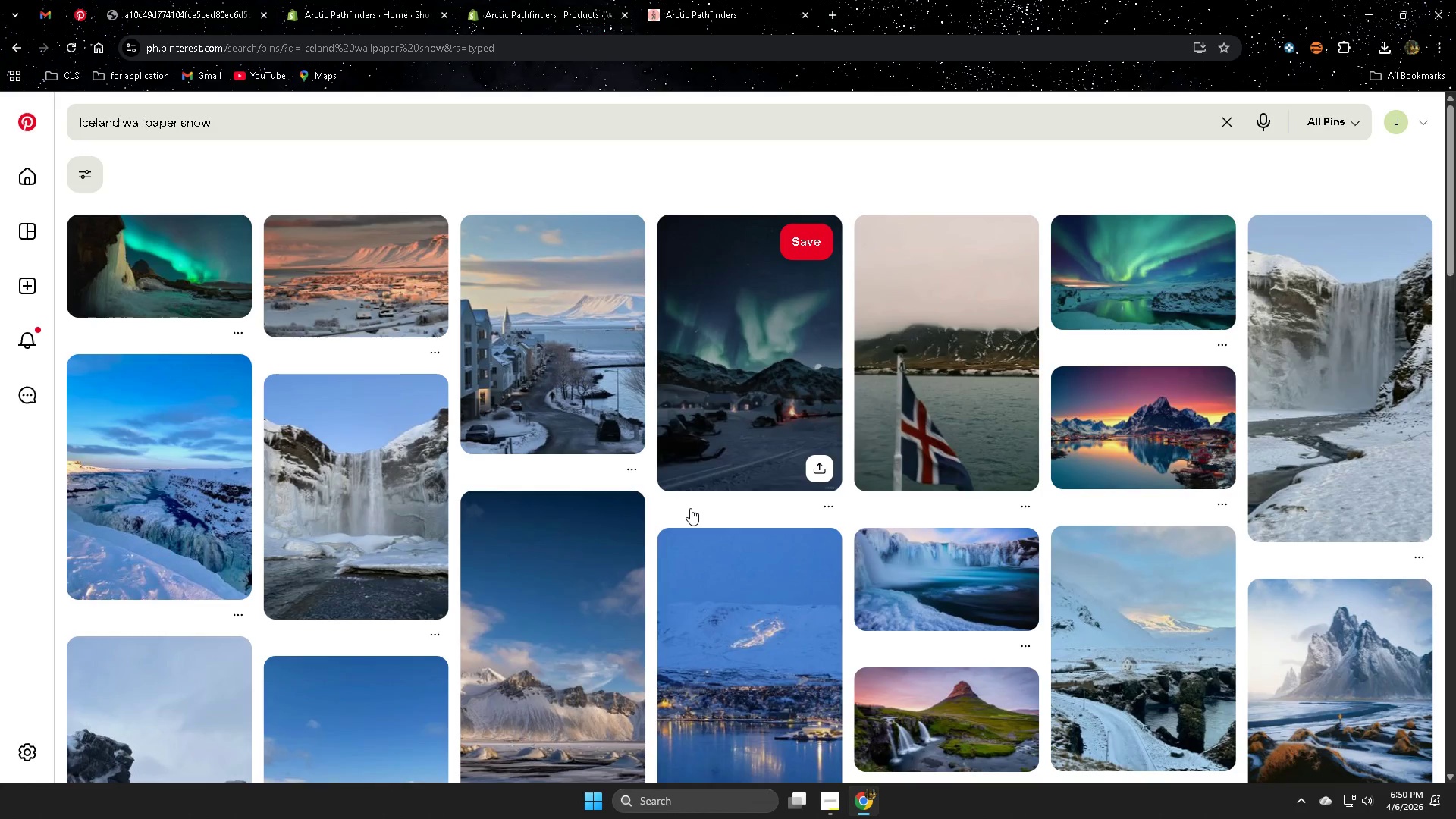 
wait(5.36)
 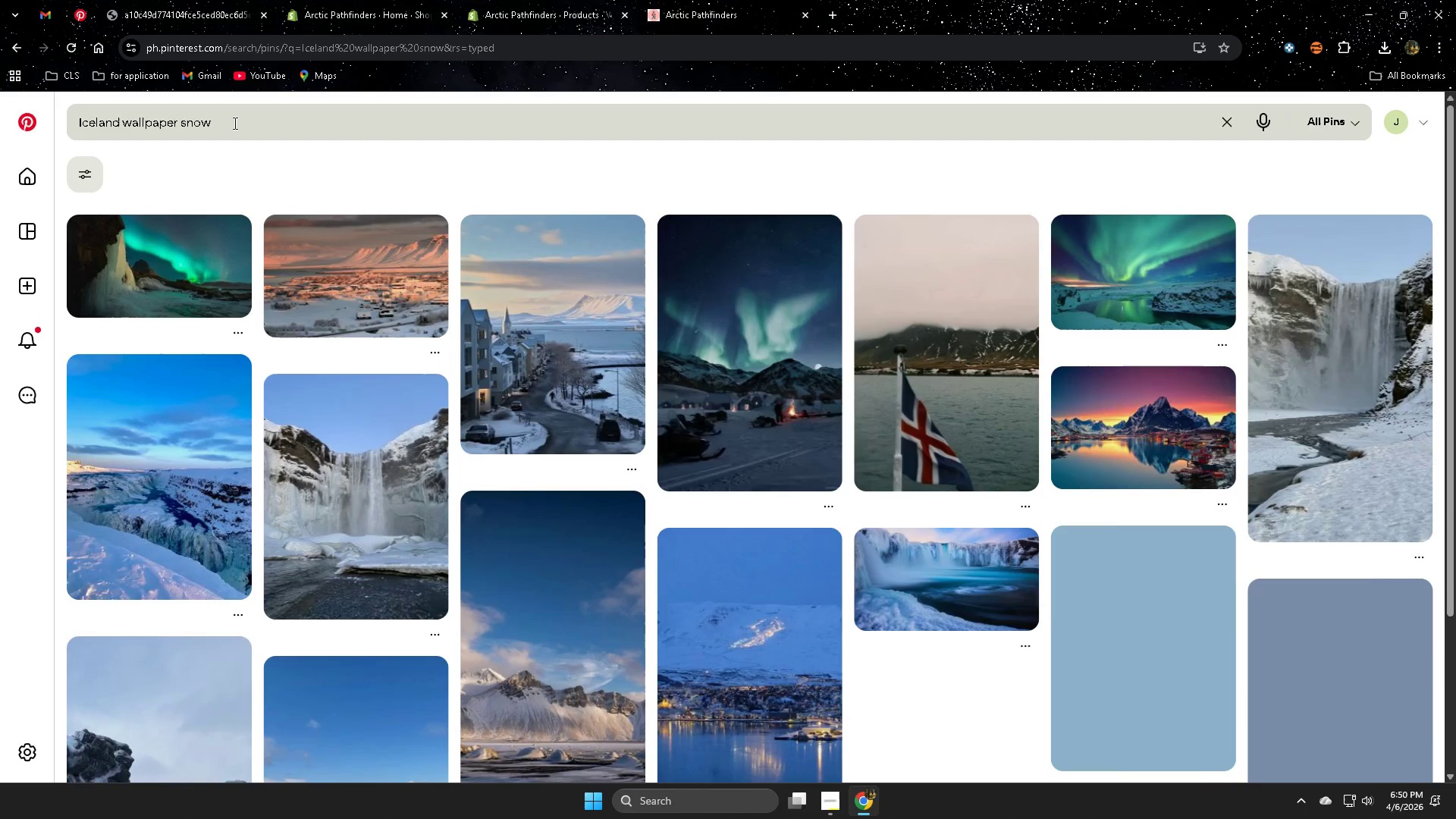 
scroll: coordinate [899, 501], scroll_direction: down, amount: 3.0
 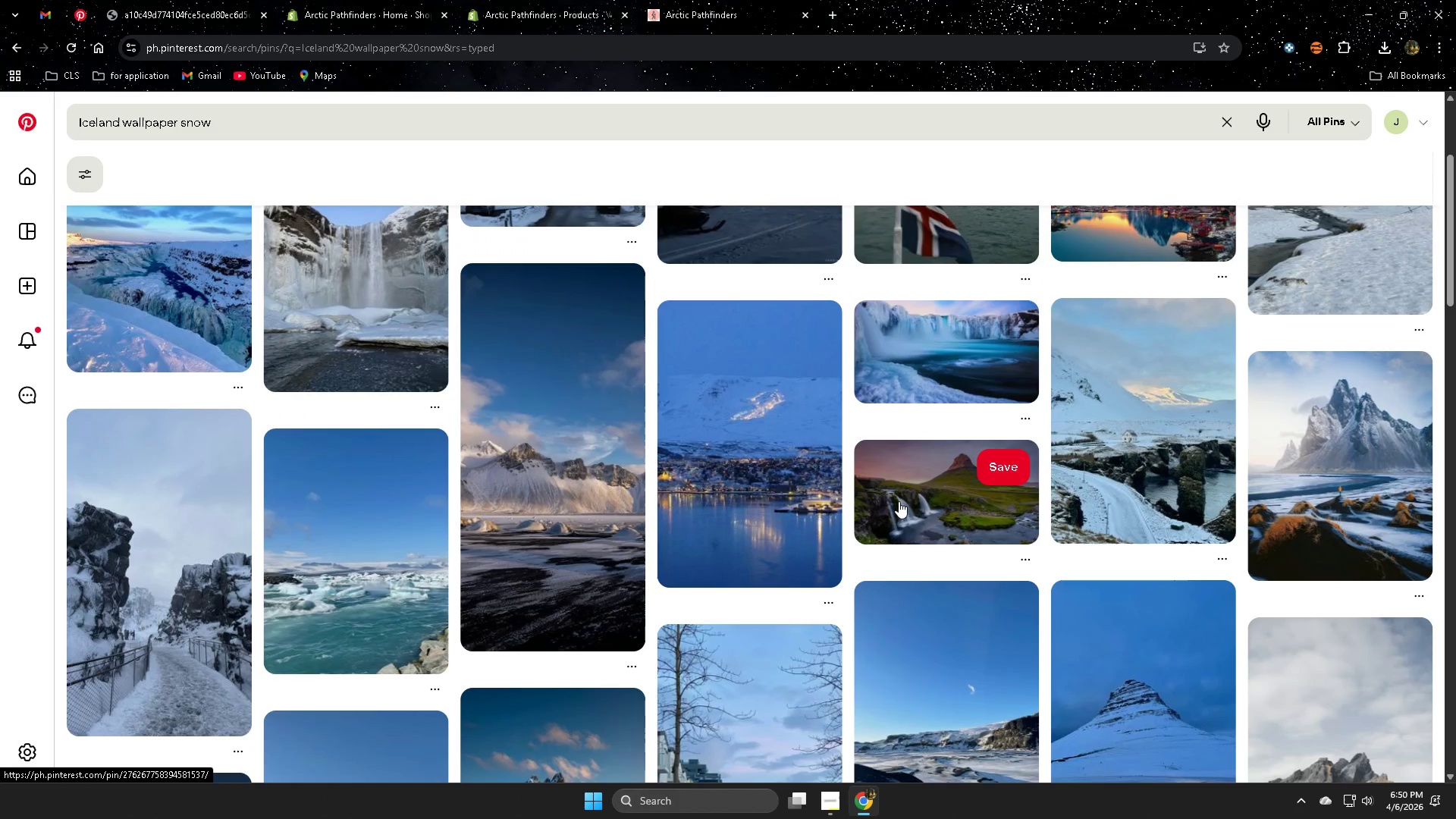 
left_click([145, 633])
 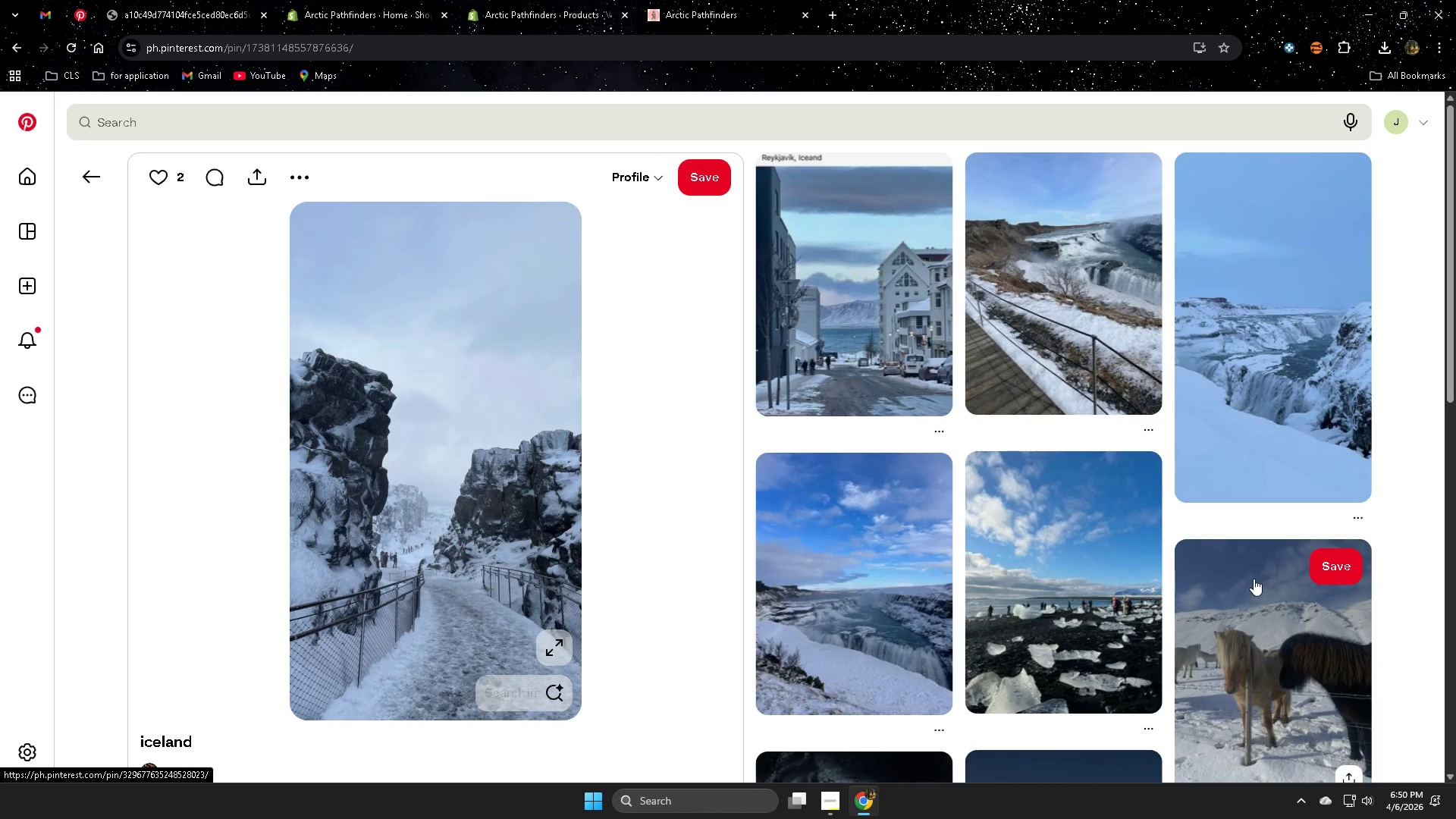 
scroll: coordinate [162, 676], scroll_direction: up, amount: 6.0
 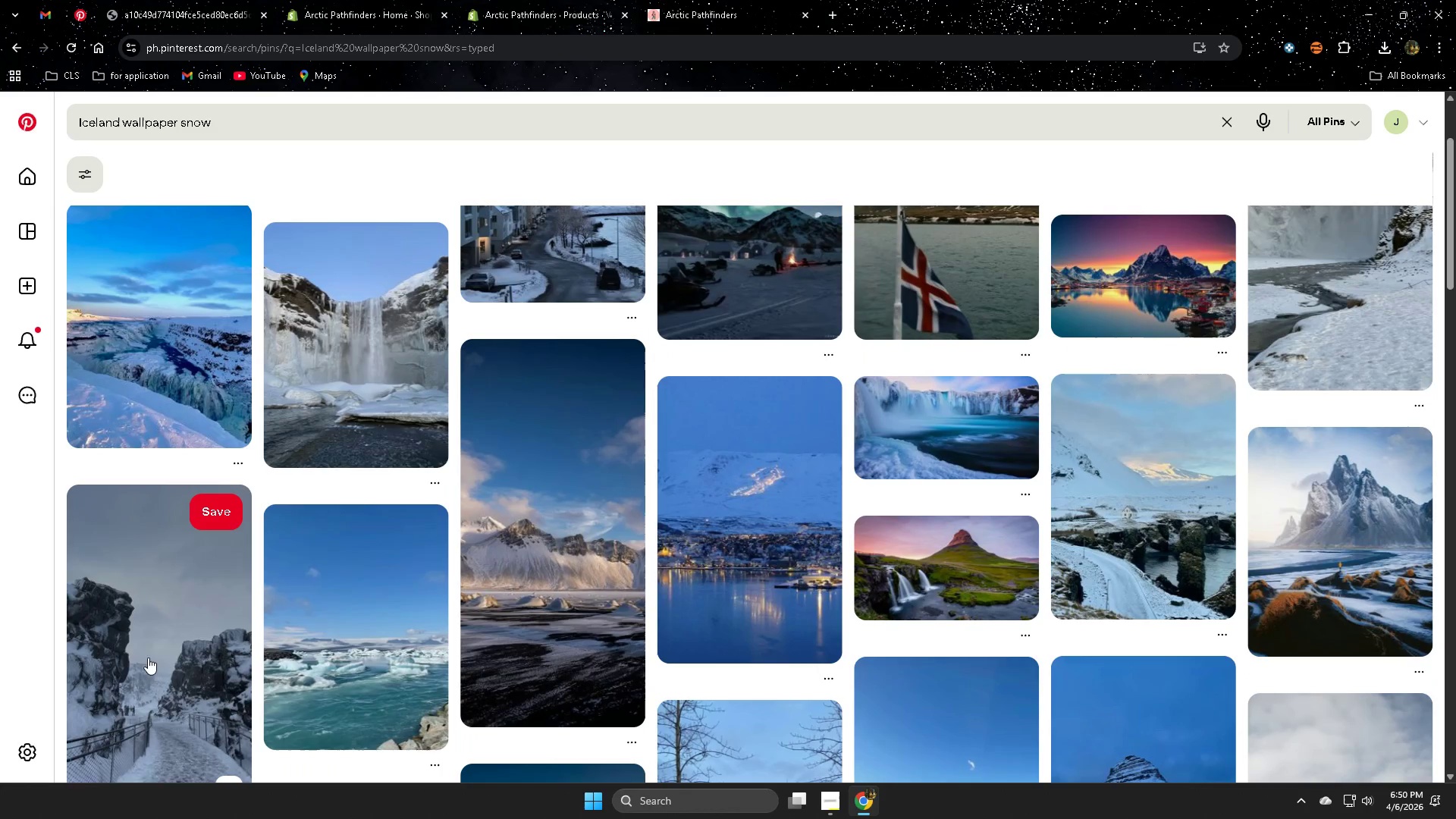 
left_click([91, 170])
 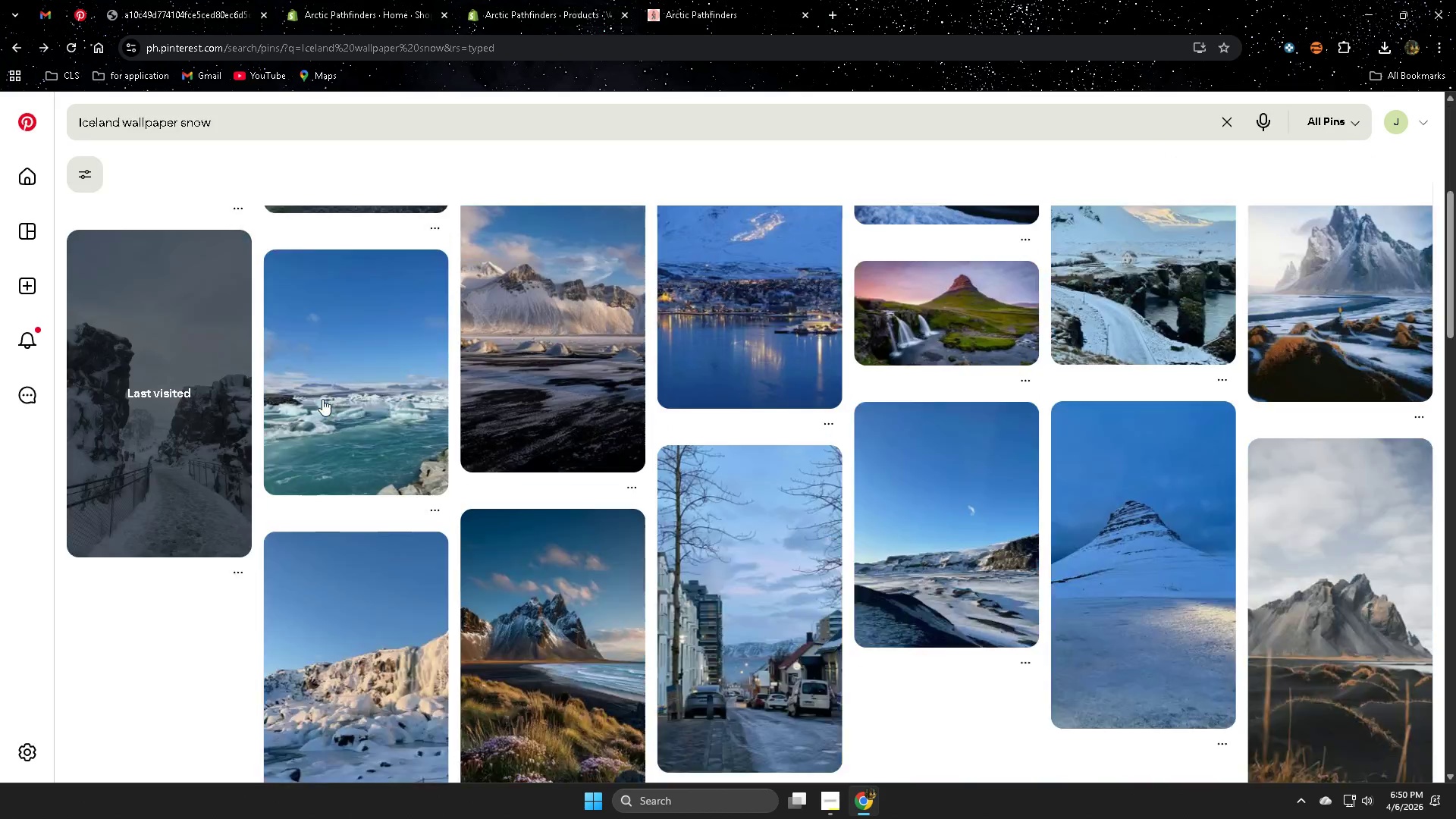 
left_click([88, 171])
 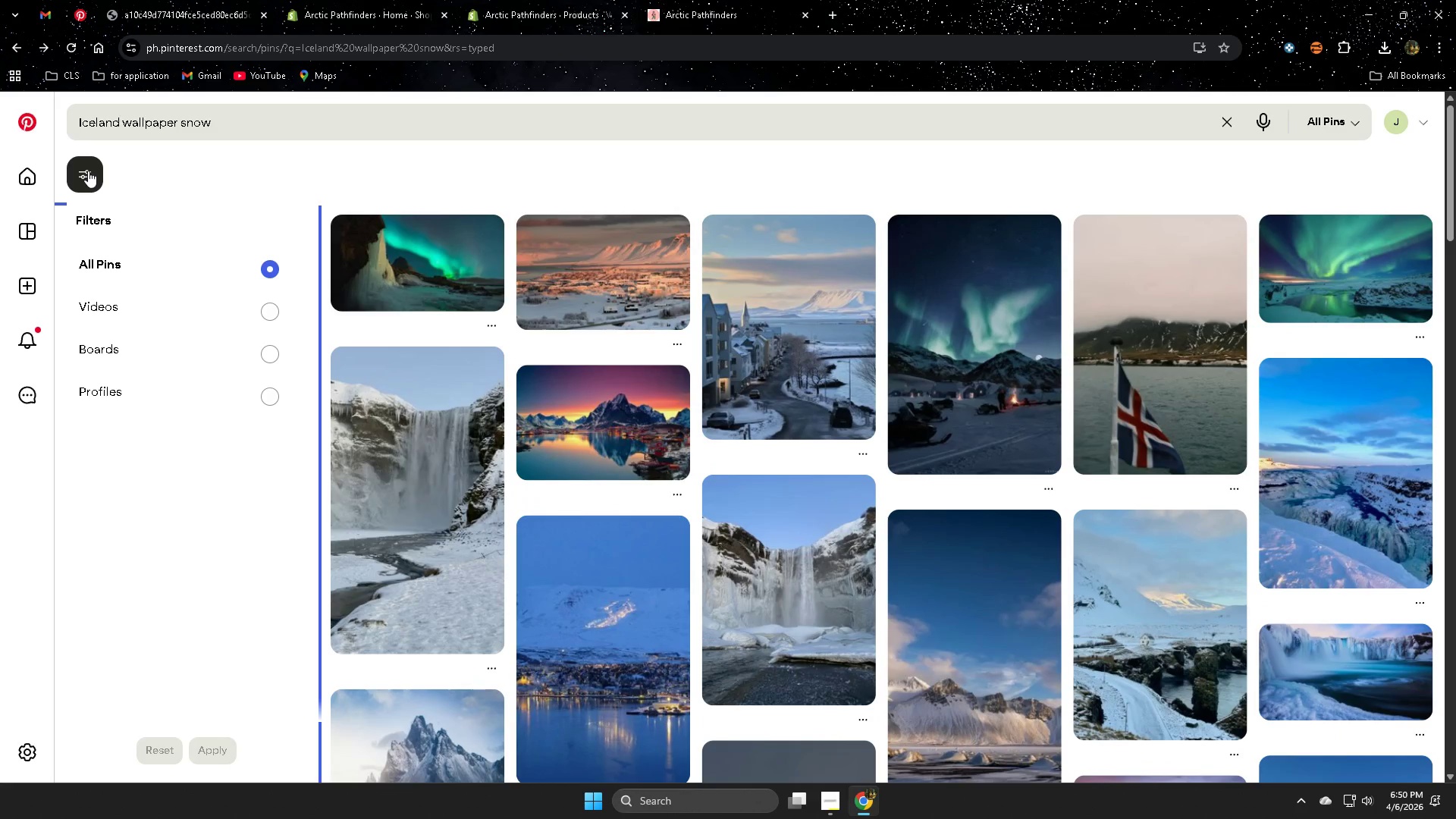 
scroll: coordinate [1247, 578], scroll_direction: down, amount: 3.0
 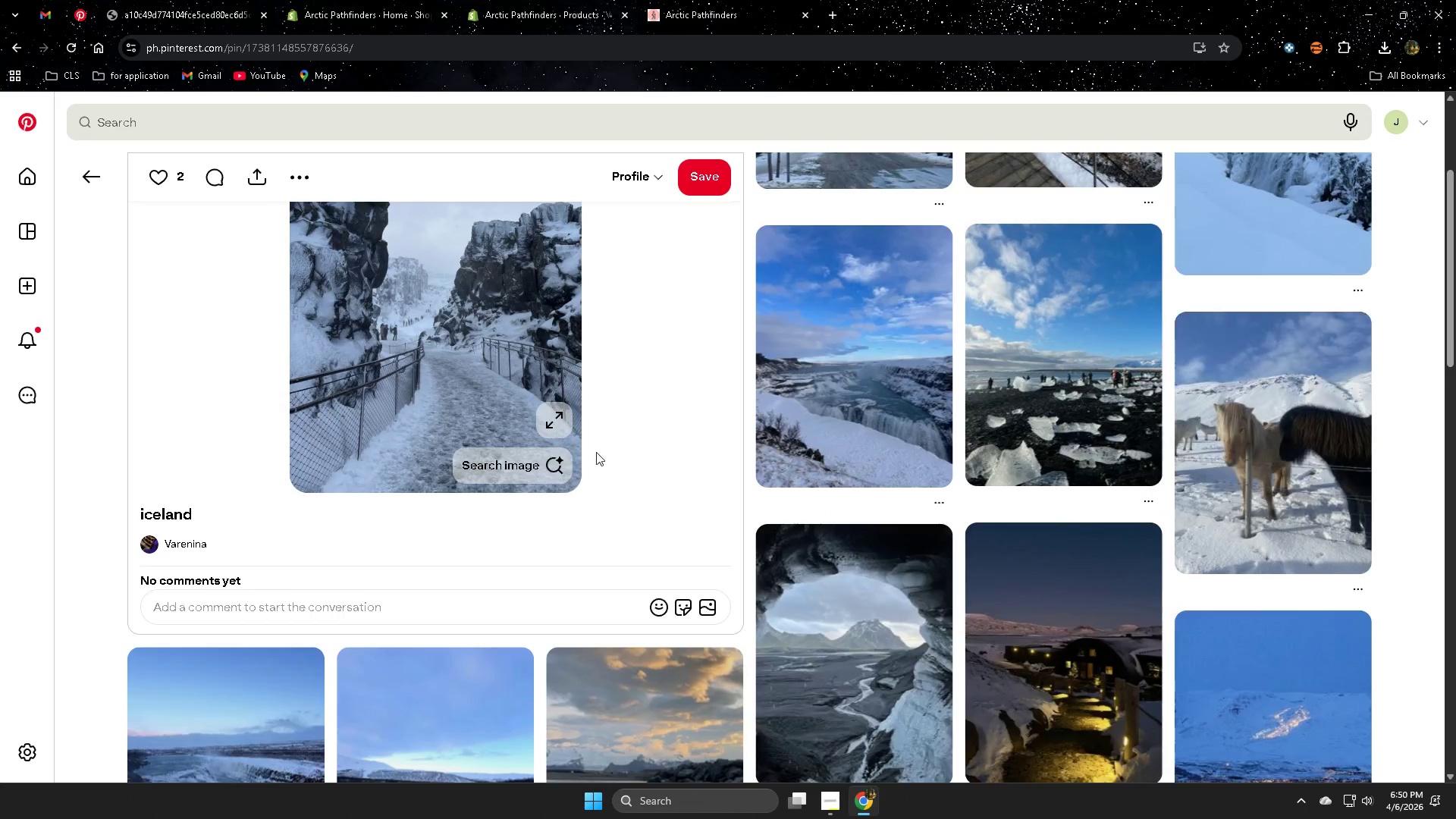 
scroll: coordinate [83, 326], scroll_direction: up, amount: 6.0
 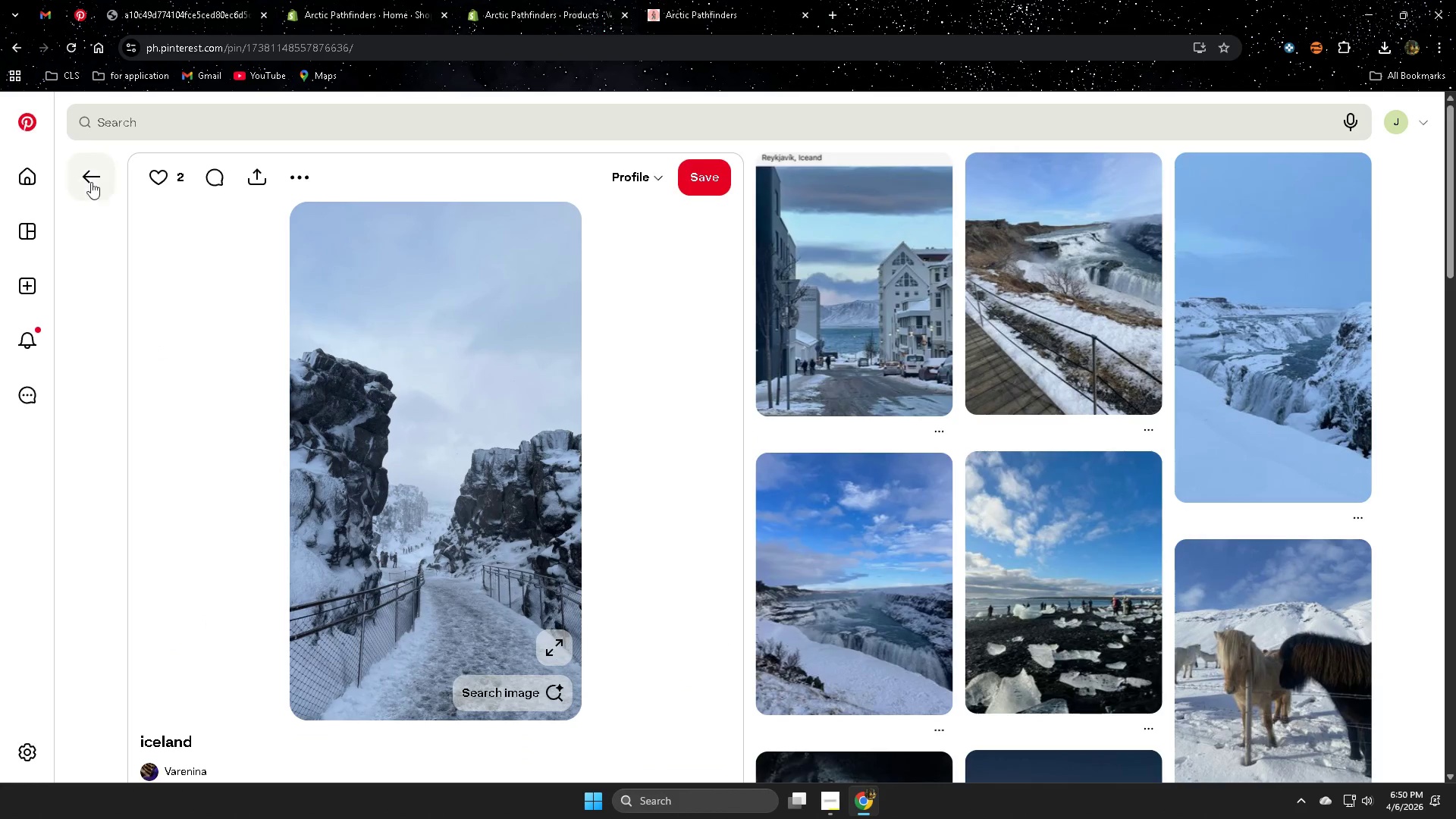 
left_click([88, 171])
 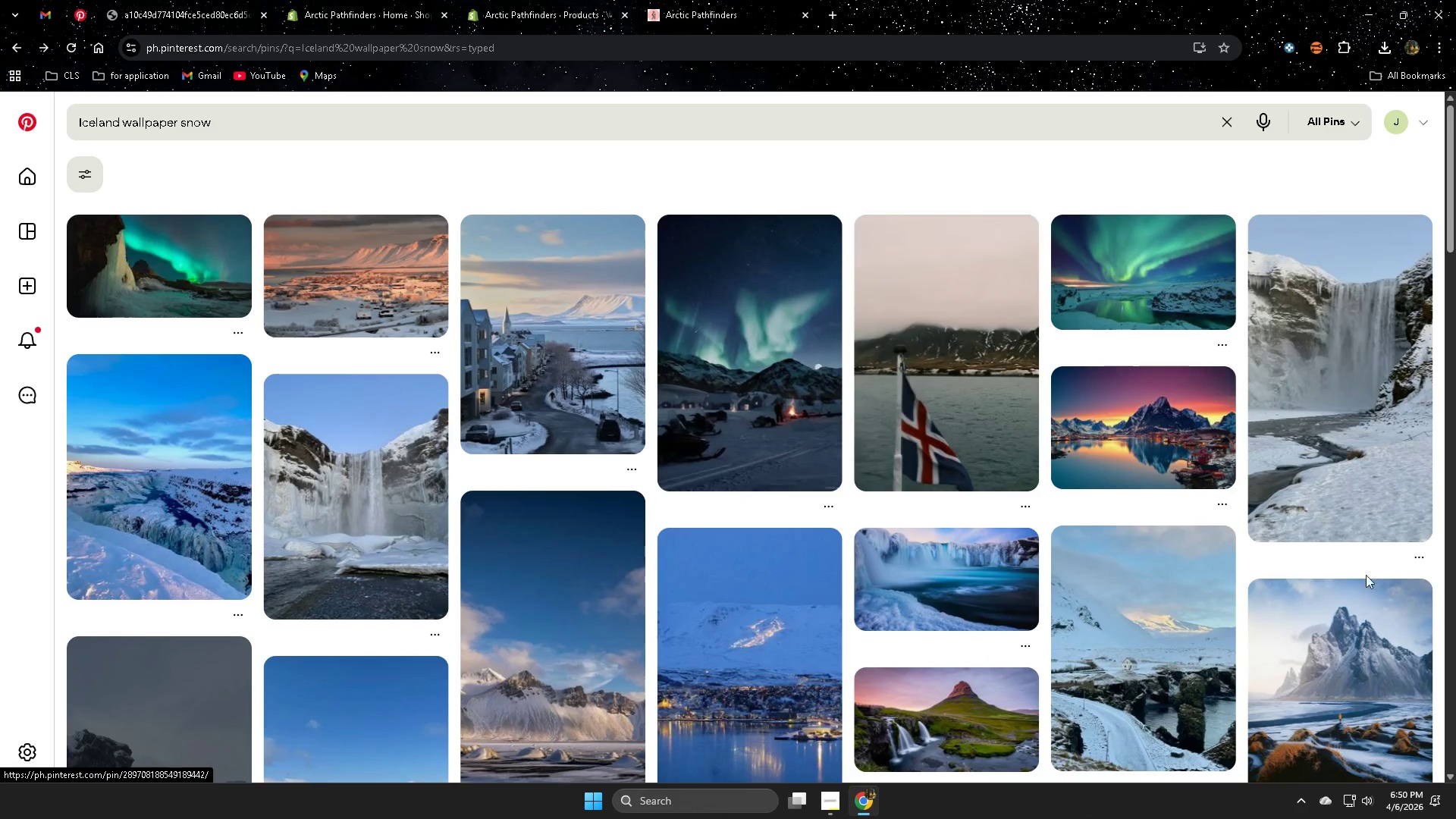 
scroll: coordinate [152, 348], scroll_direction: up, amount: 8.0
 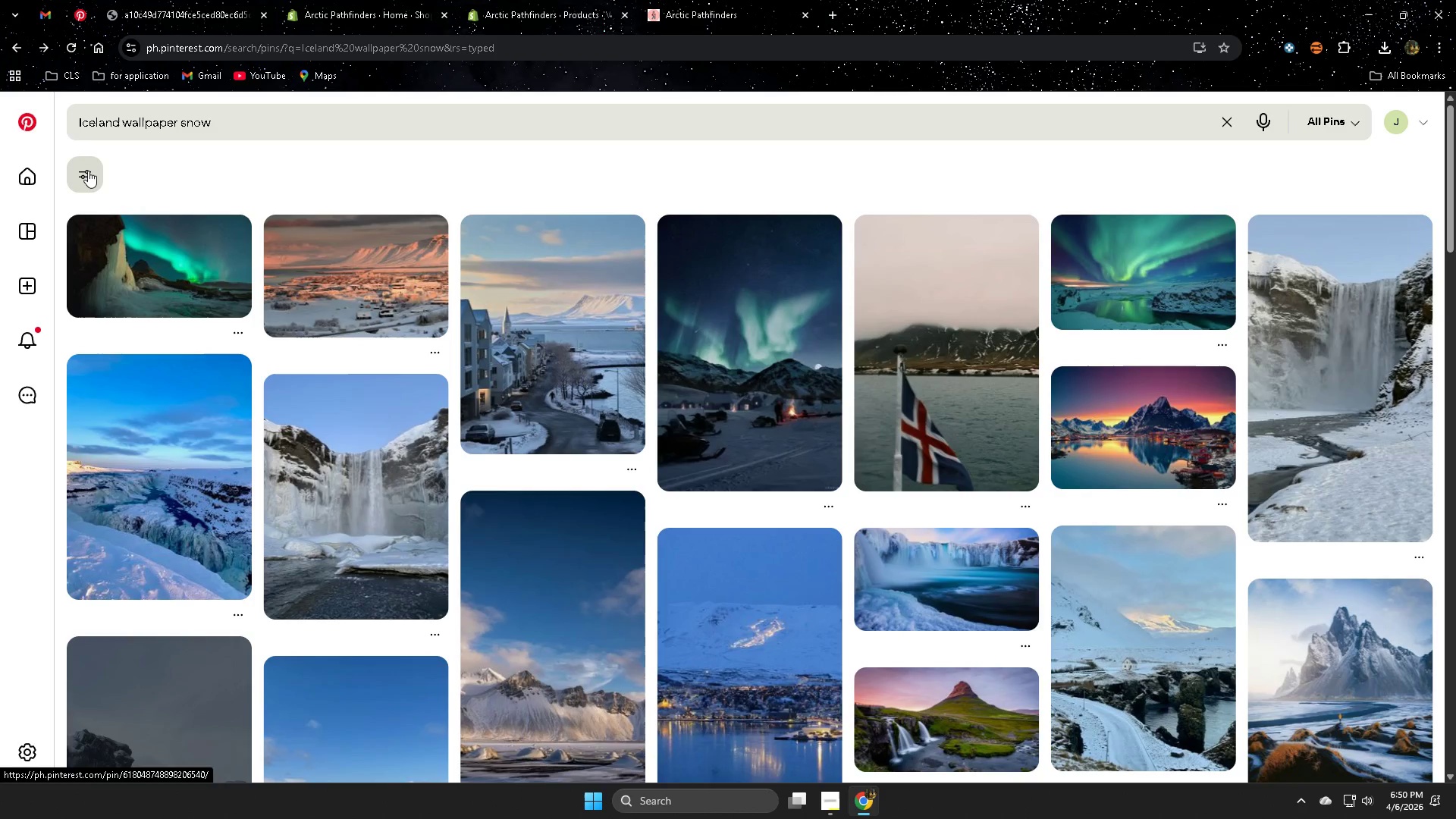 
type( fd)
key(Backspace)
key(Backspace)
type(des)
 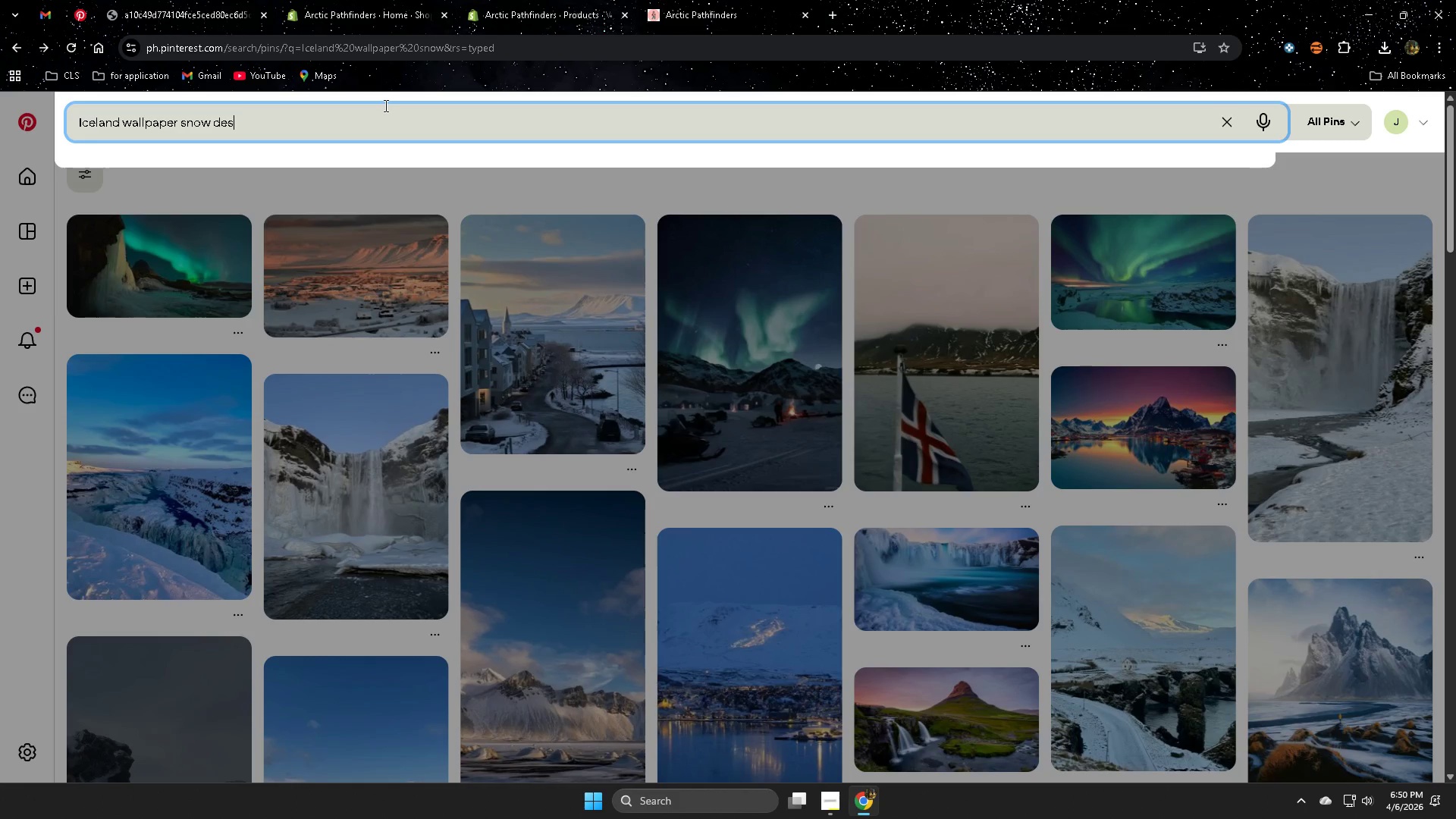 
scroll: coordinate [866, 462], scroll_direction: up, amount: 2.0
 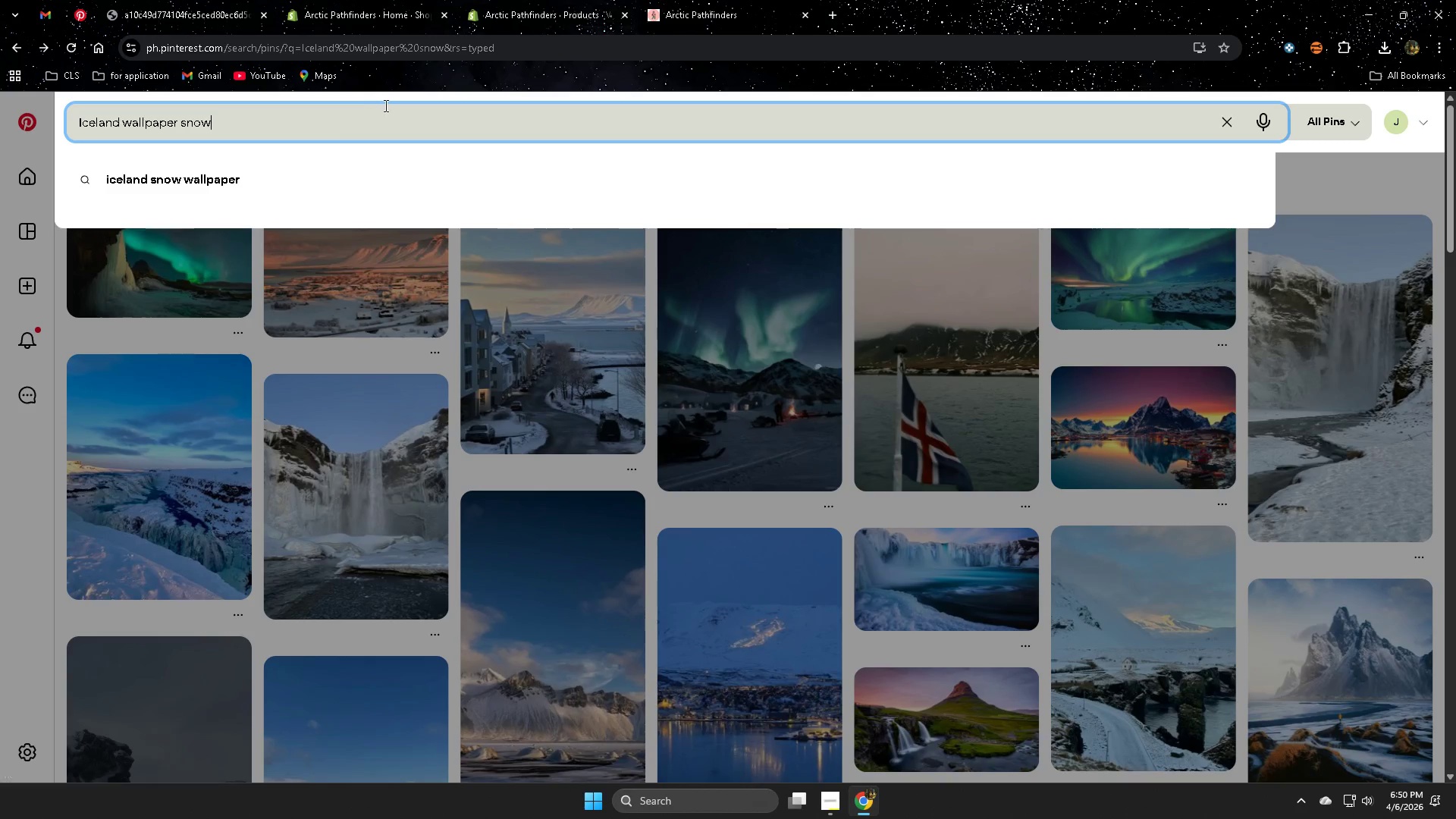 
type(c)
key(Backspace)
type(top)
 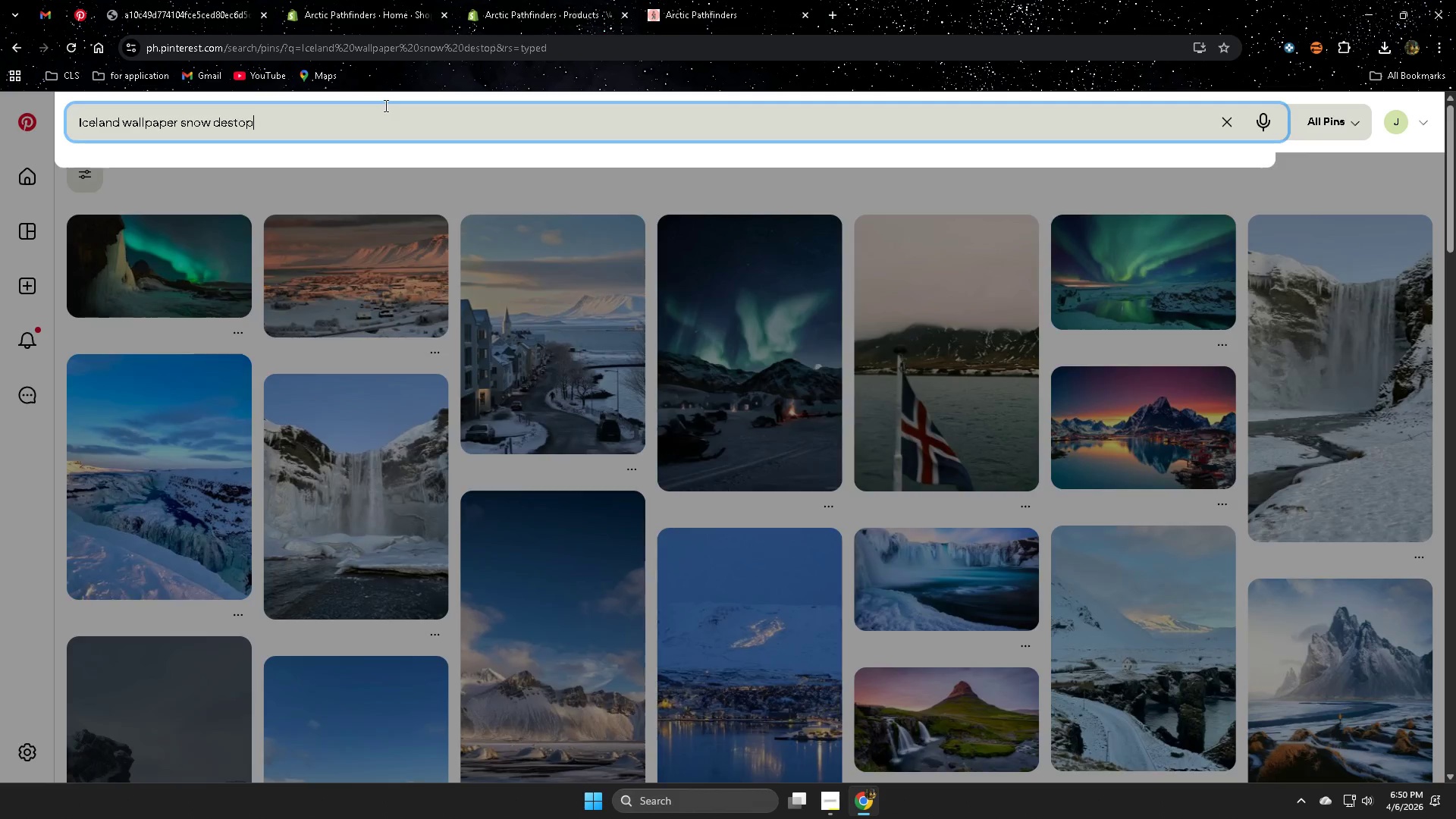 
key(Enter)
 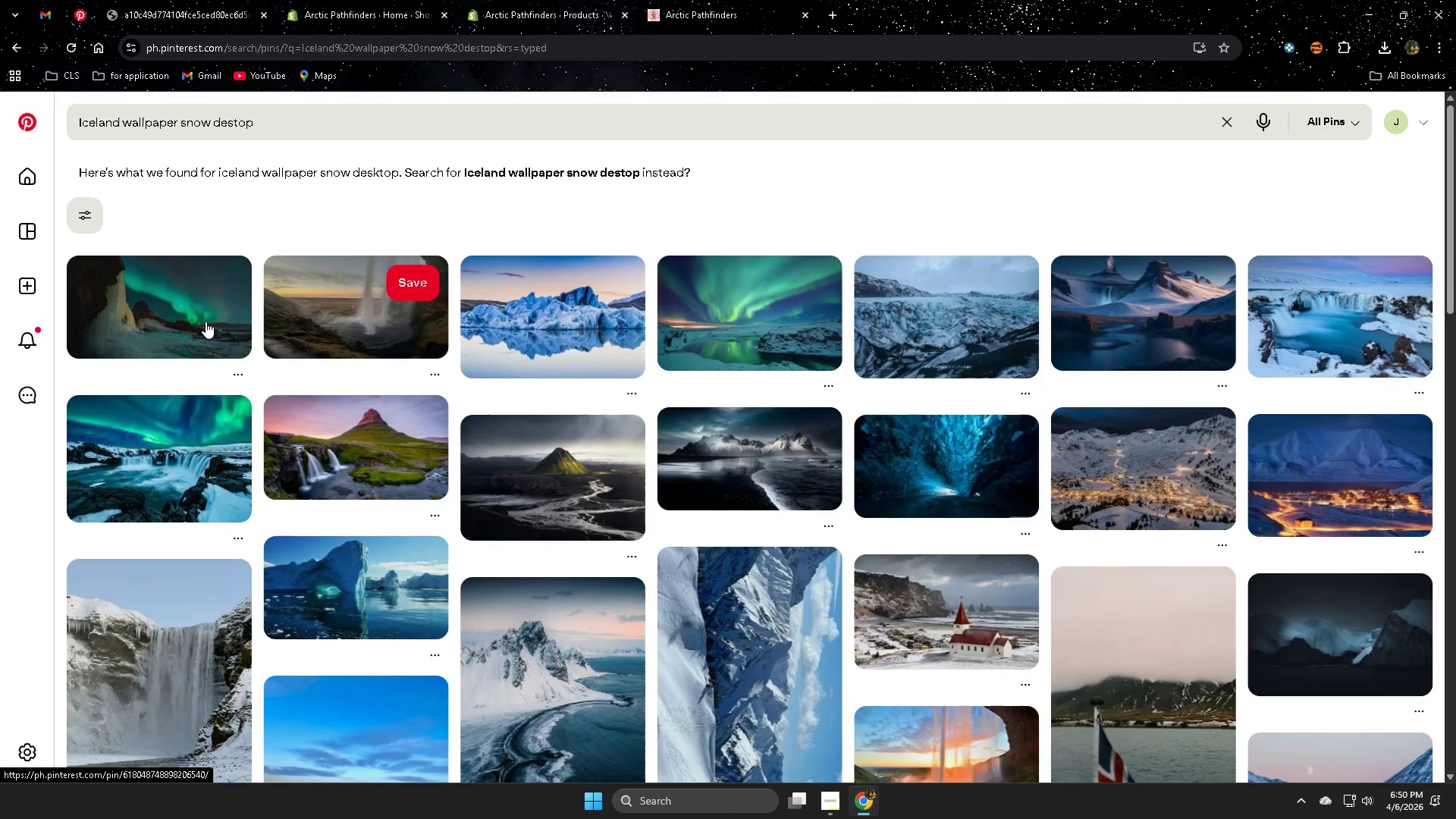 
wait(5.66)
 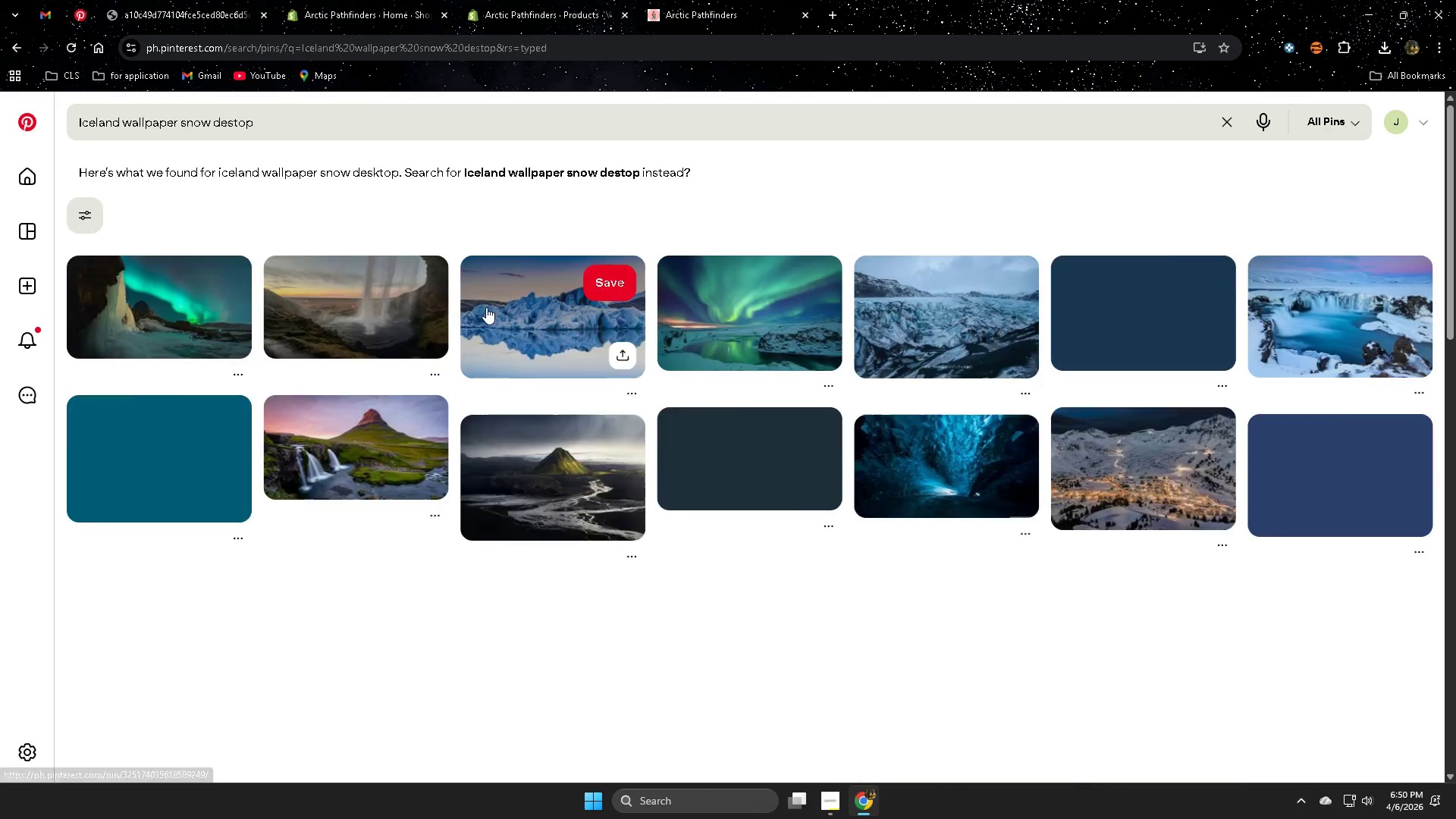 
scroll: coordinate [780, 491], scroll_direction: down, amount: 2.0
 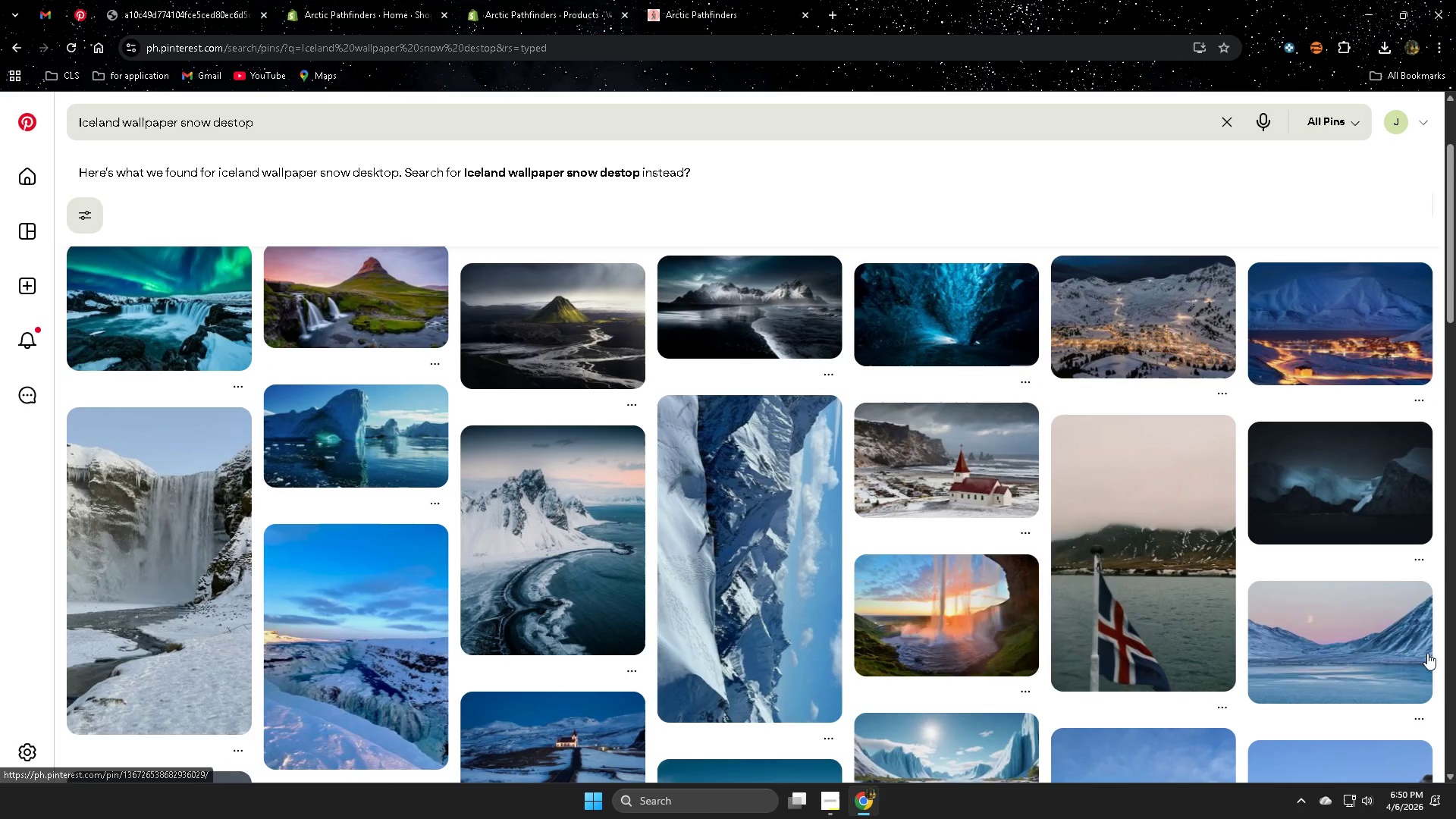 
scroll: coordinate [1031, 598], scroll_direction: up, amount: 2.0
 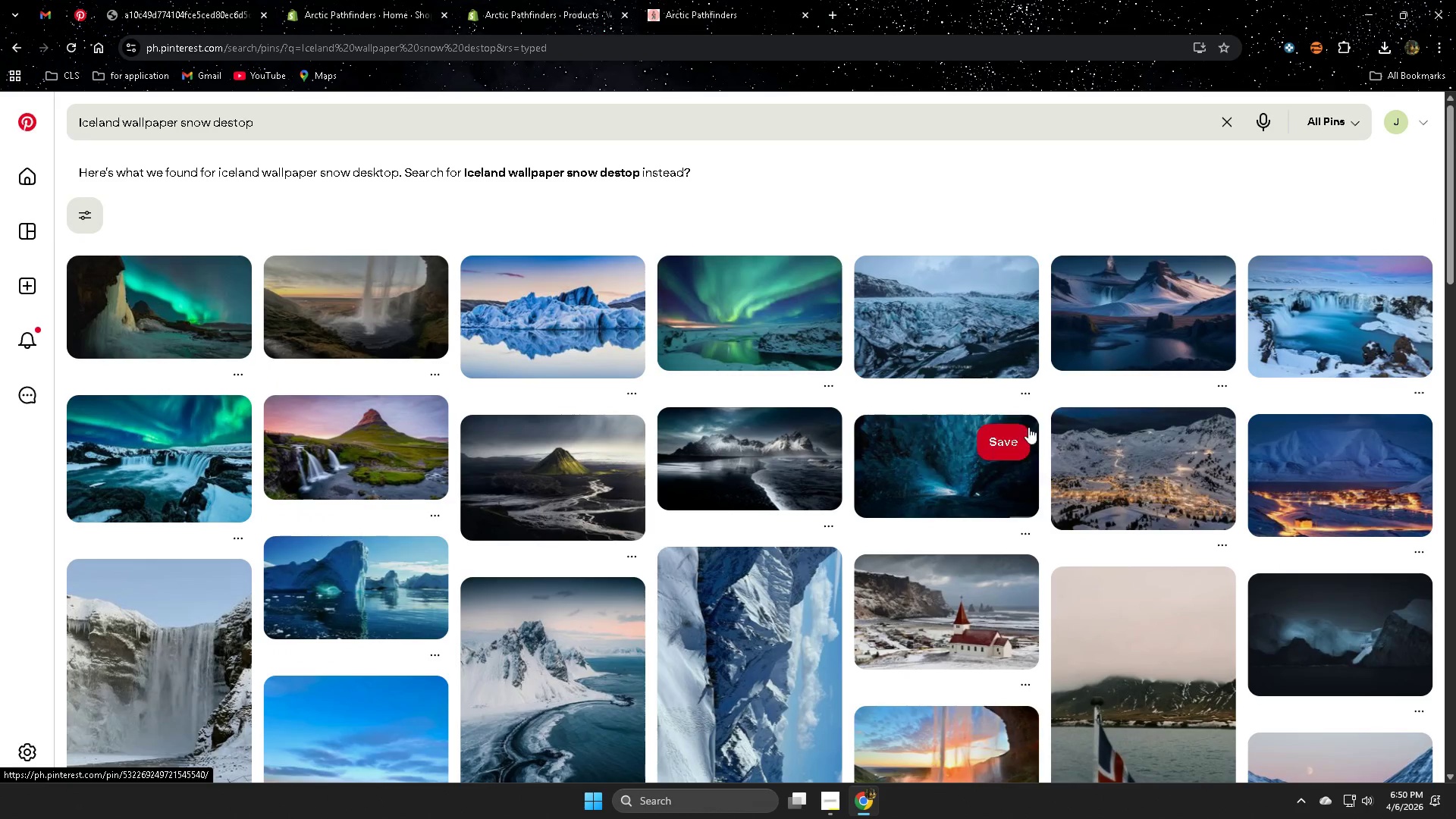 
left_click([567, 339])
 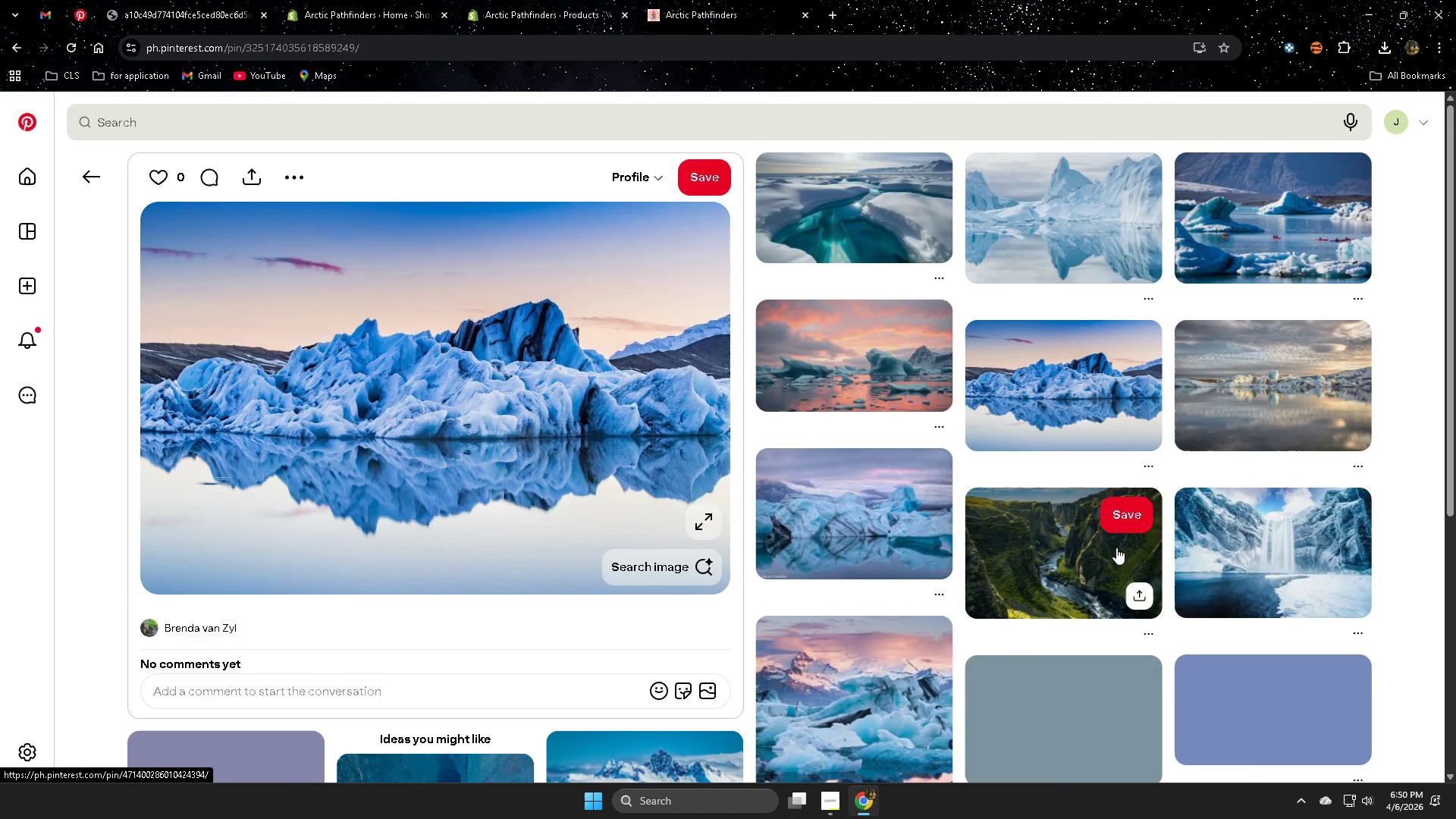 
mouse_move([974, 491])
 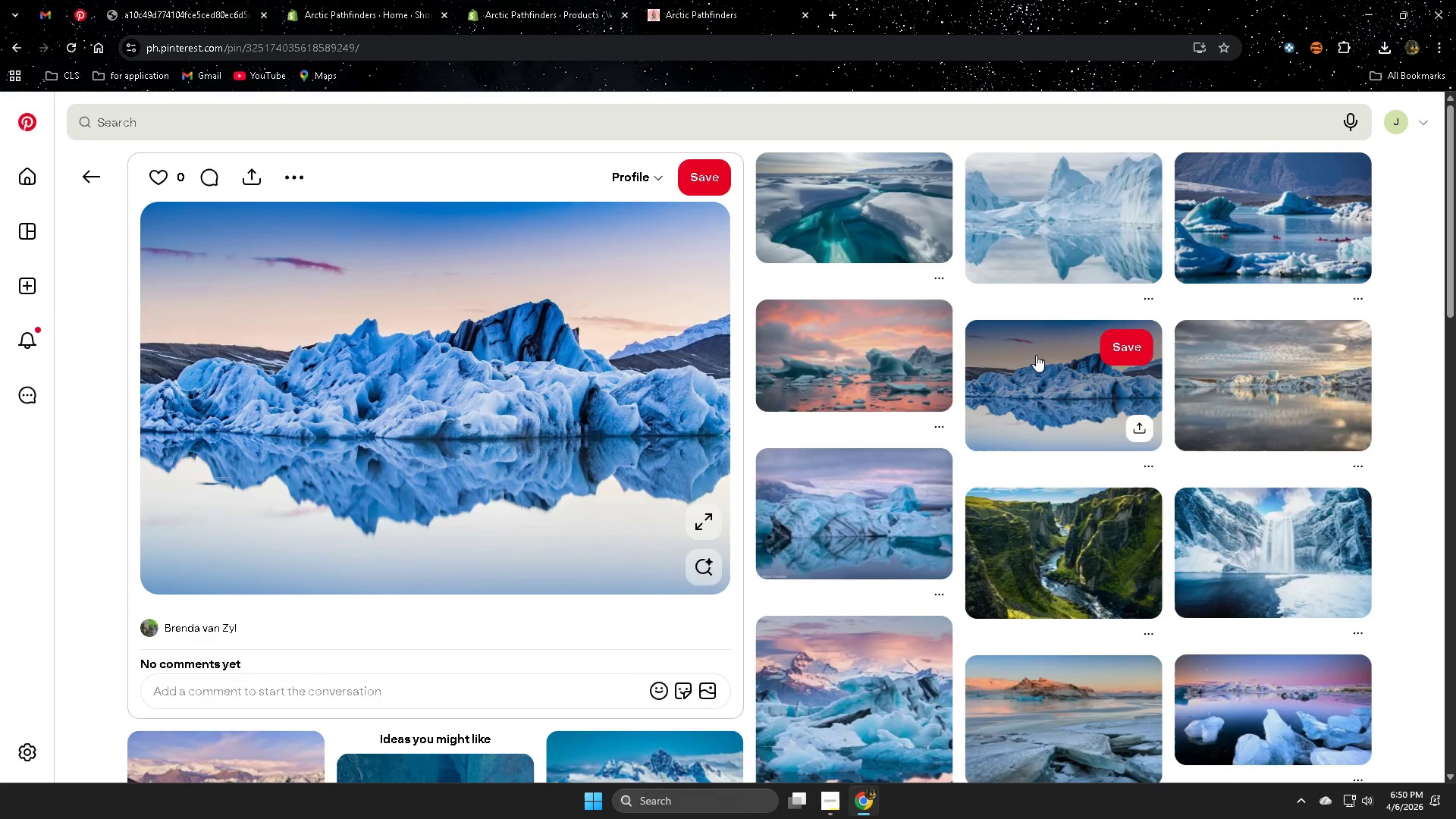 
mouse_move([1031, 345])
 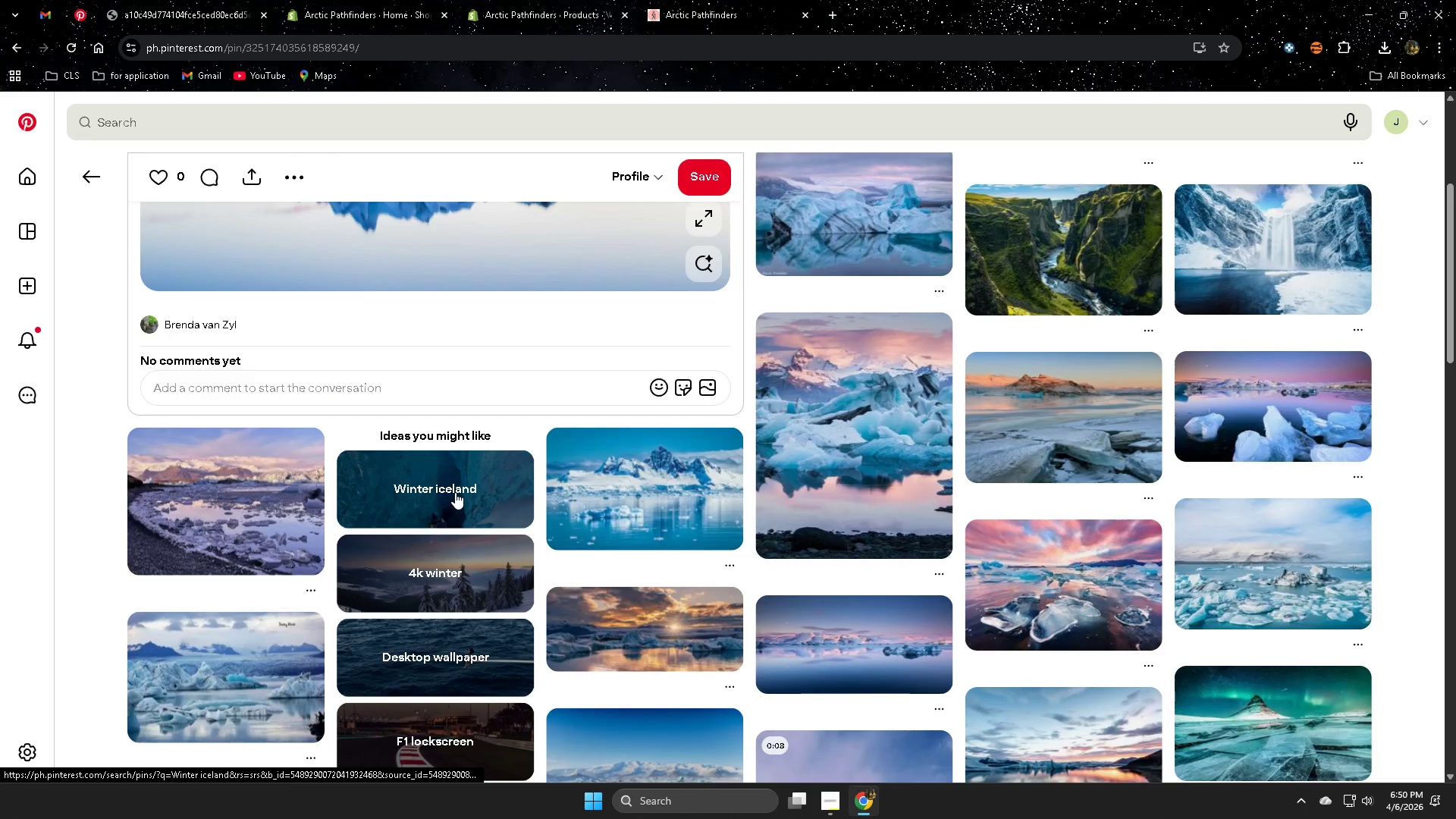 
left_click([455, 492])
 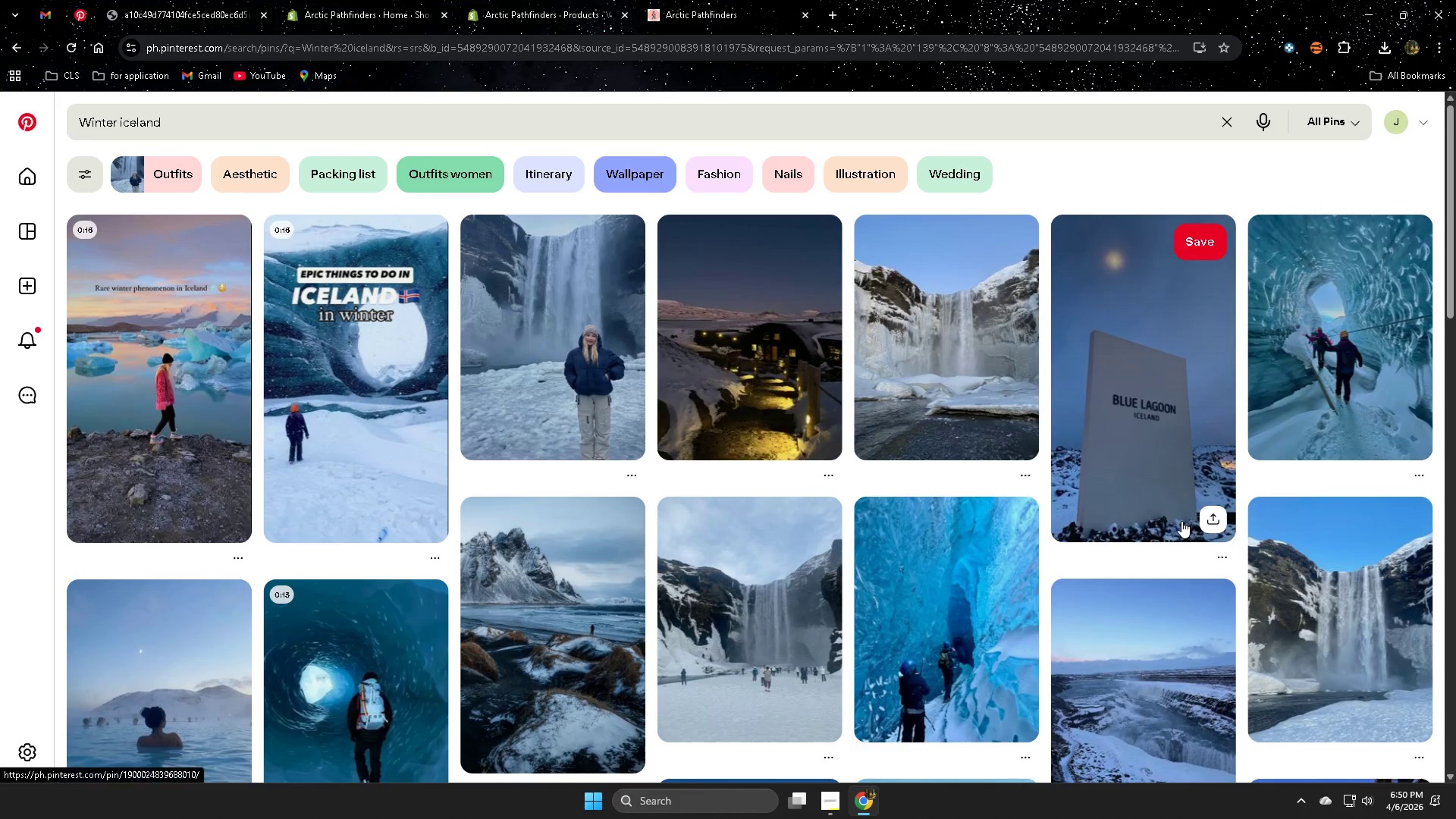 
scroll: coordinate [1125, 451], scroll_direction: down, amount: 4.0
 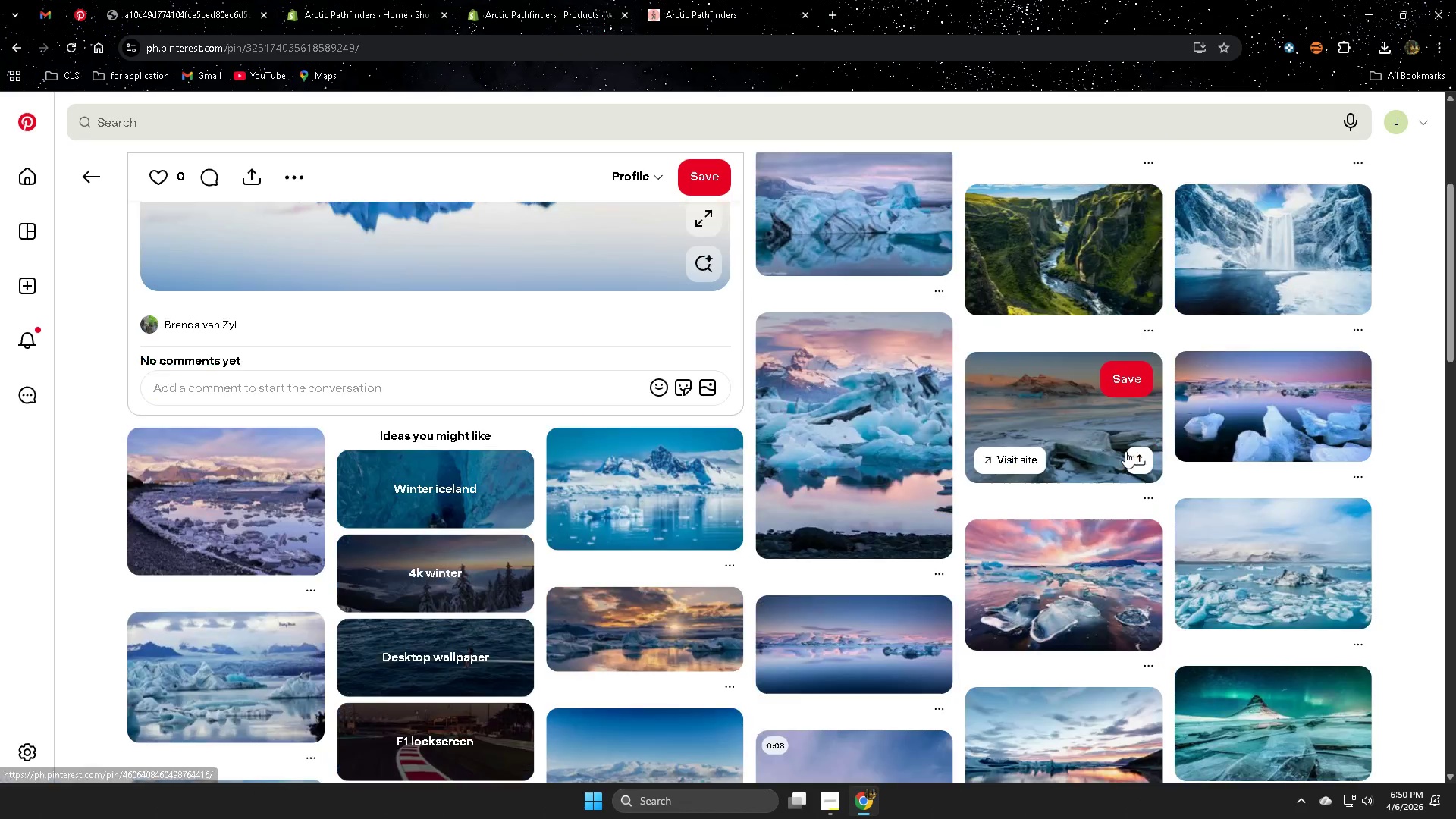 
wait(5.03)
 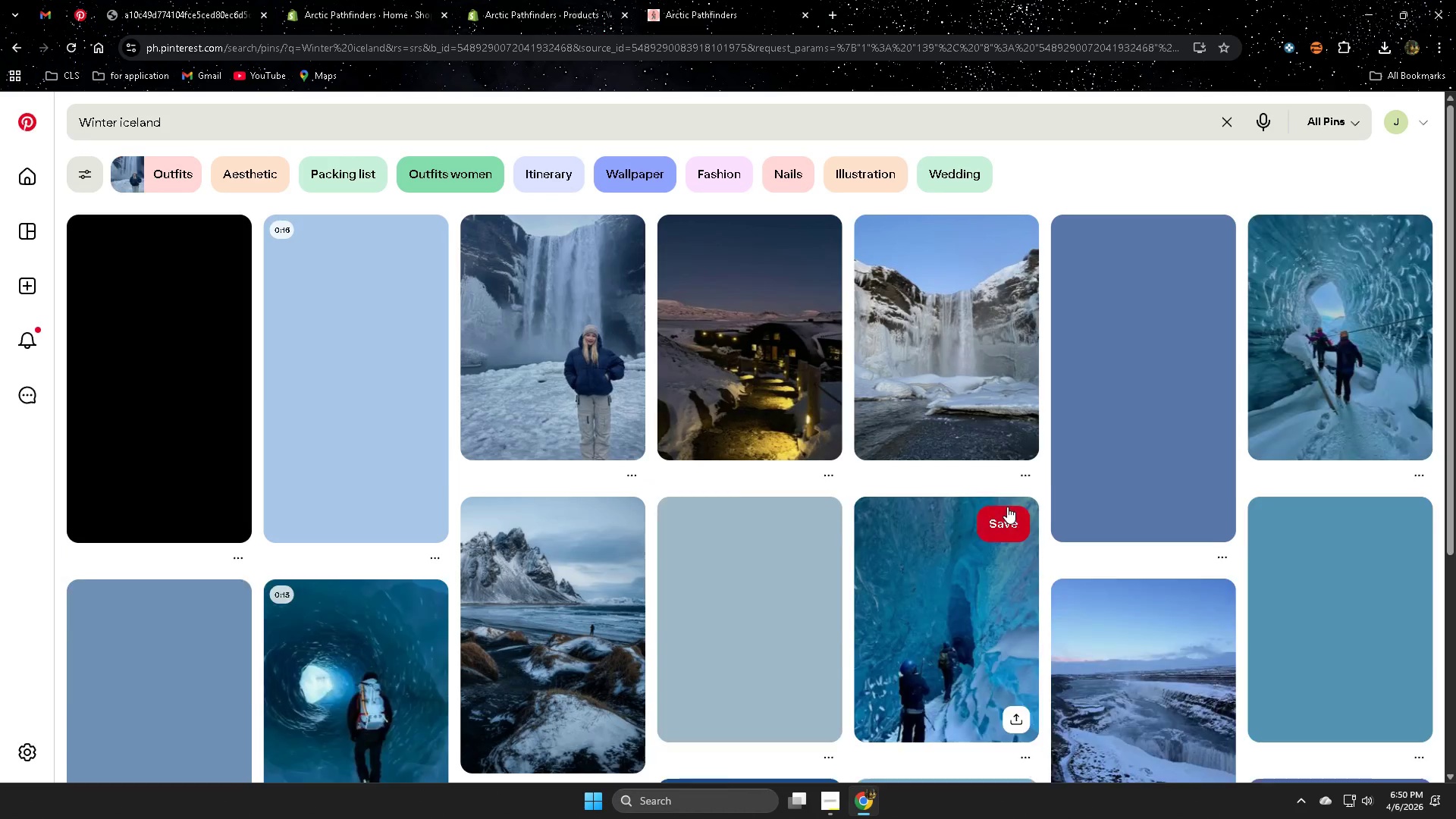 
scroll: coordinate [1305, 613], scroll_direction: down, amount: 4.0
 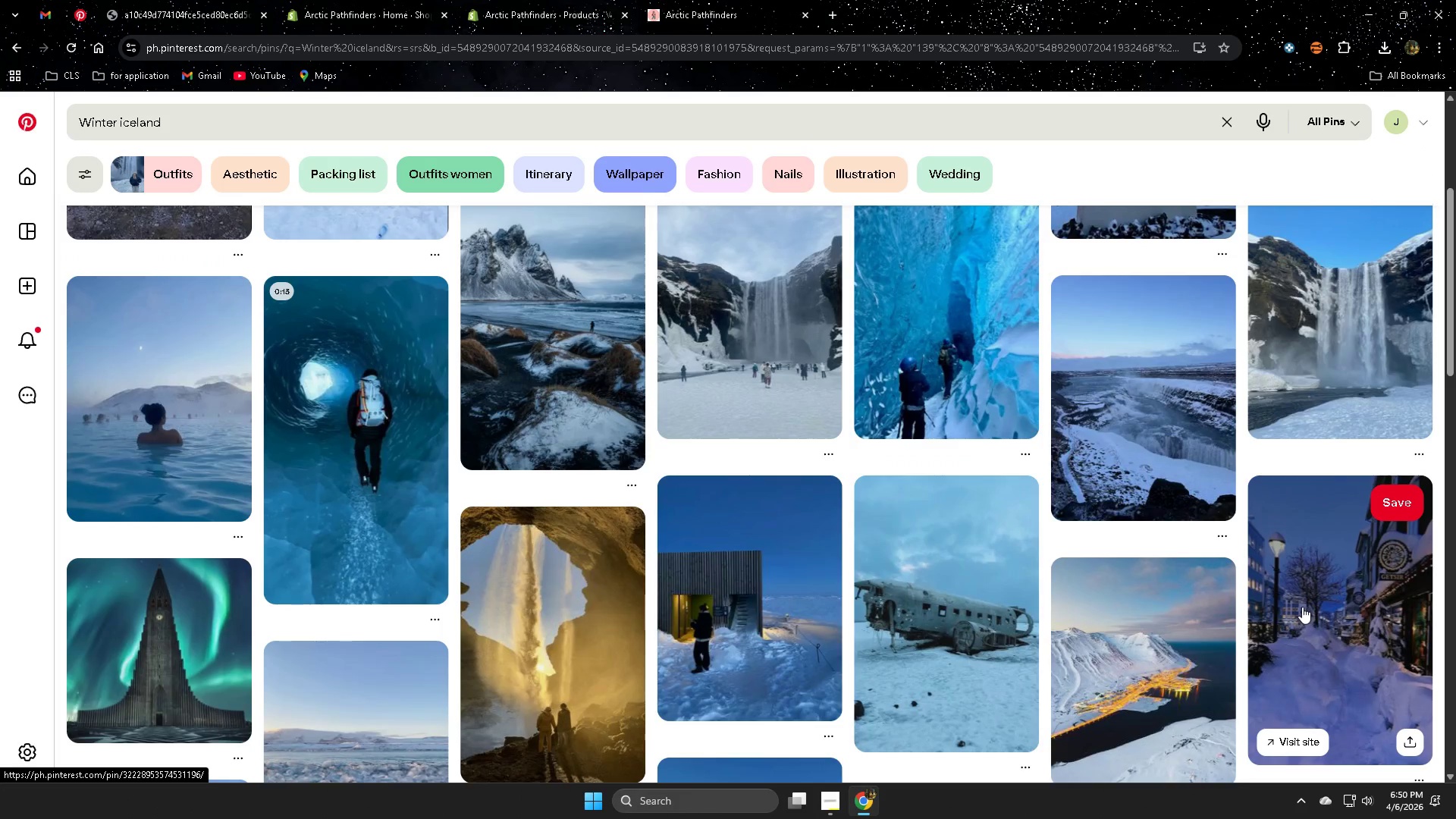 
scroll: coordinate [535, 396], scroll_direction: none, amount: 0.0
 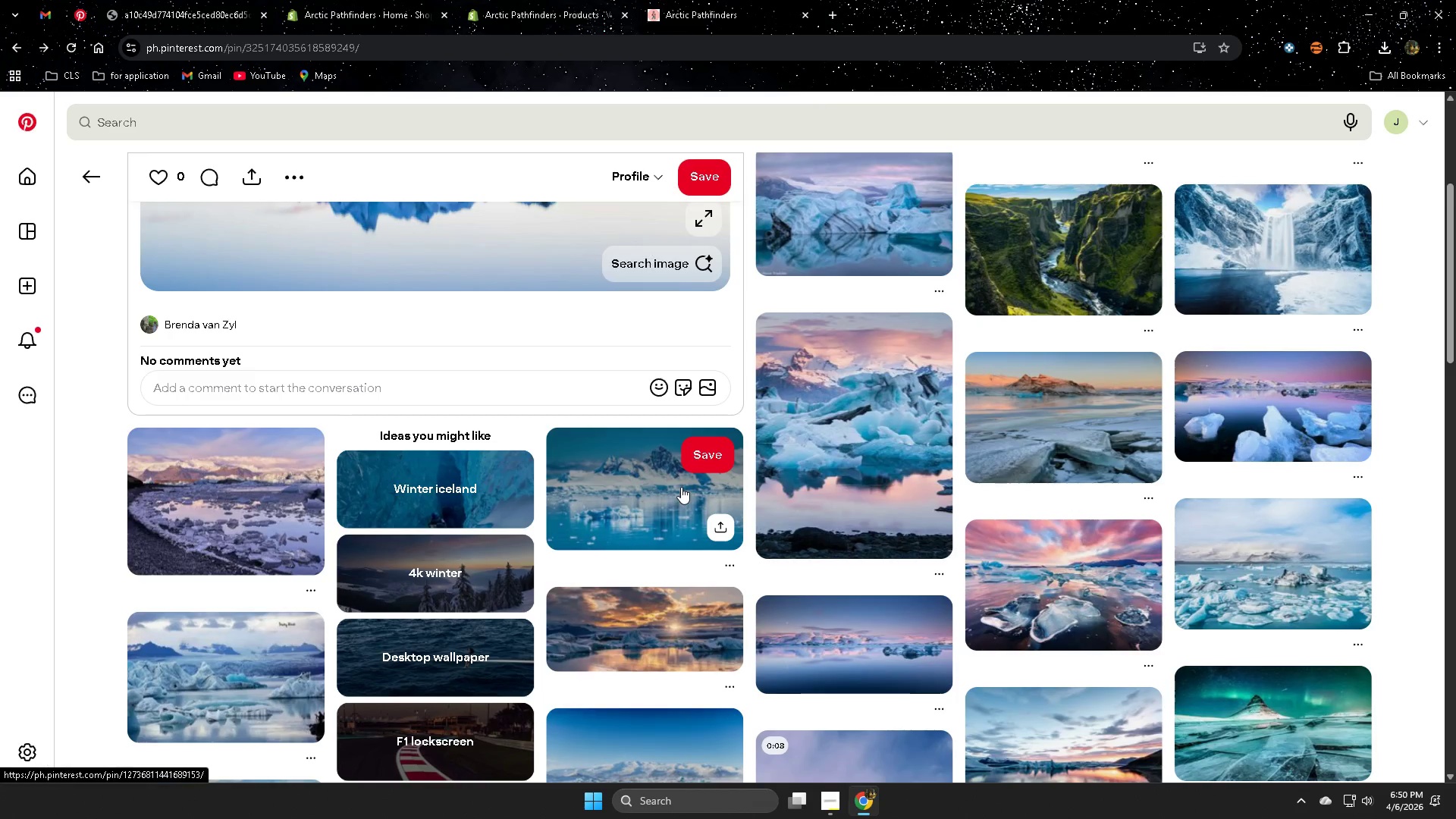 
scroll: coordinate [616, 565], scroll_direction: down, amount: 2.0
 